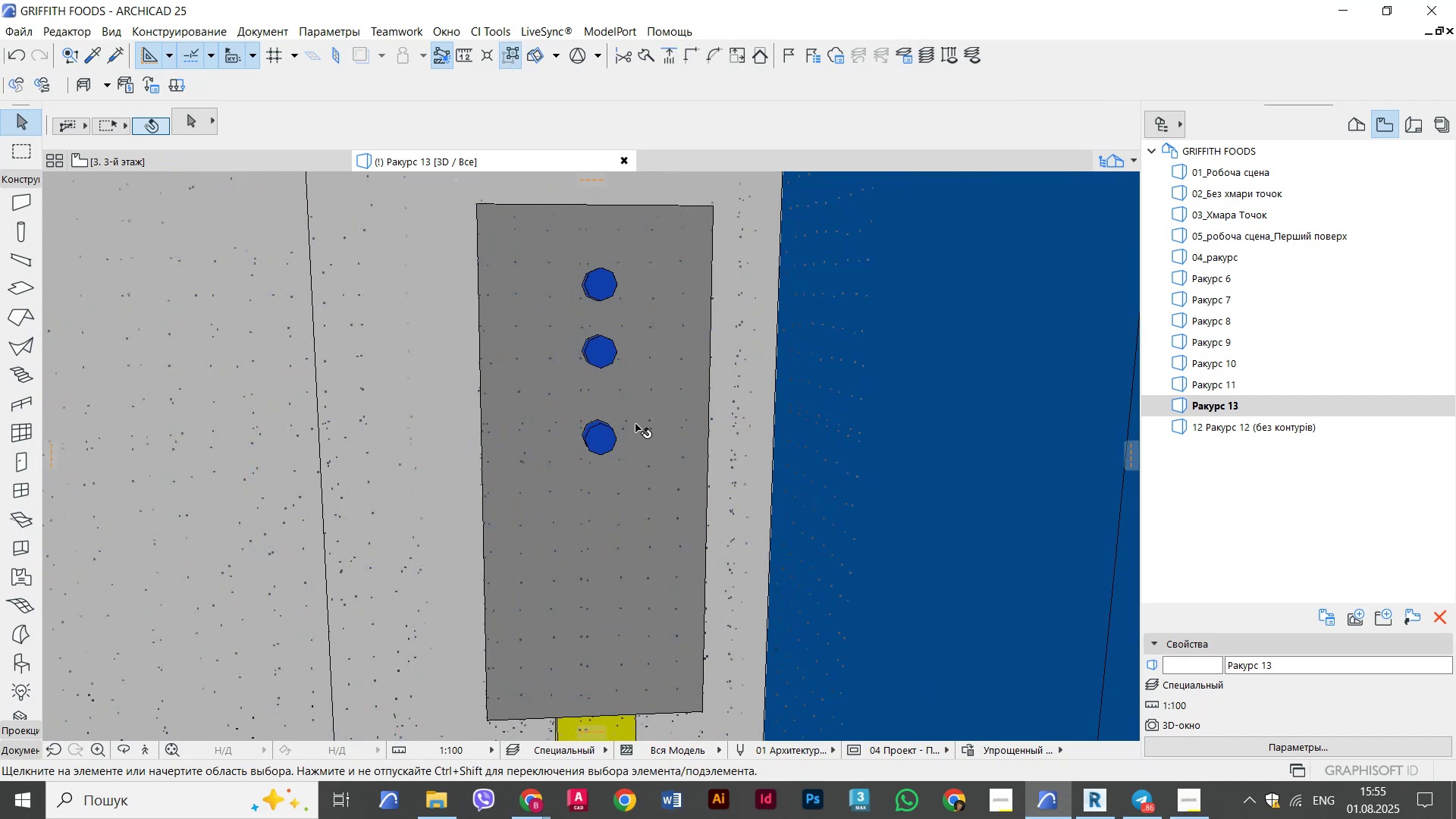 
key(Escape)
 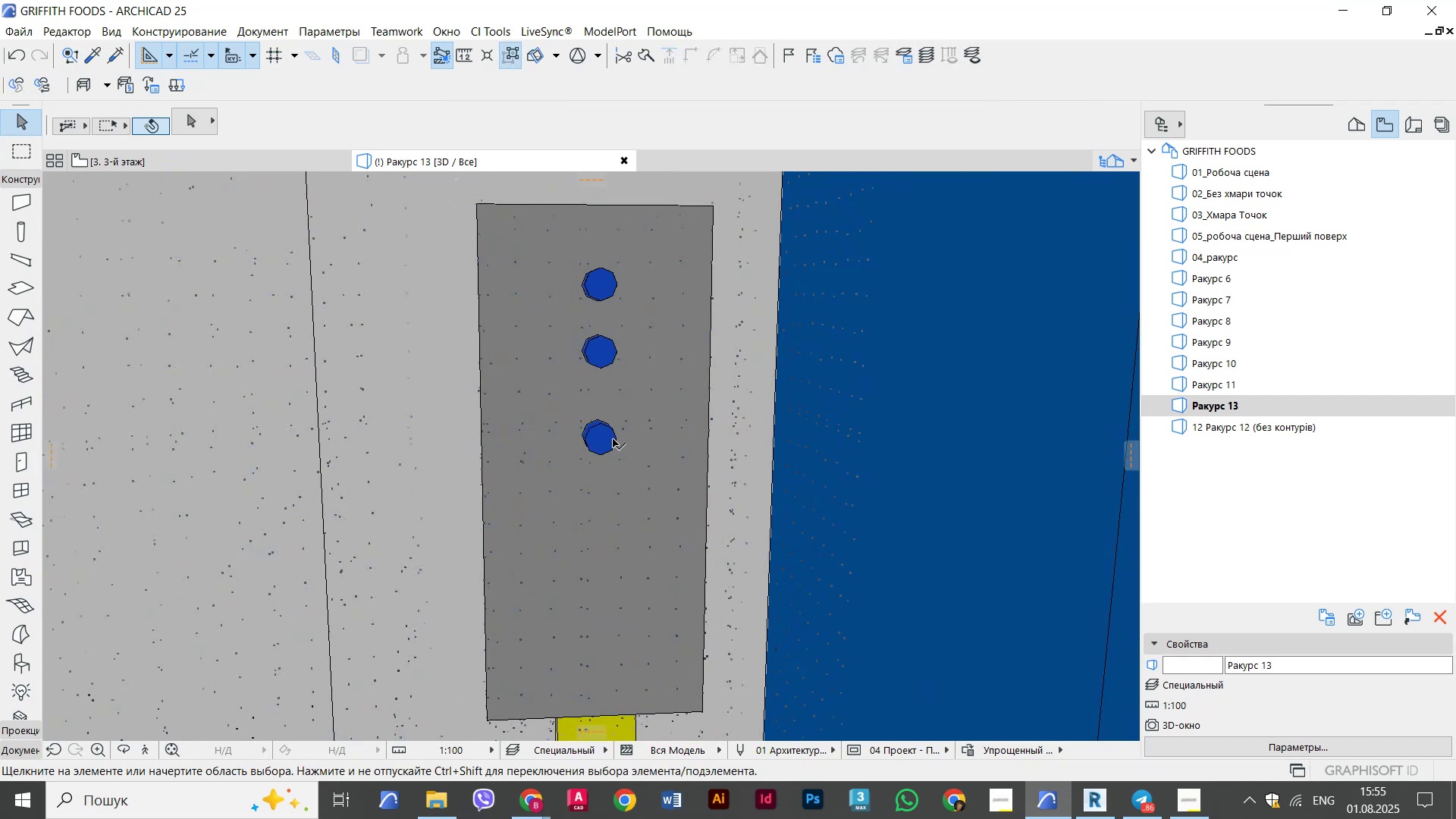 
left_click([613, 439])
 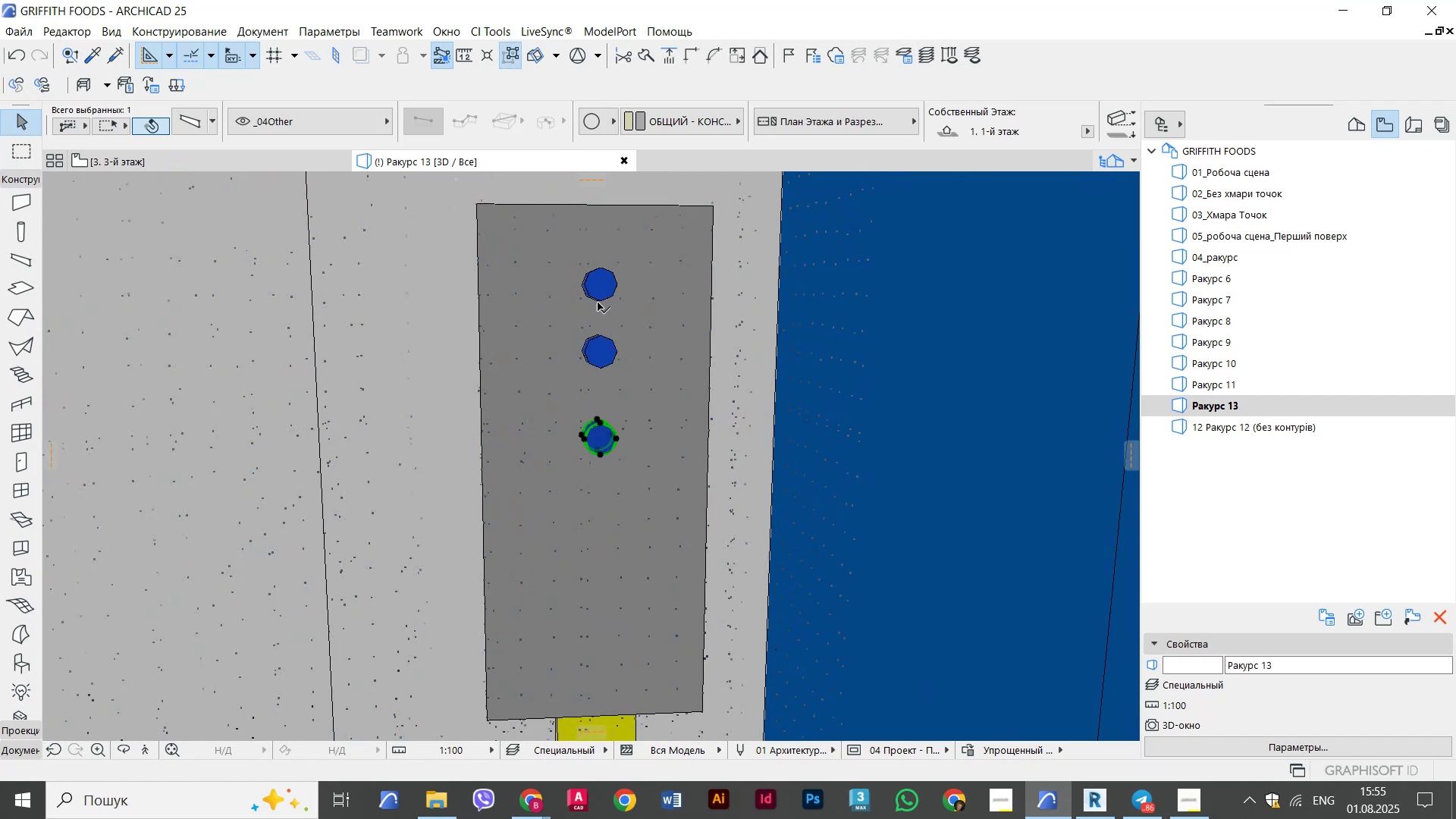 
key(Escape)
 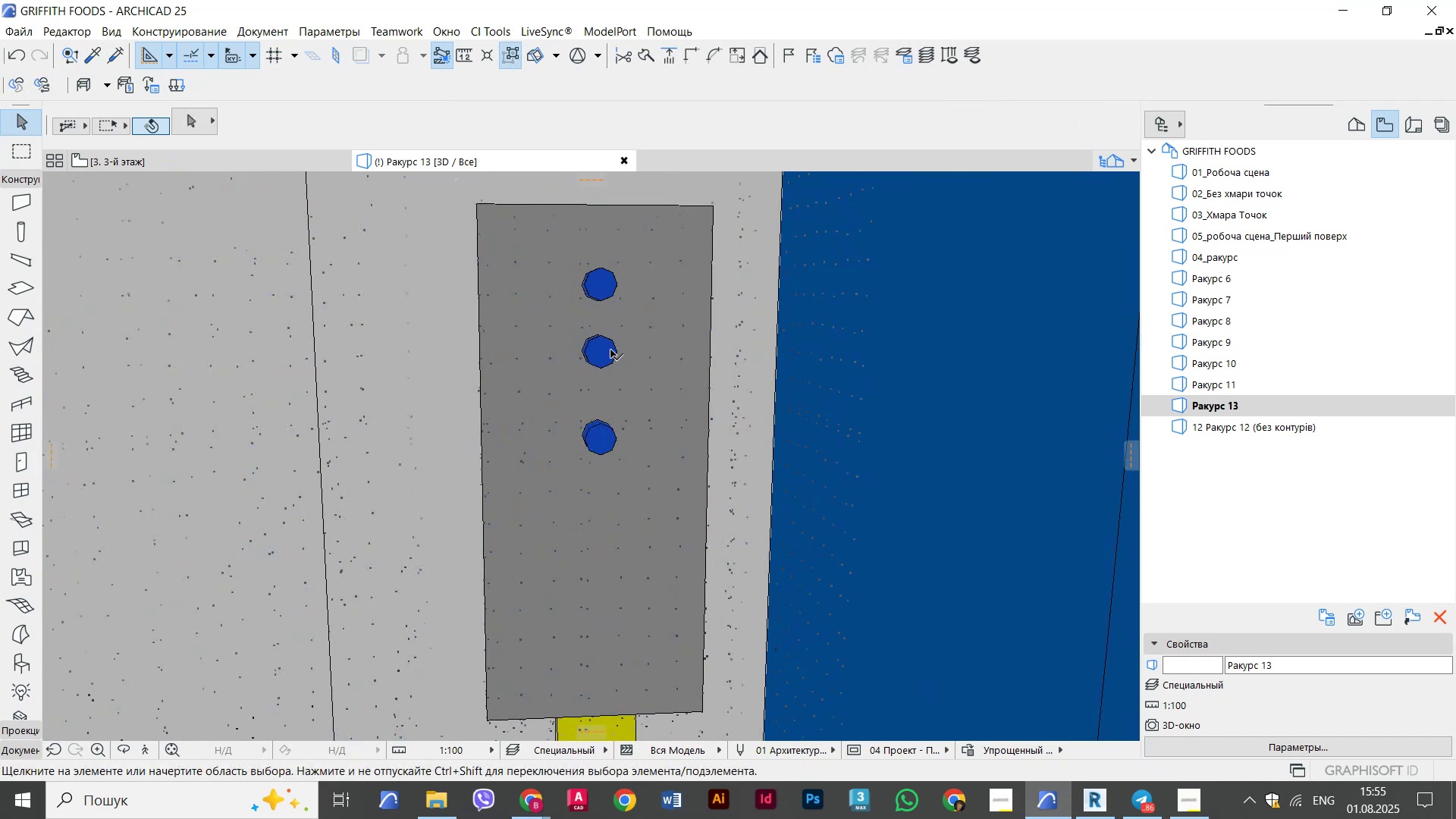 
left_click([610, 350])
 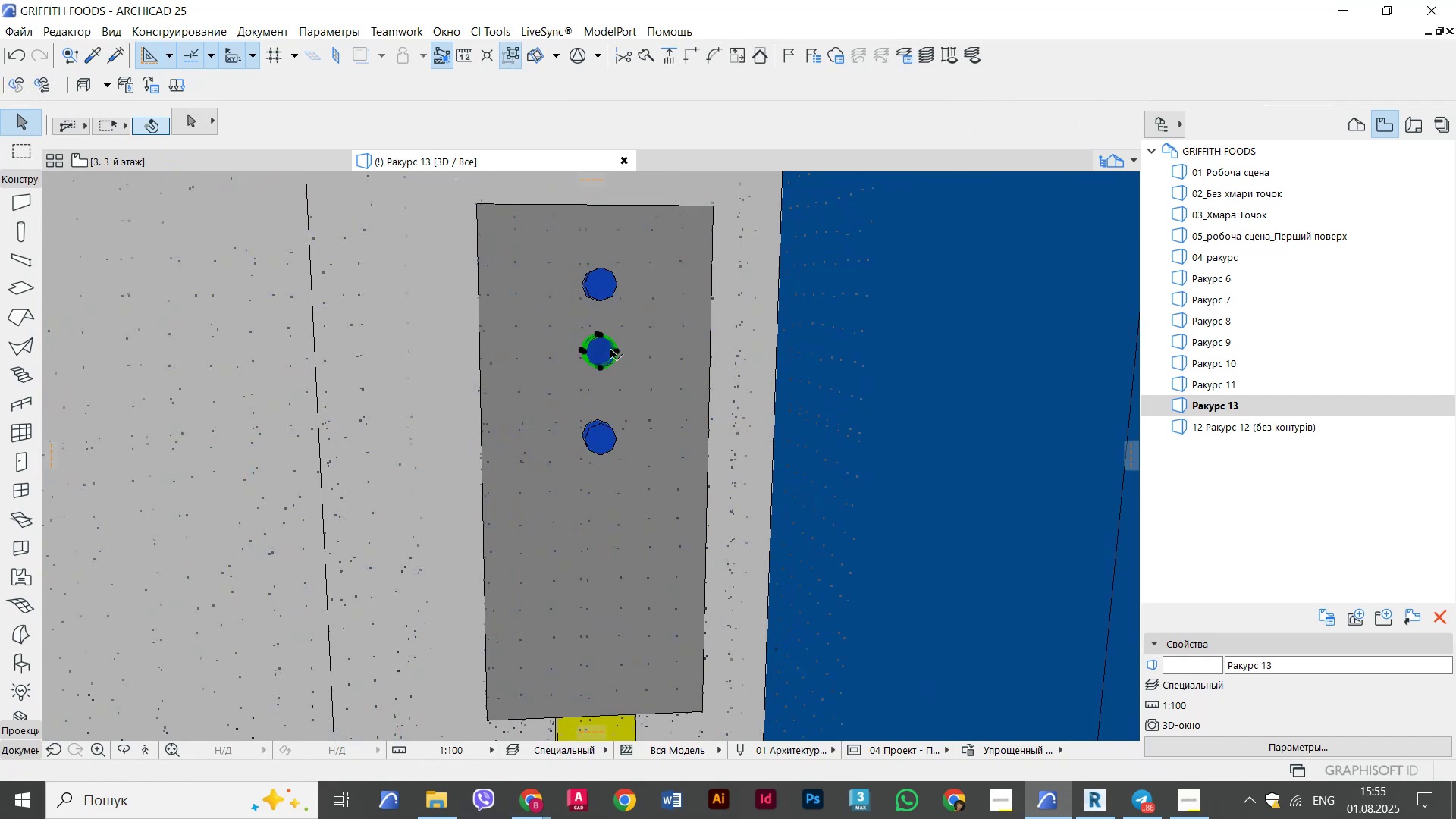 
key(Control+D)
 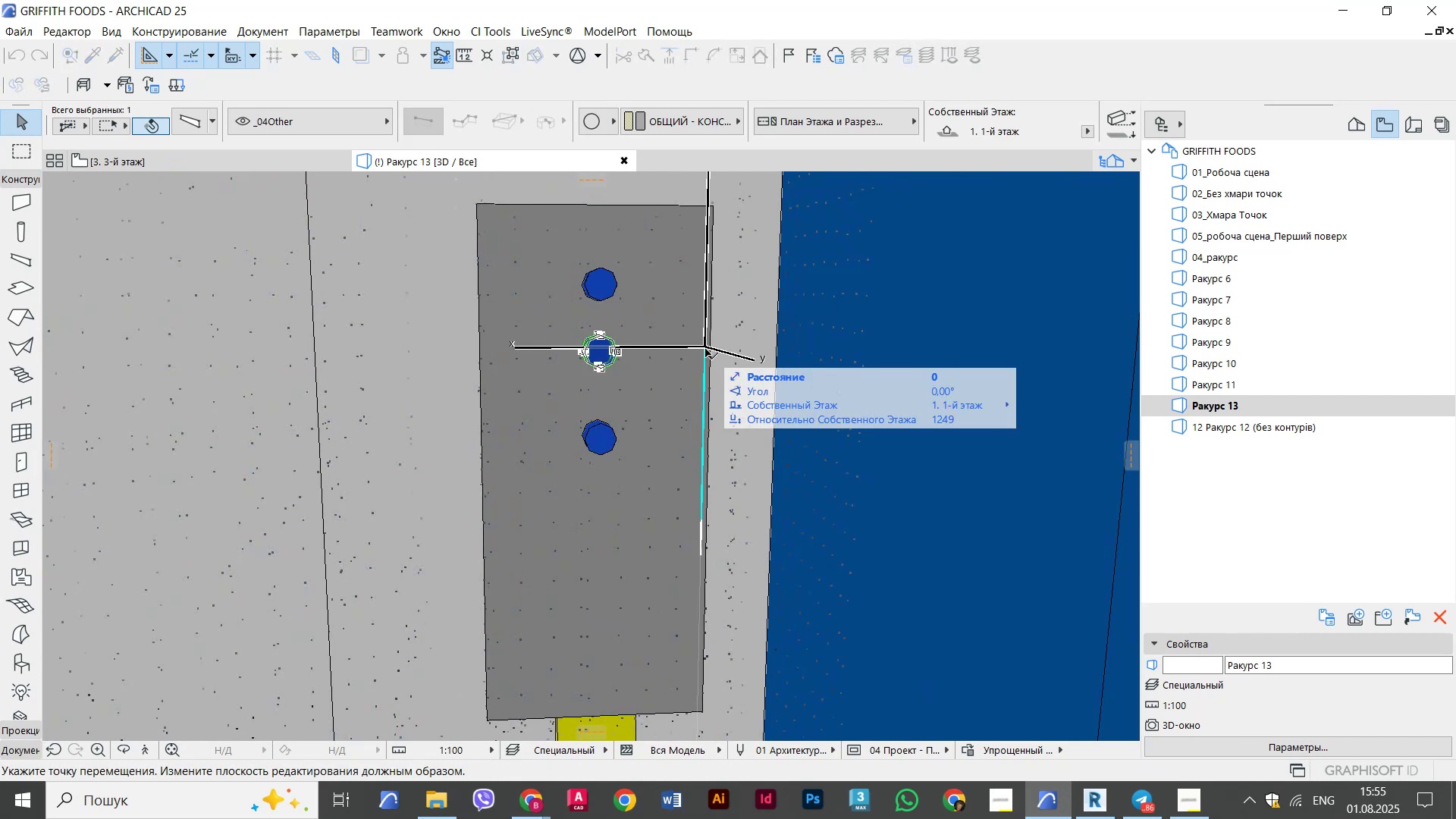 
hold_key(key=ShiftLeft, duration=1.05)
left_click([704, 362])
 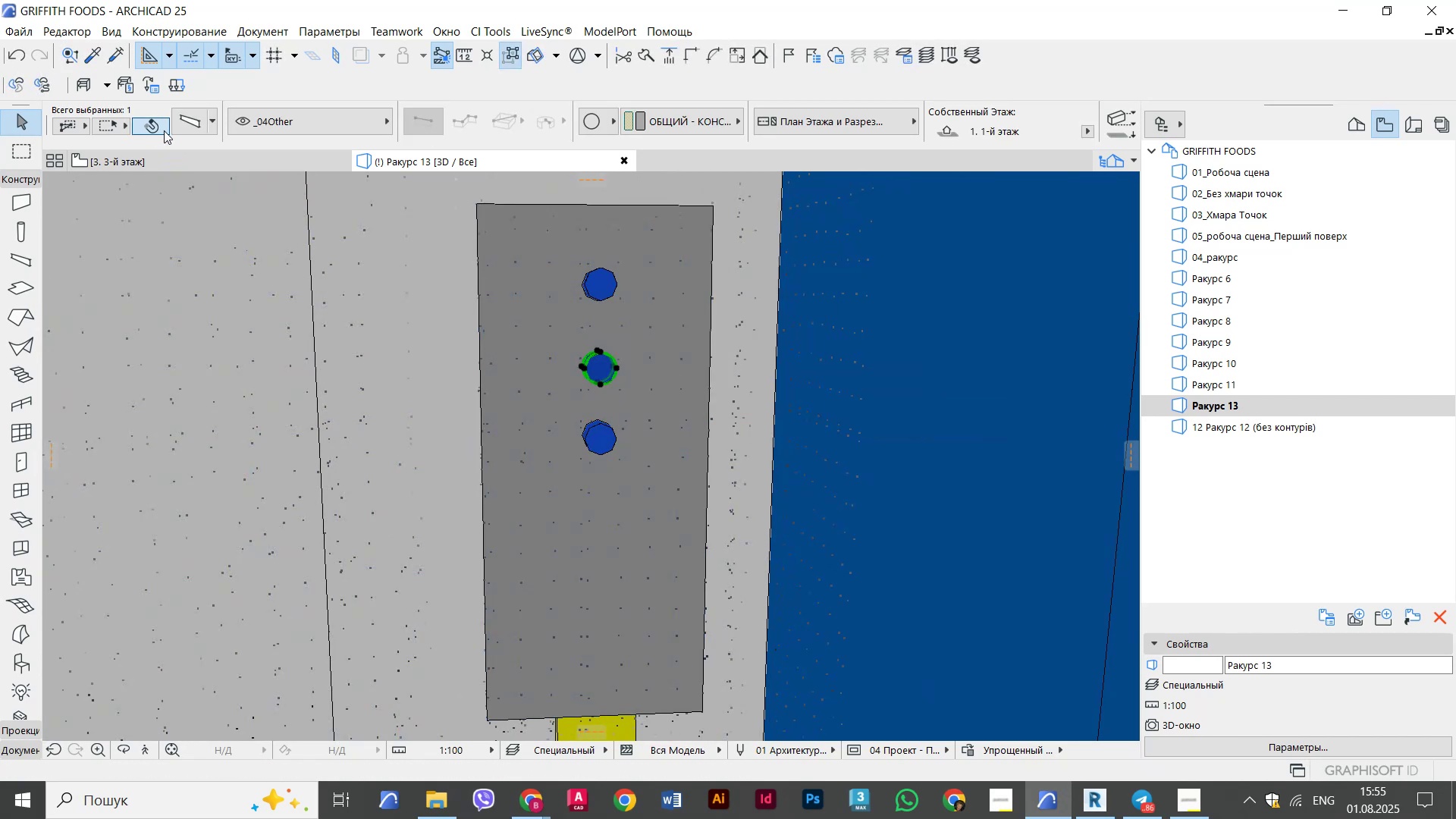 
left_click([183, 125])
 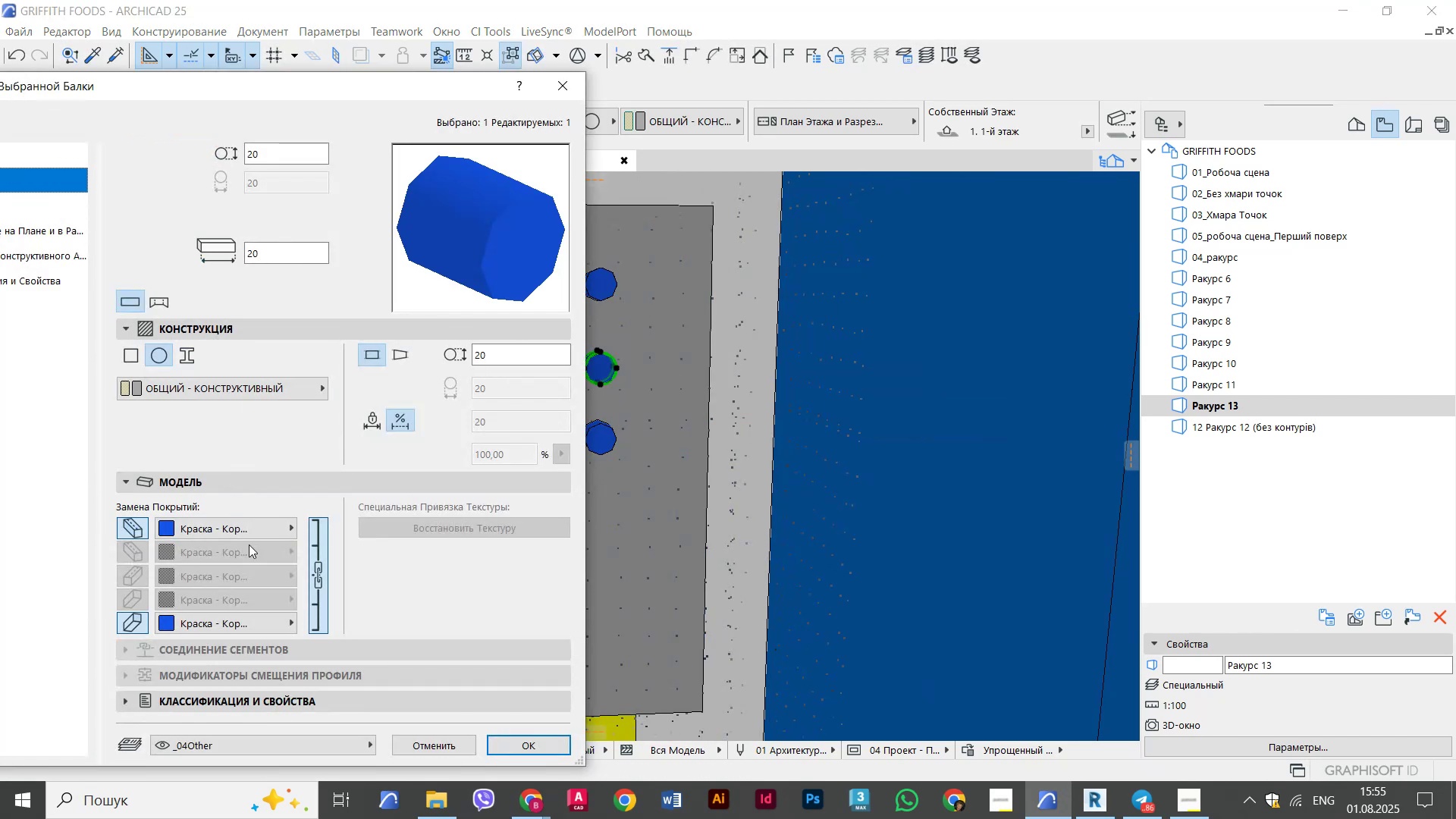 
left_click([248, 520])
 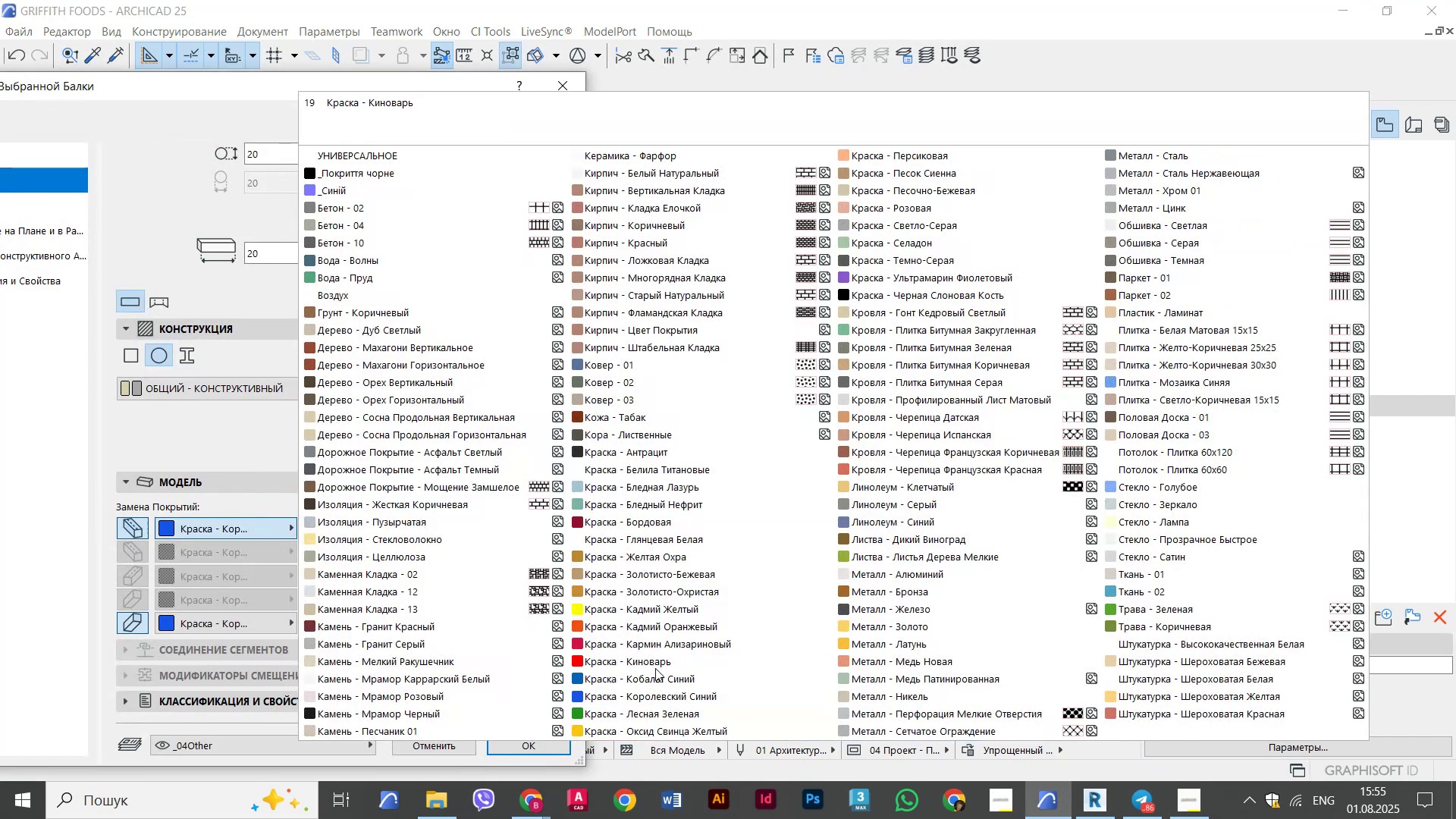 
left_click([642, 623])
 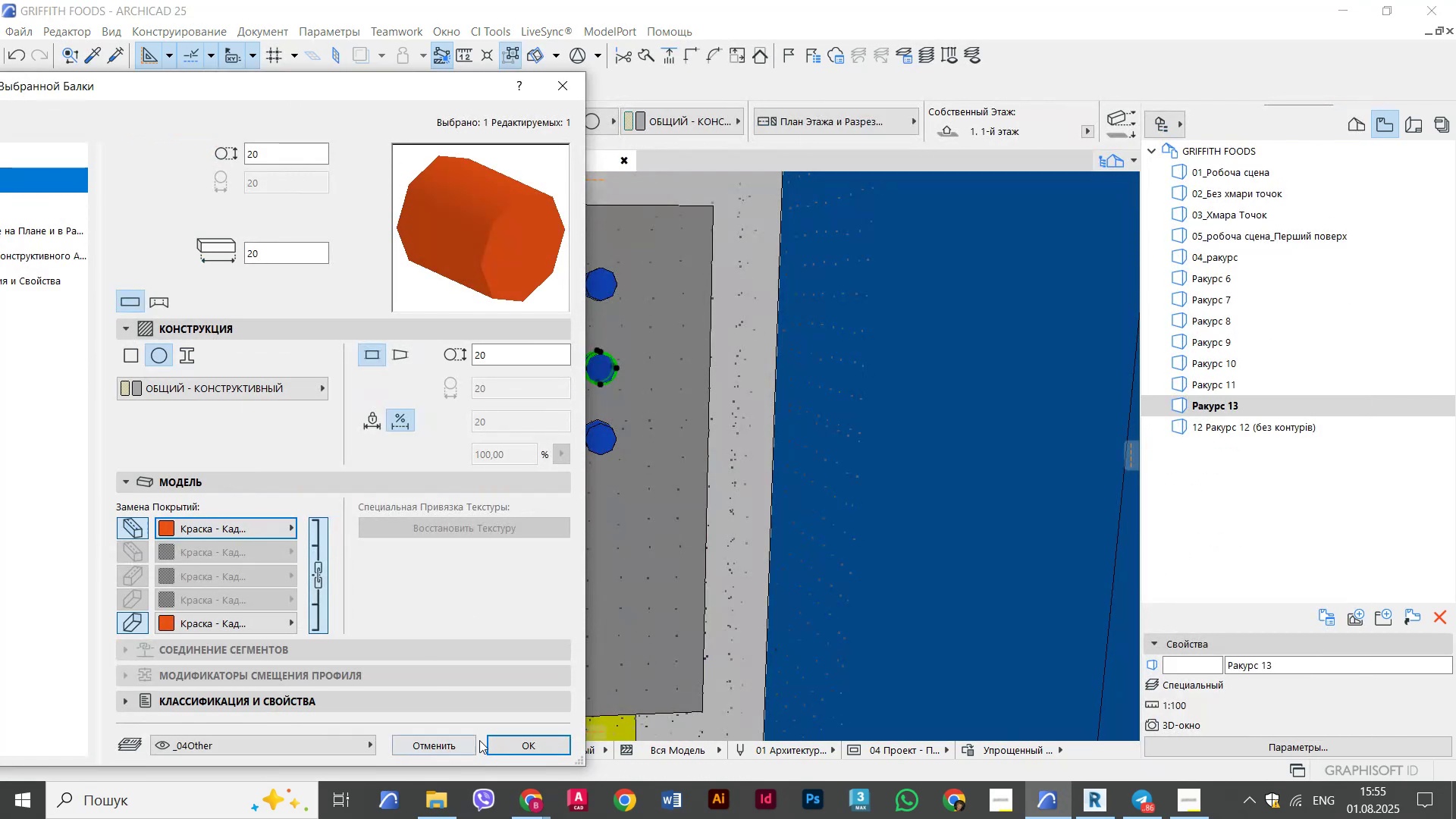 
left_click([507, 732])
 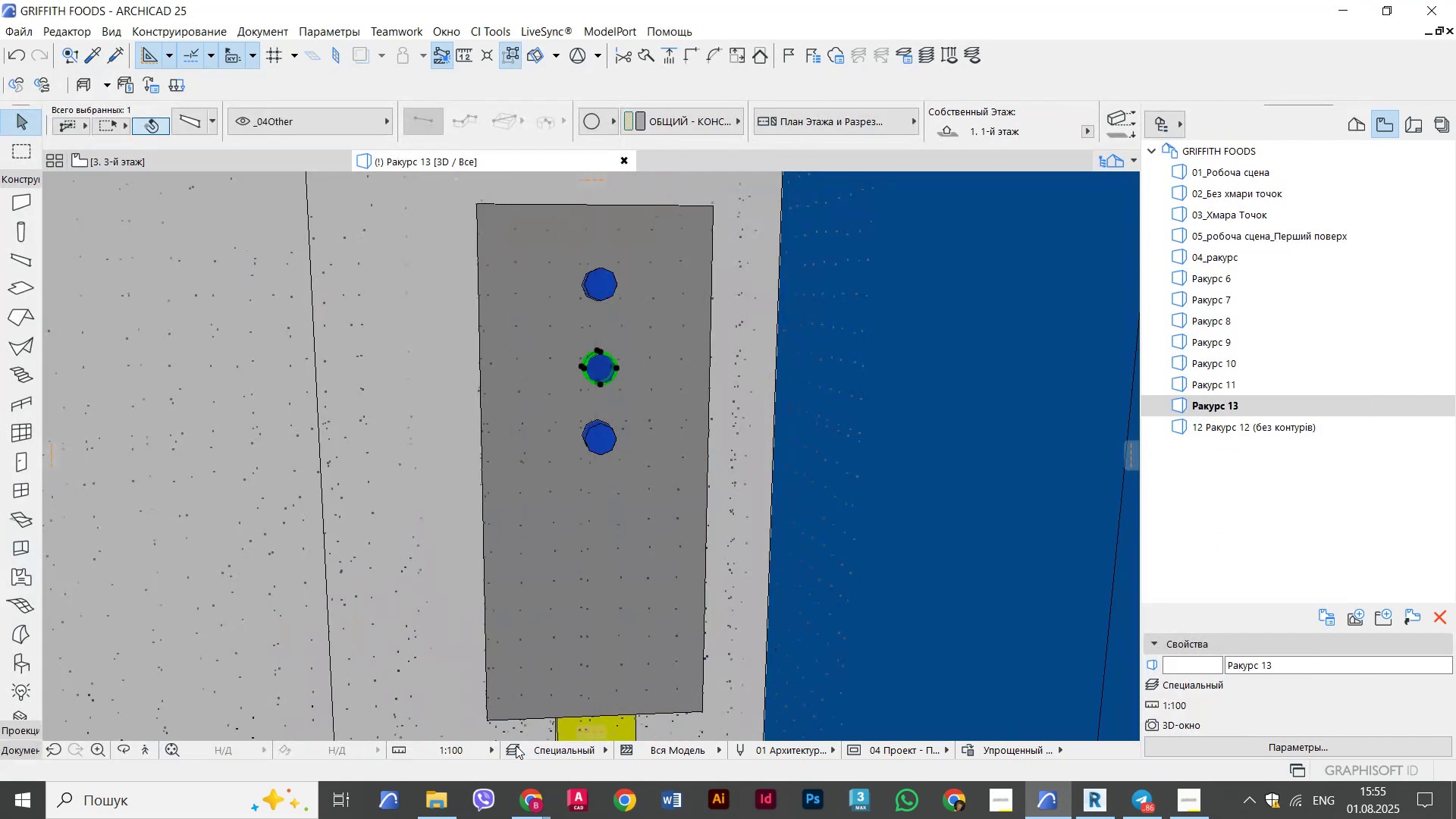 
key(Escape)
 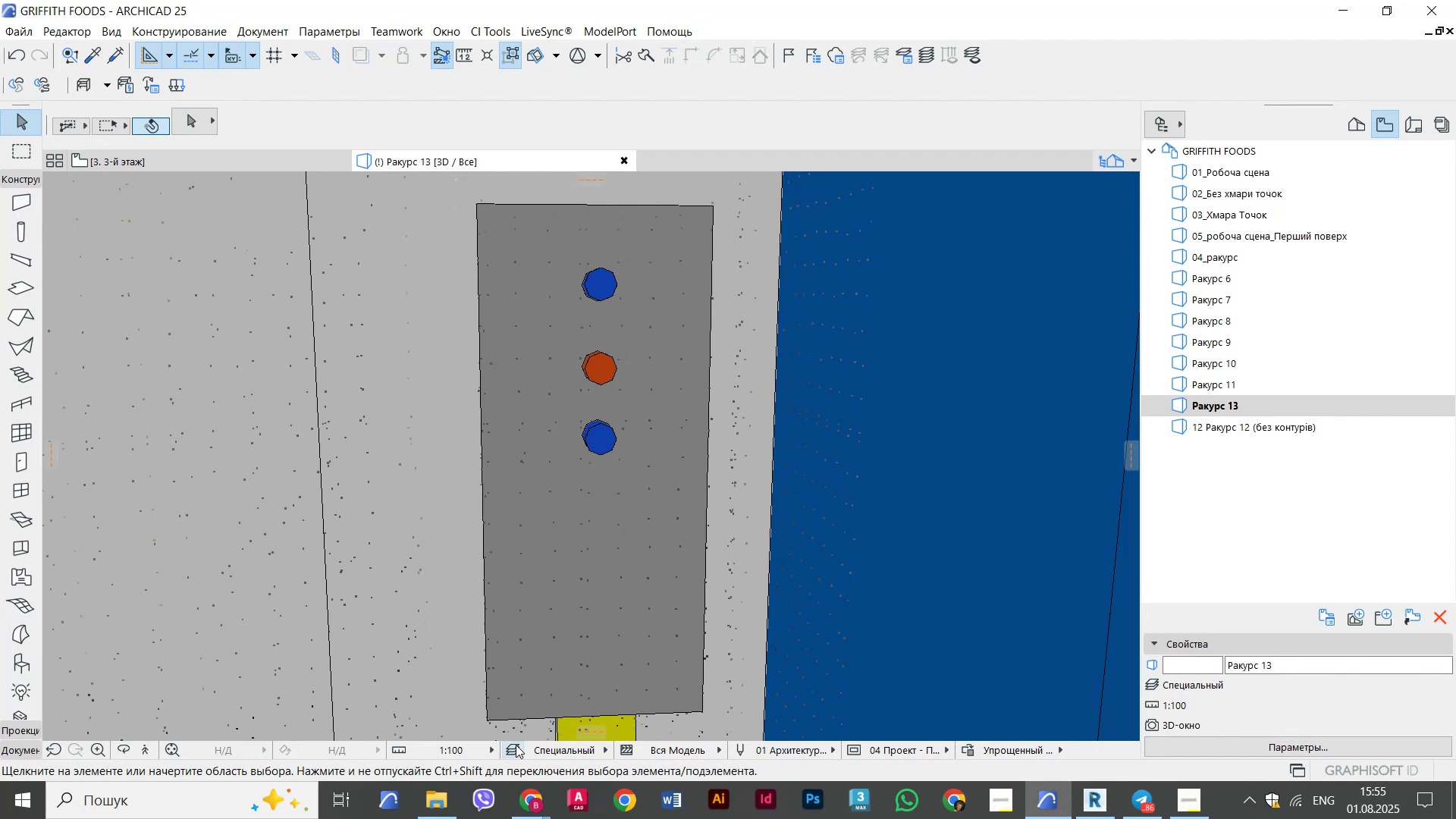 
key(Alt+AltLeft)
 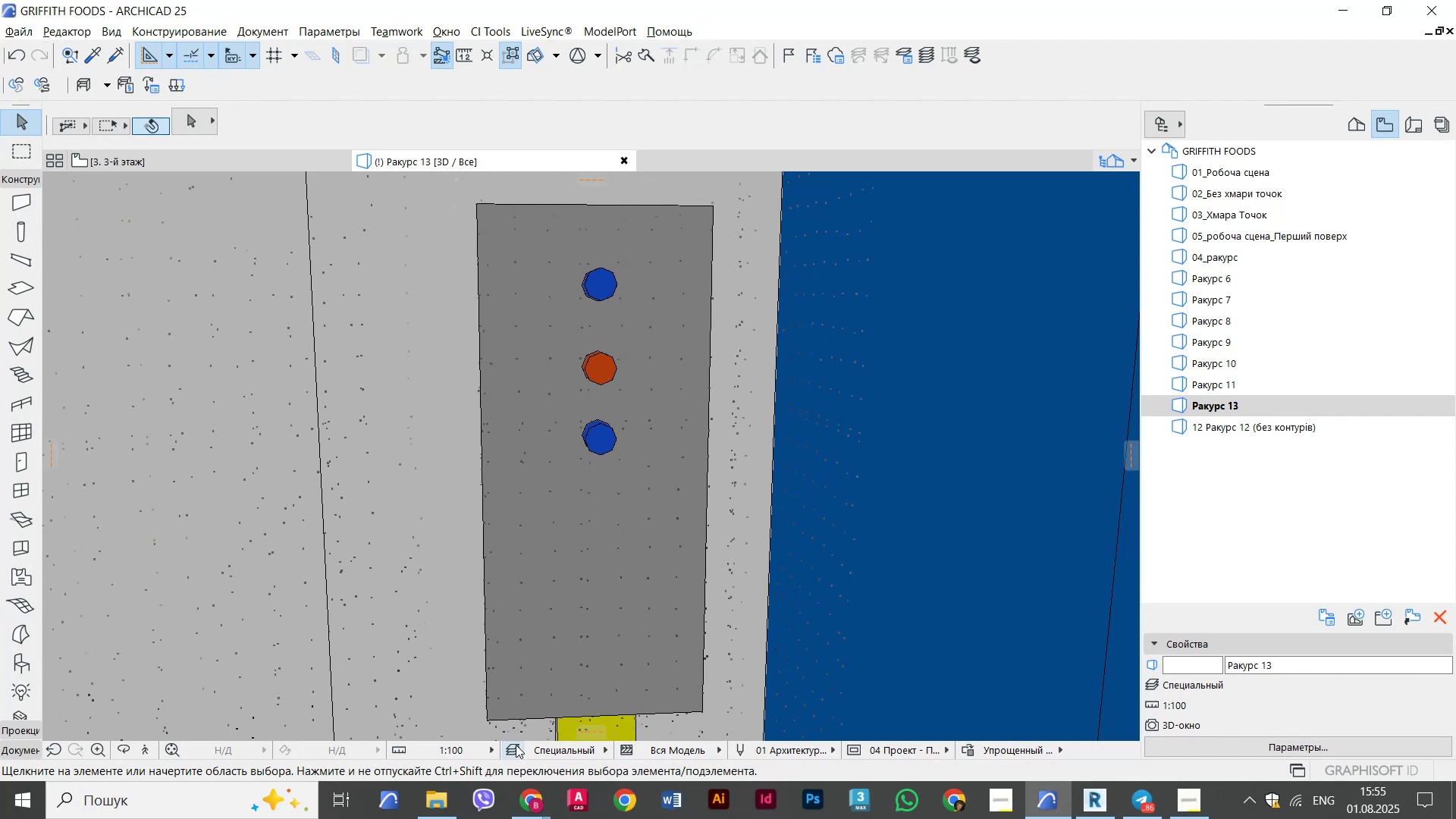 
key(Alt+Tab)
 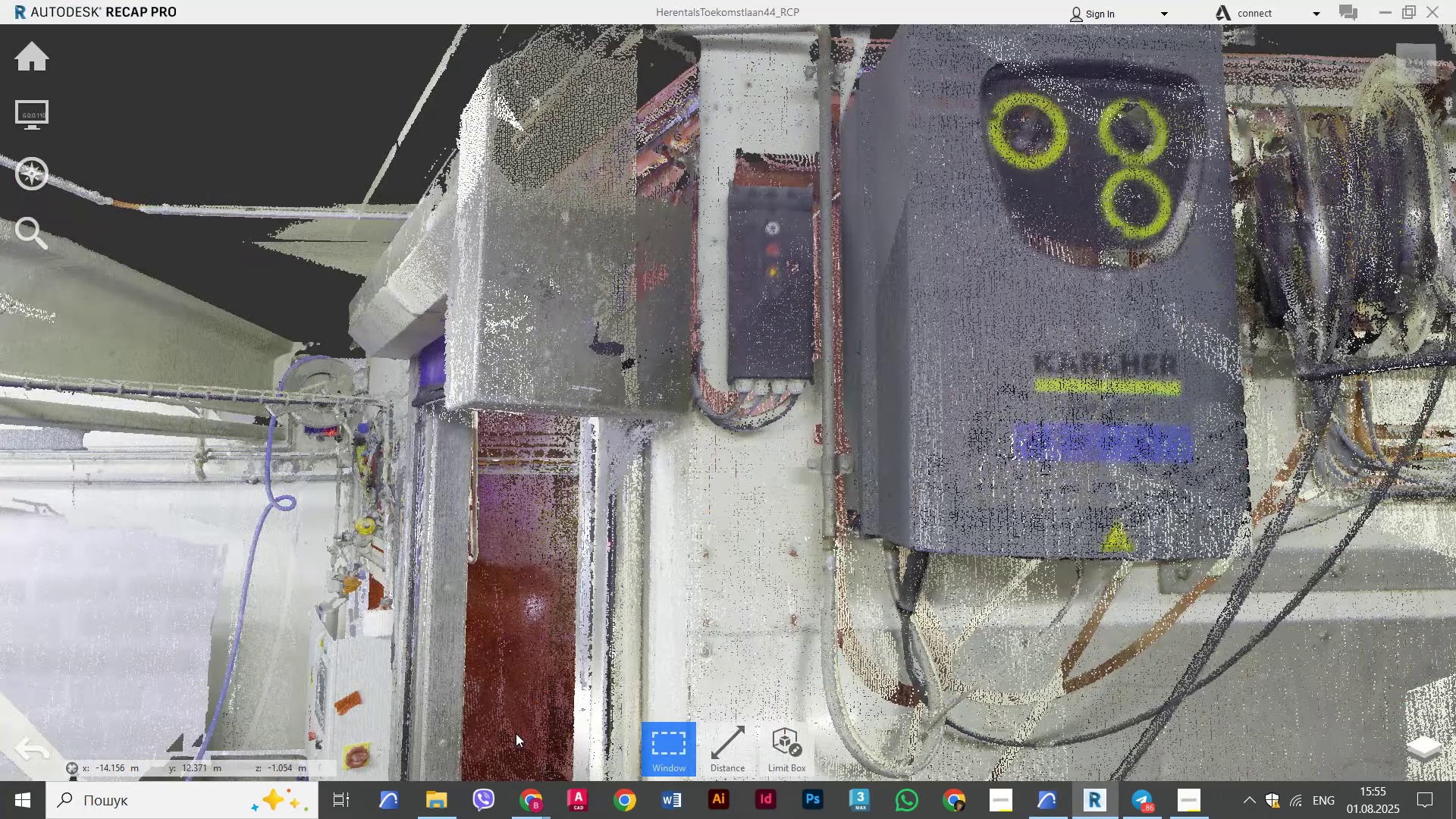 
key(Alt+AltLeft)
 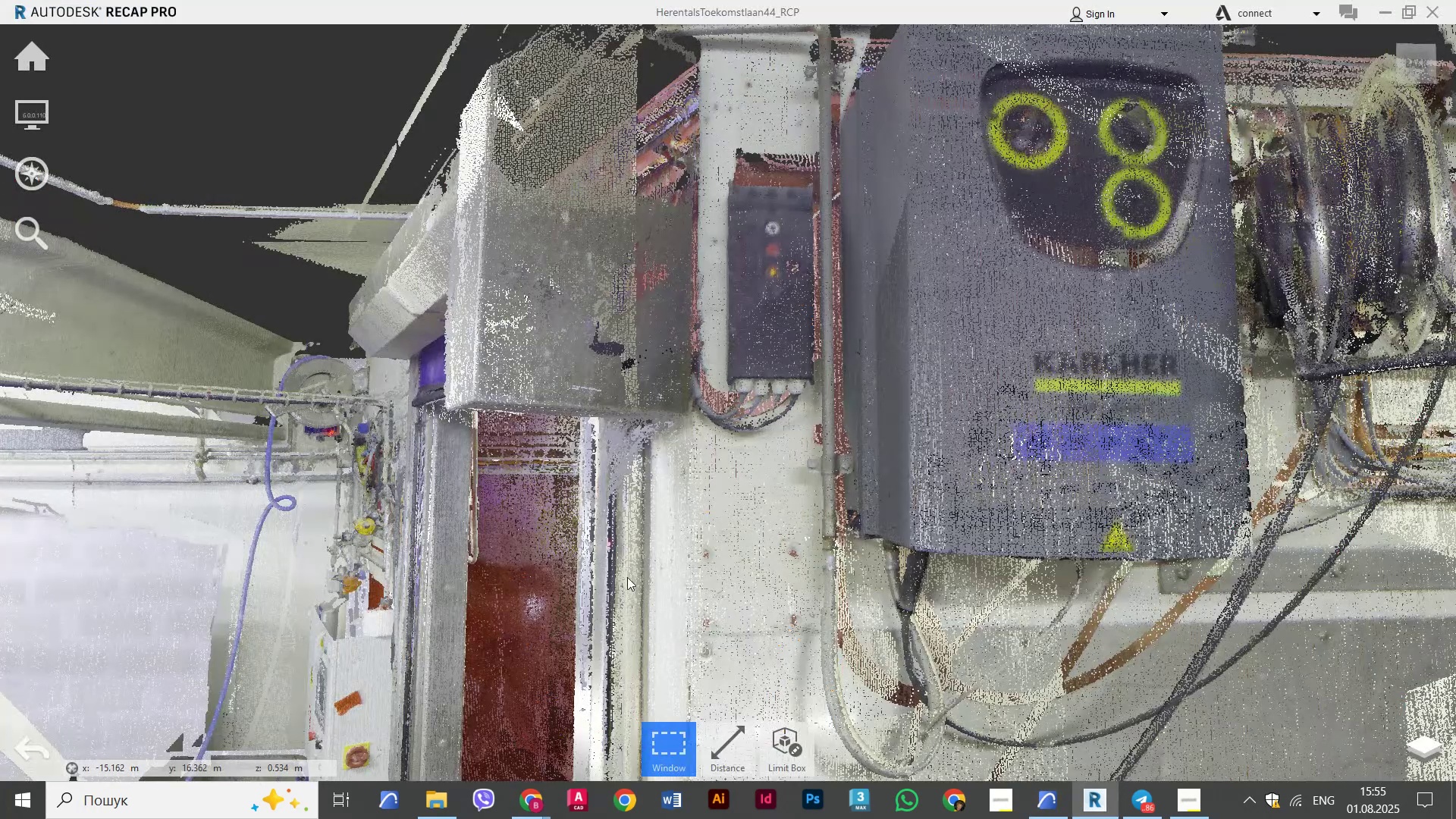 
key(Alt+Tab)
 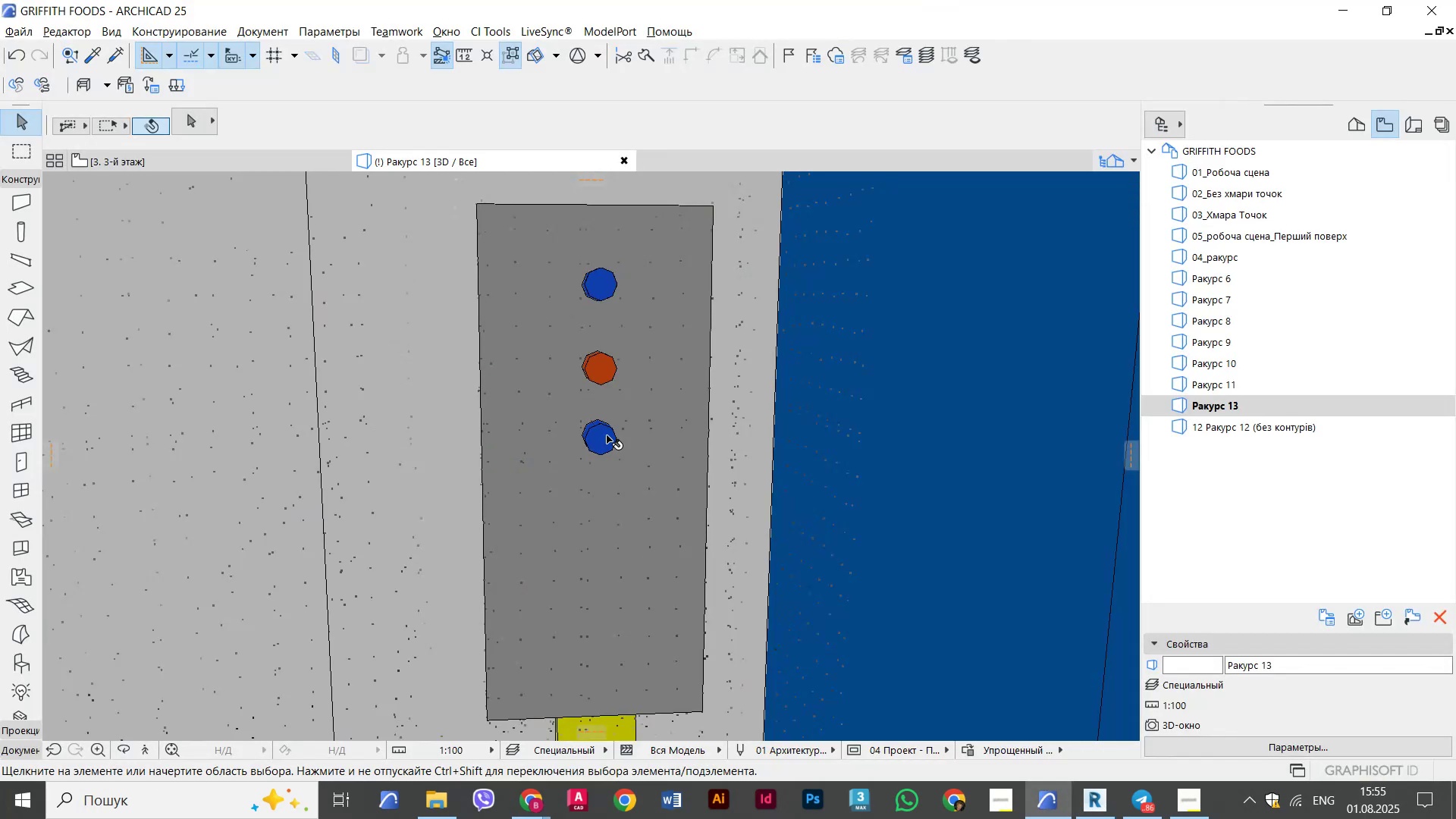 
left_click([608, 430])
 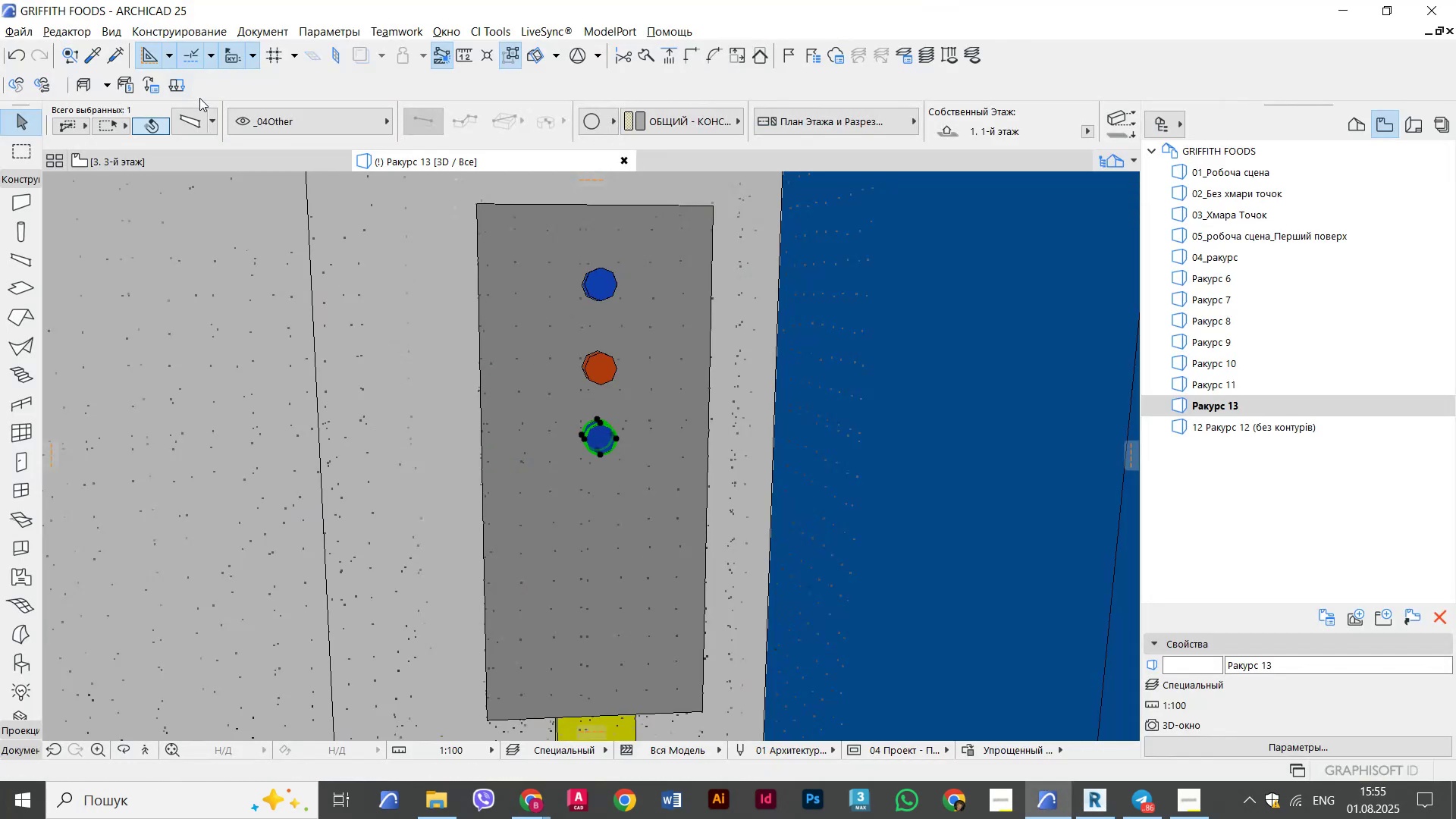 
left_click([196, 113])
 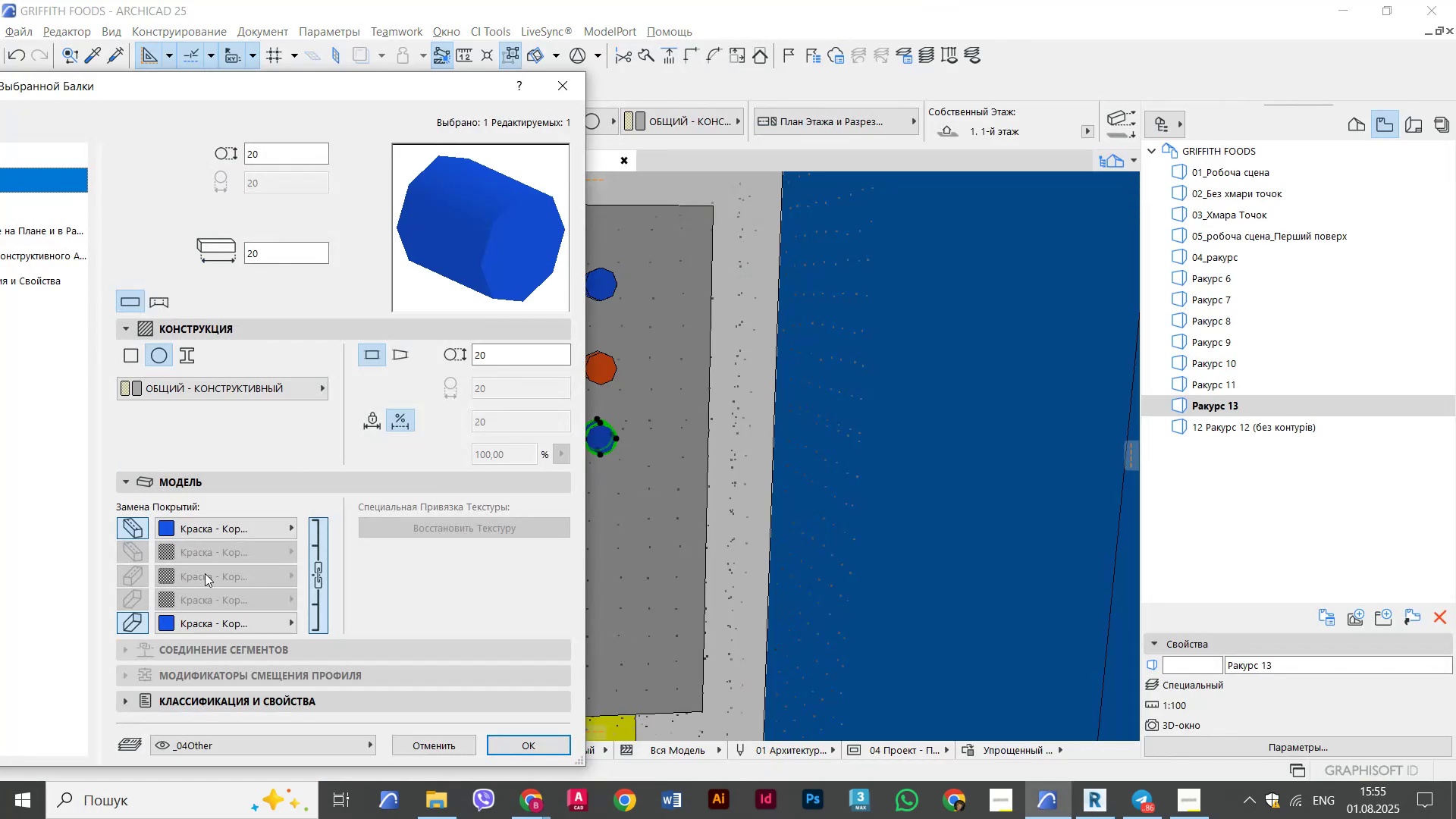 
double_click([211, 534])
 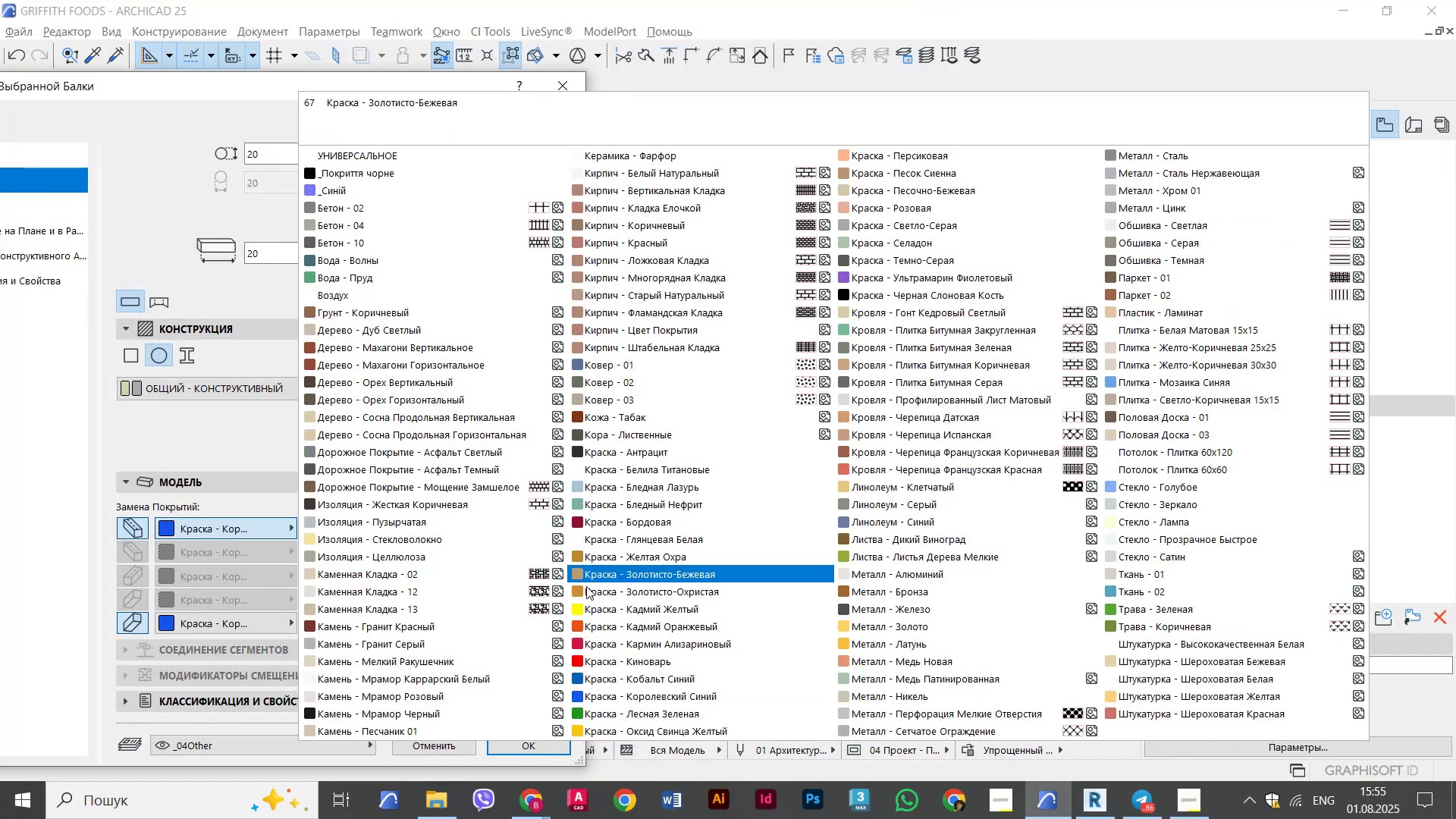 
left_click([643, 604])
 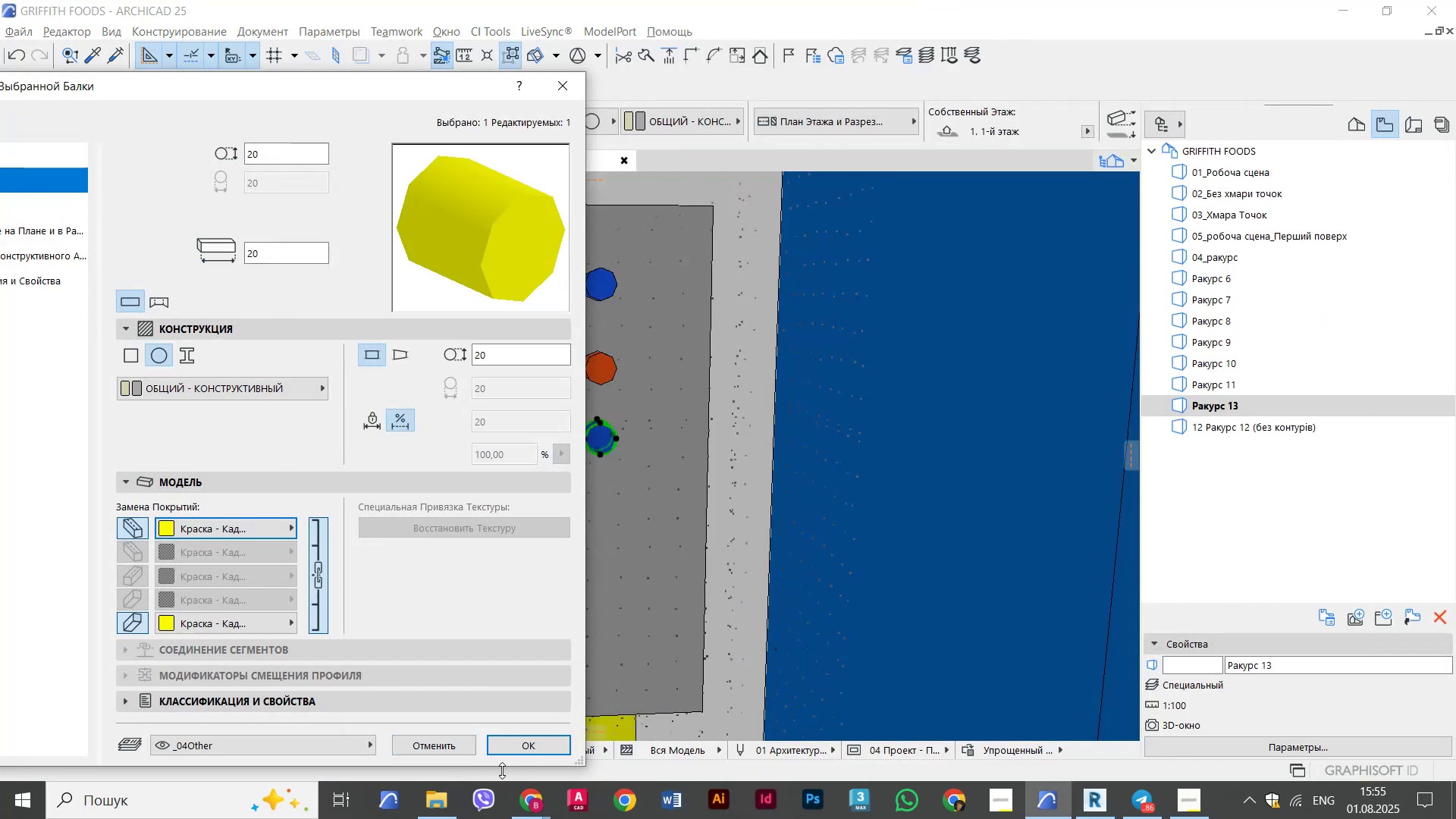 
left_click([529, 752])
 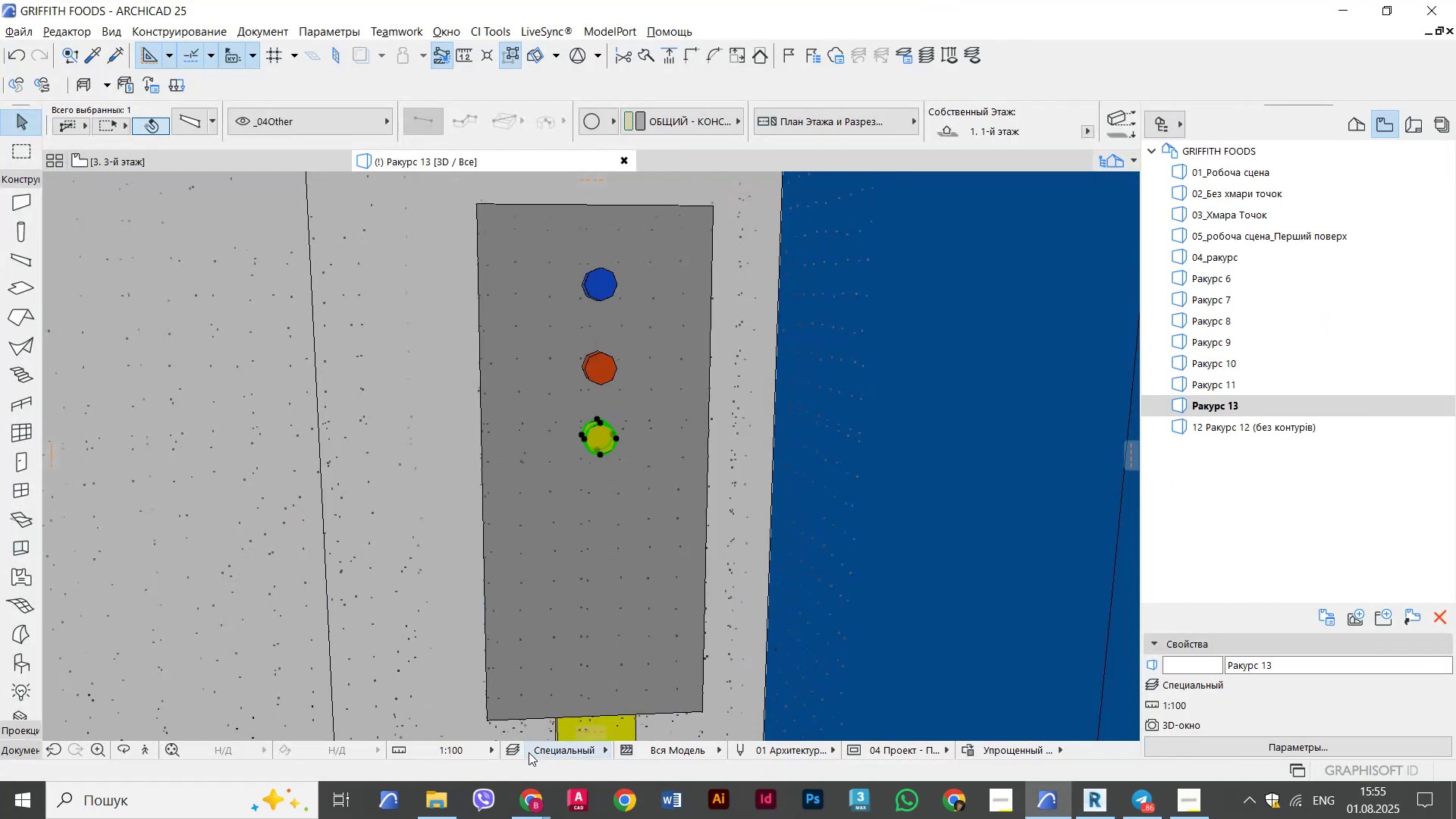 
key(Escape)
 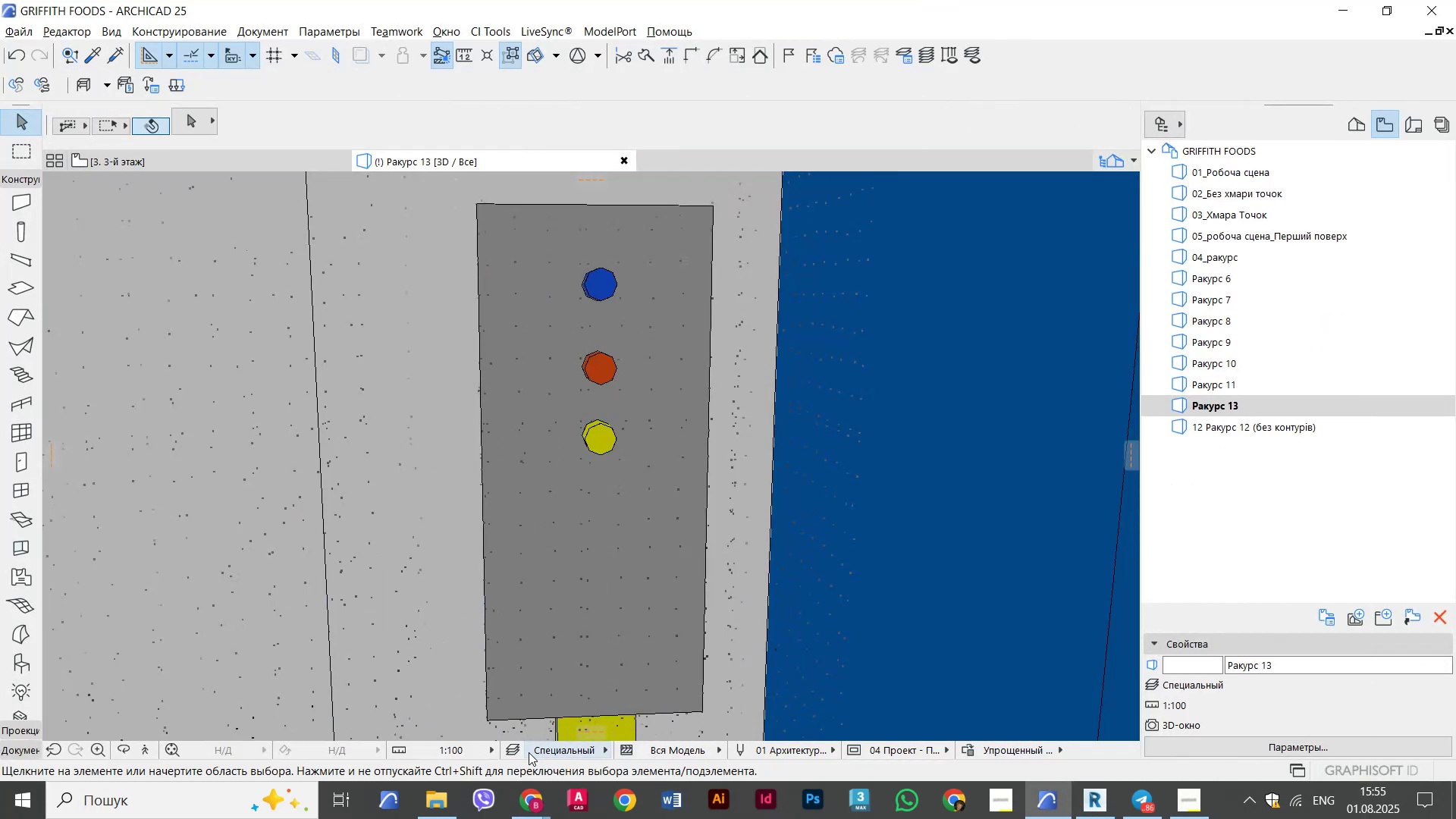 
key(Escape)
 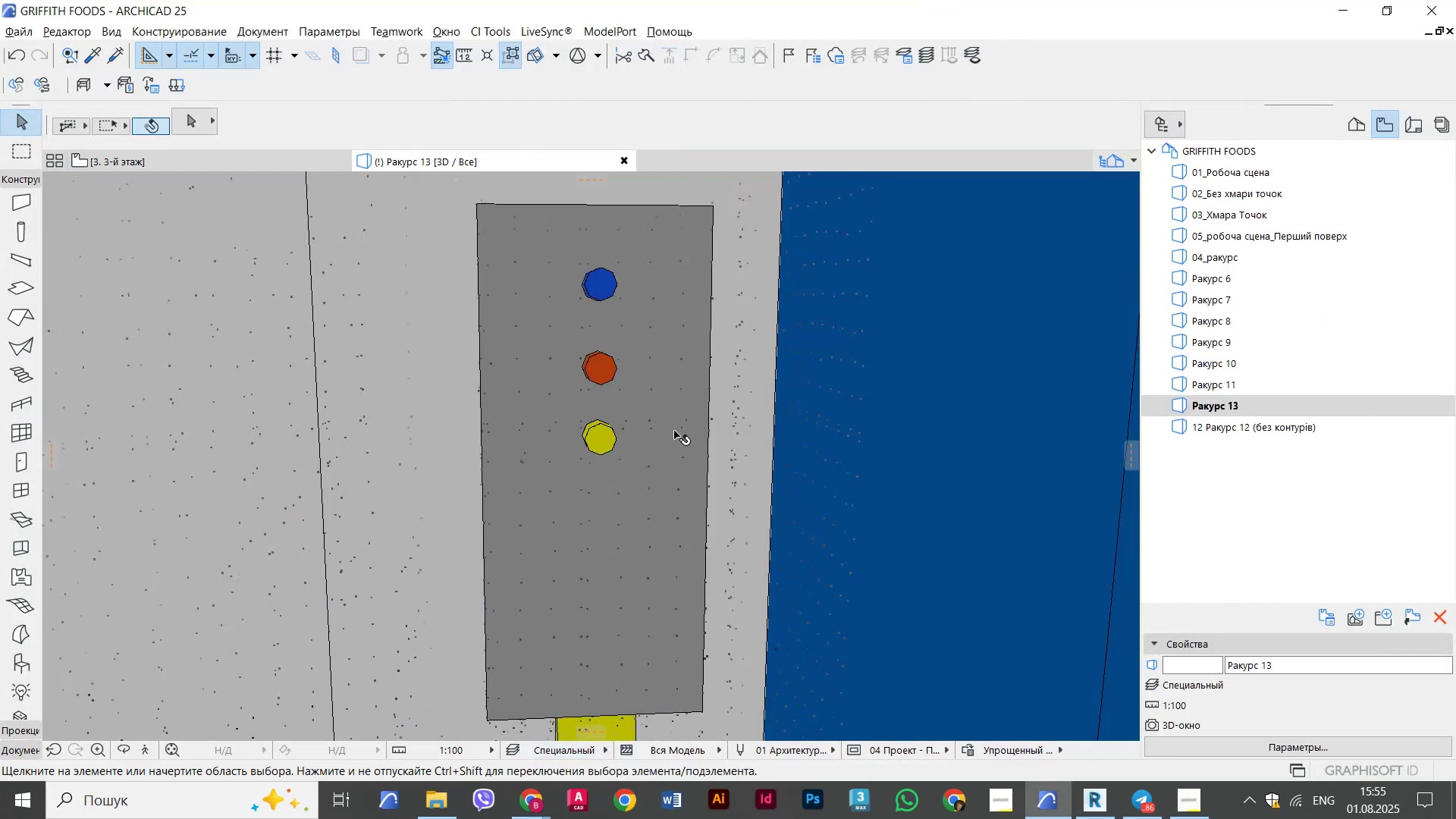 
scroll: coordinate [674, 431], scroll_direction: down, amount: 1.0
 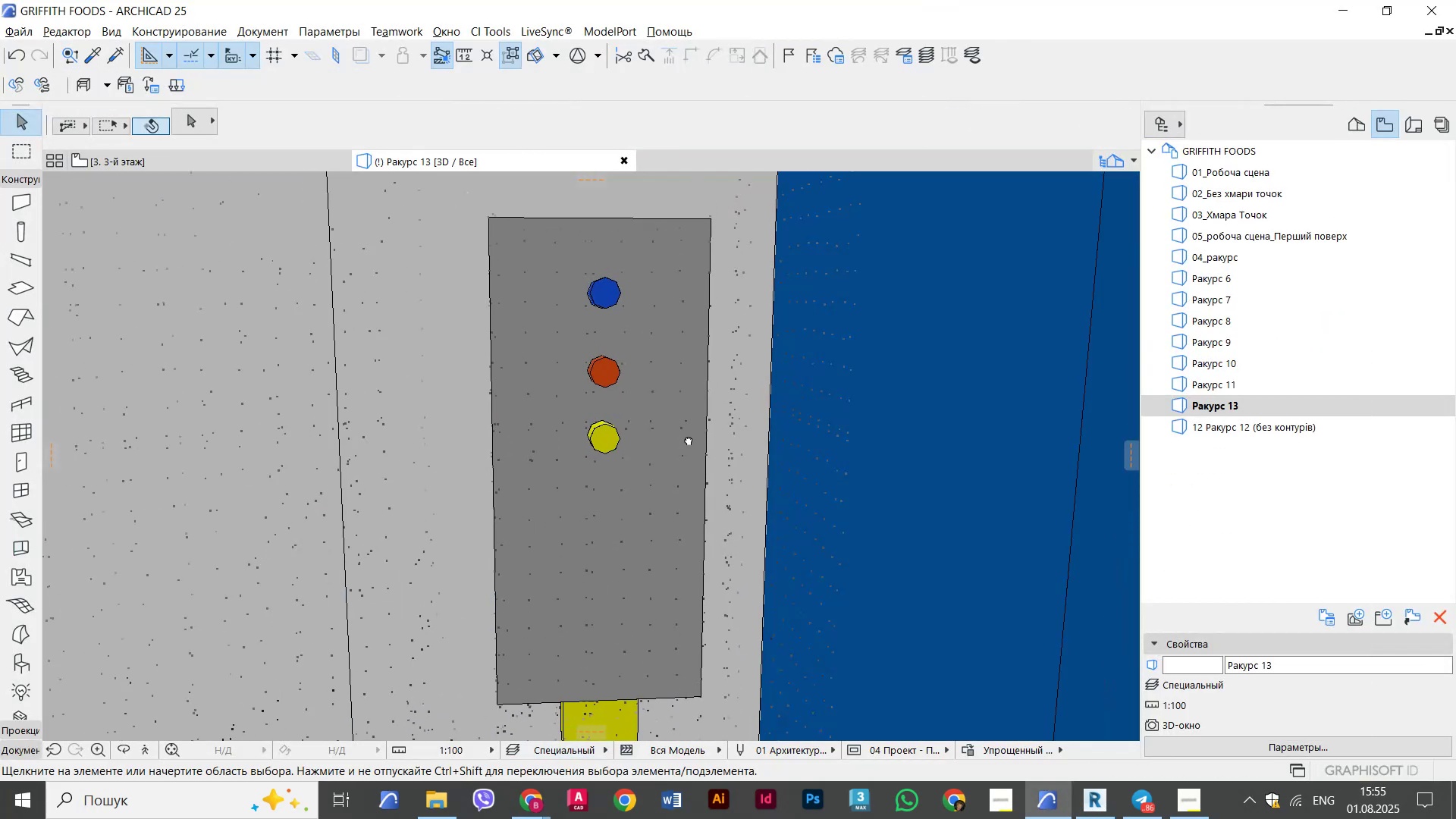 
hold_key(key=ShiftLeft, duration=0.81)
 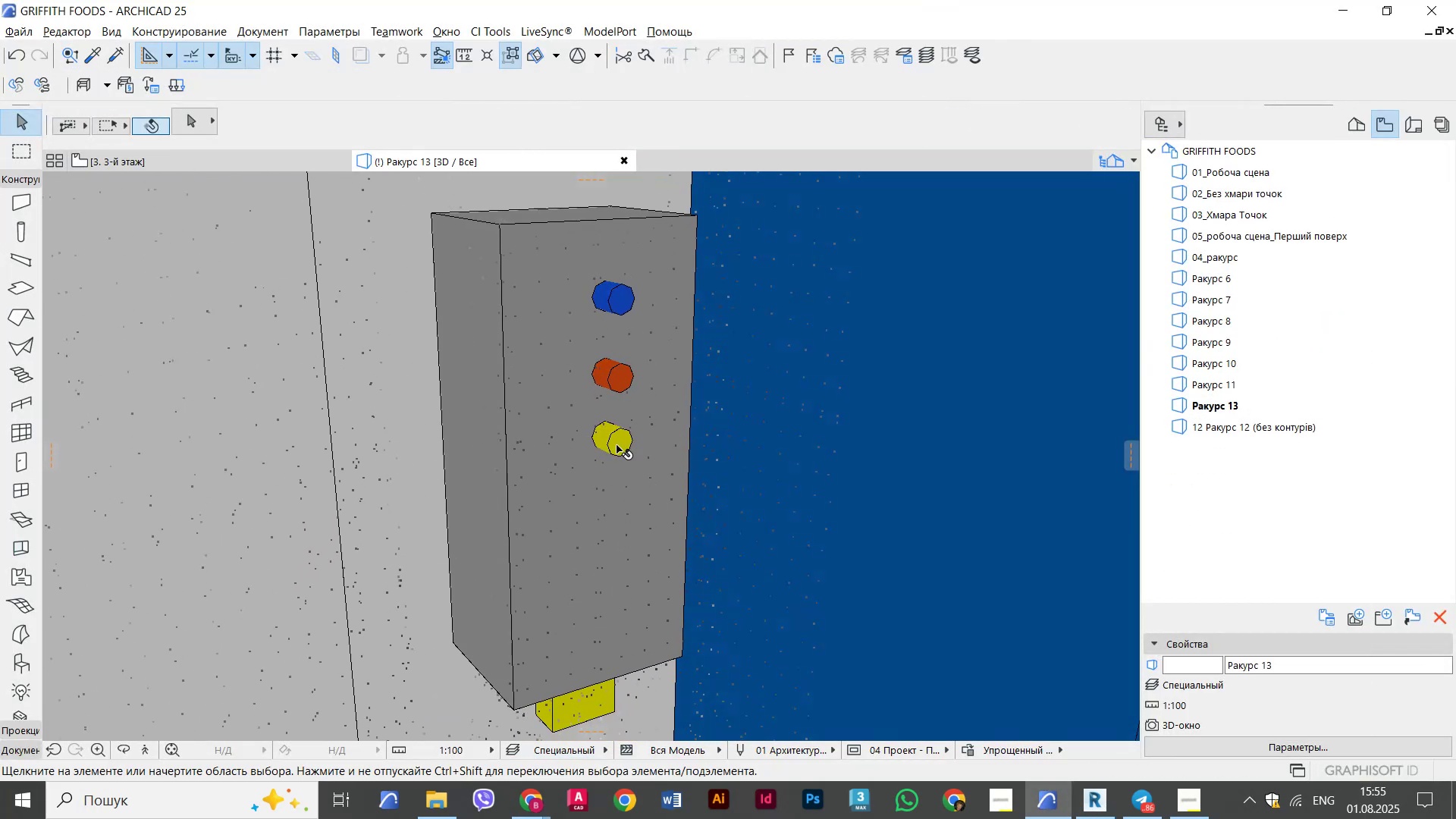 
left_click([615, 445])
 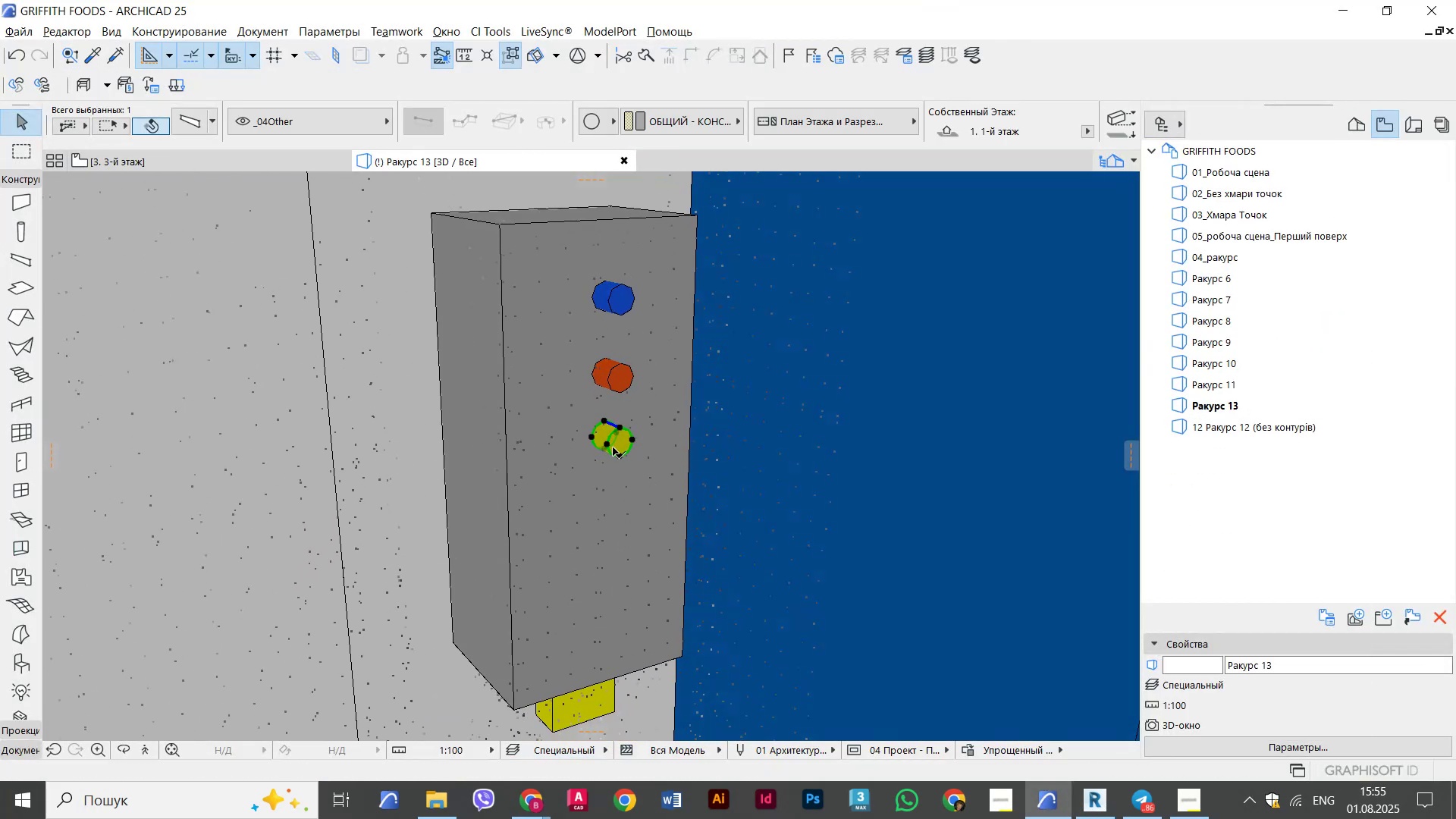 
key(Control+D)
 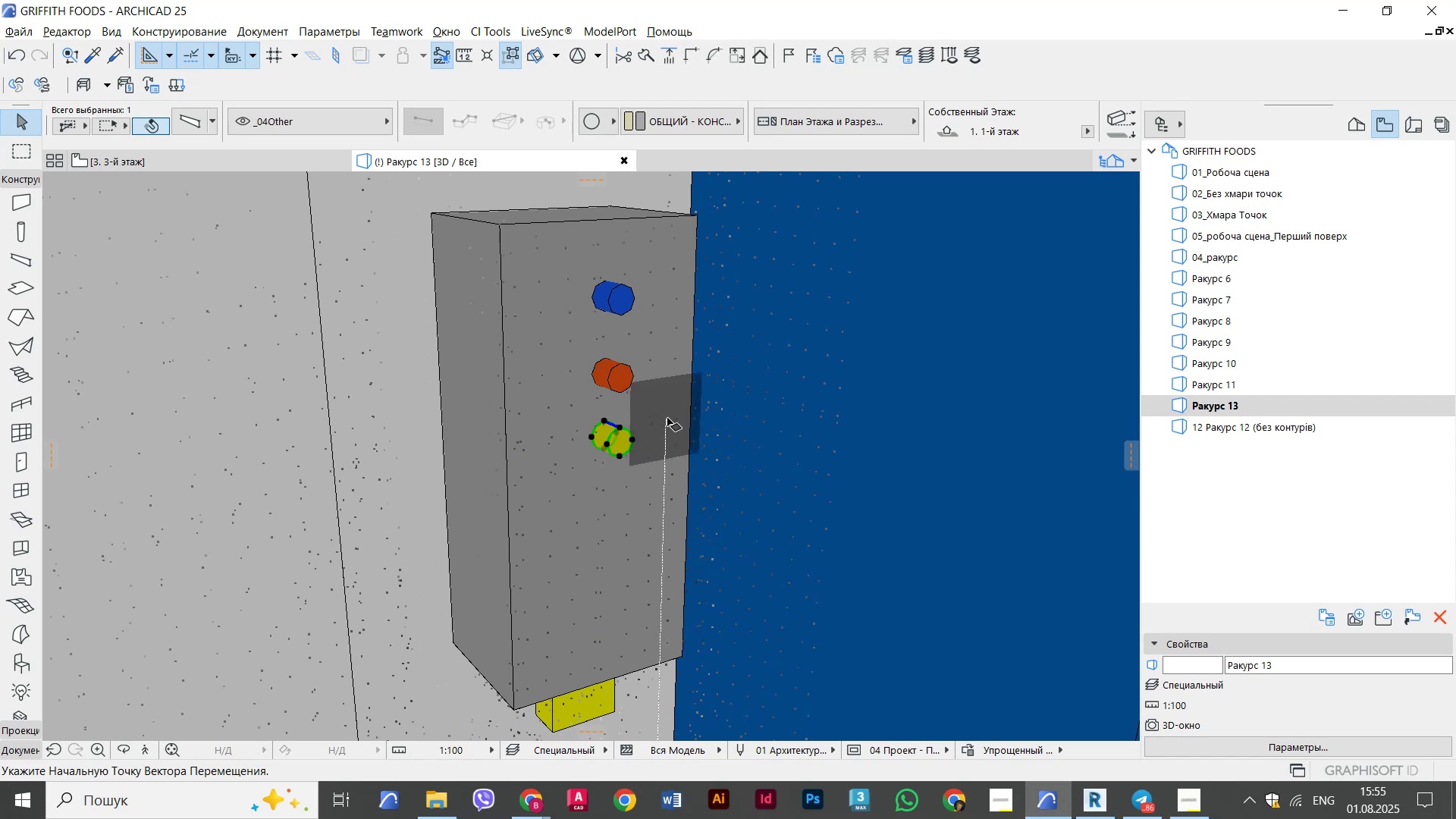 
scroll: coordinate [669, 428], scroll_direction: up, amount: 3.0
 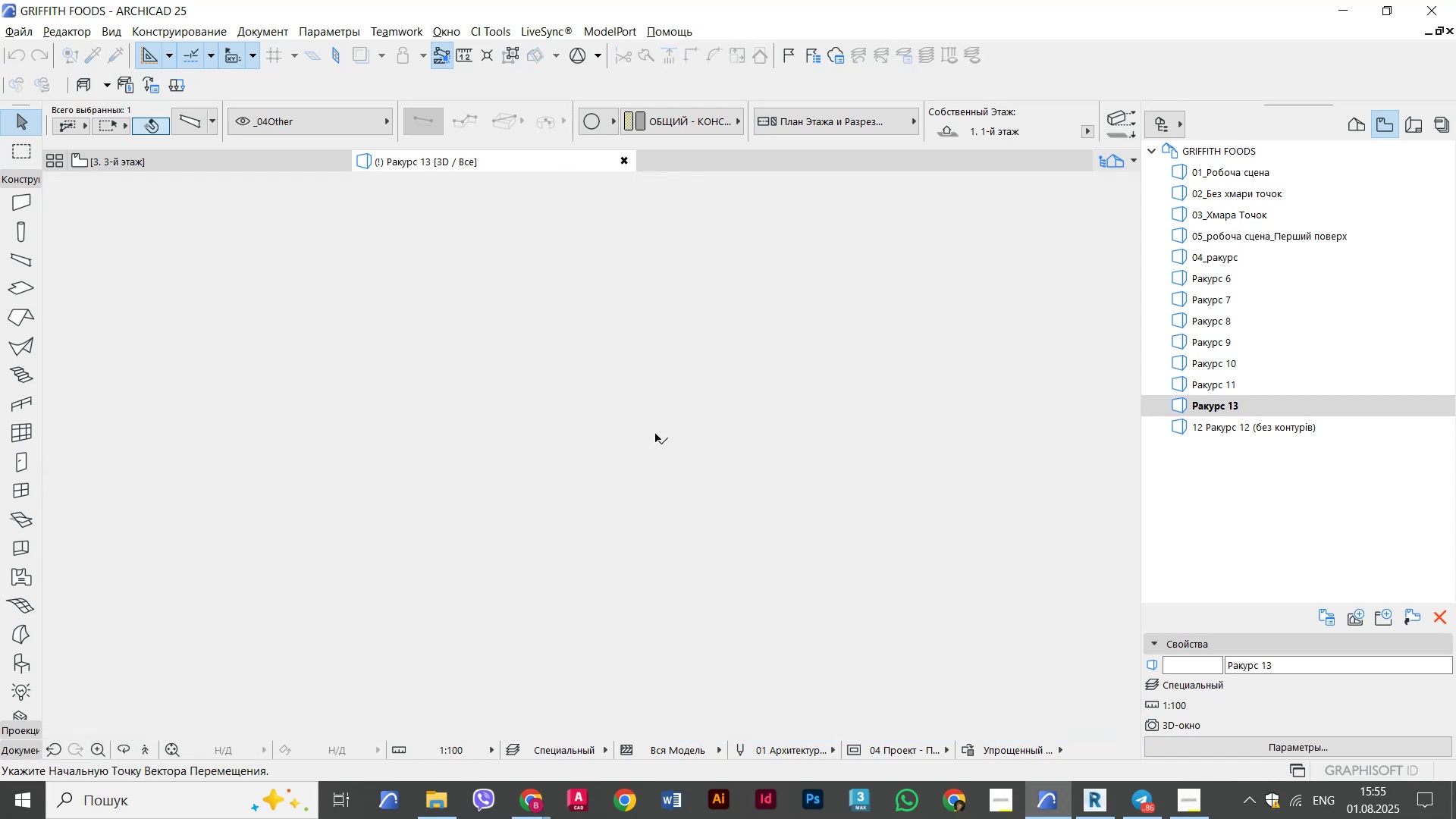 
left_click([655, 434])
 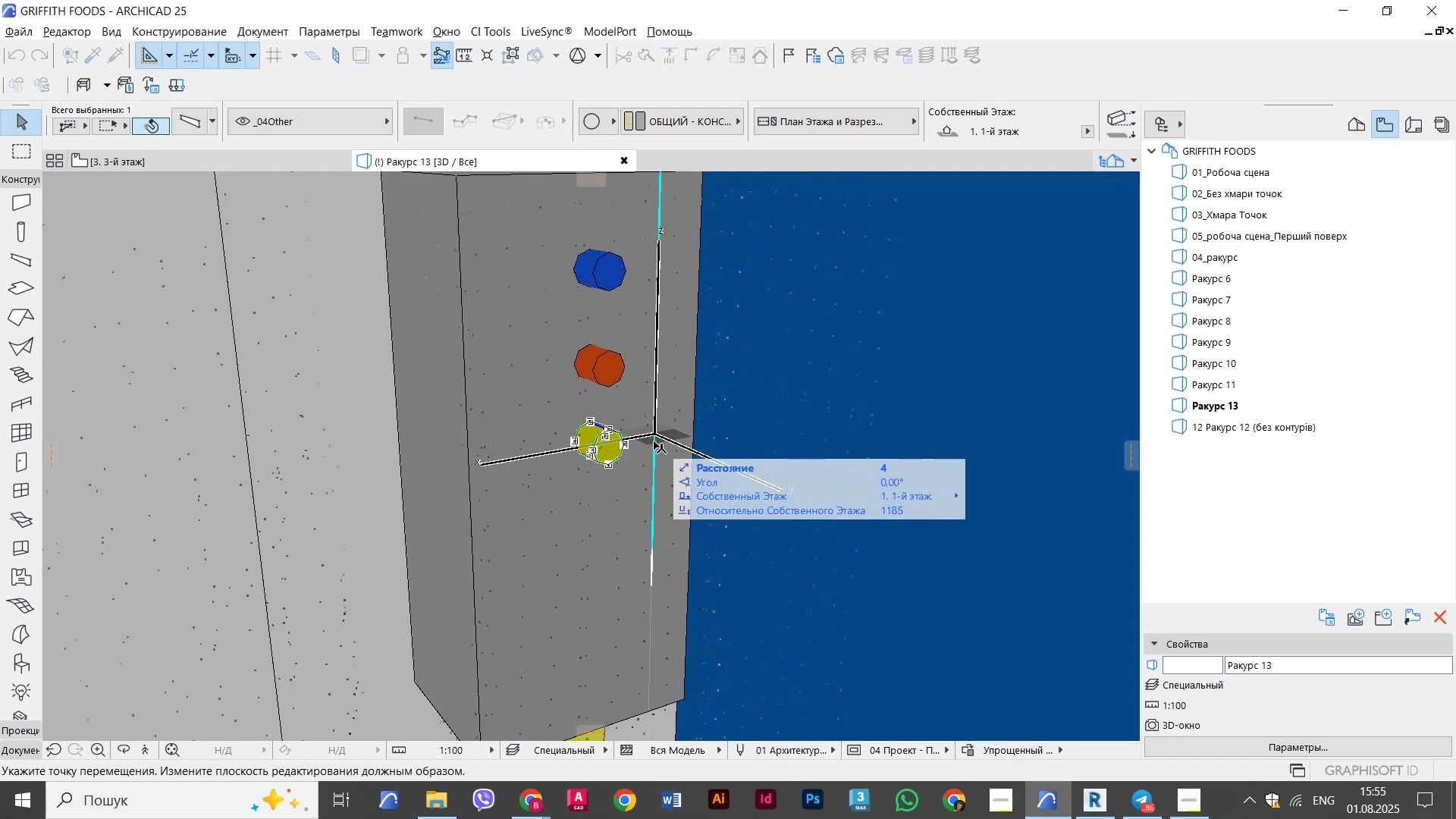 
hold_key(key=ShiftLeft, duration=0.83)
left_click([655, 443])
 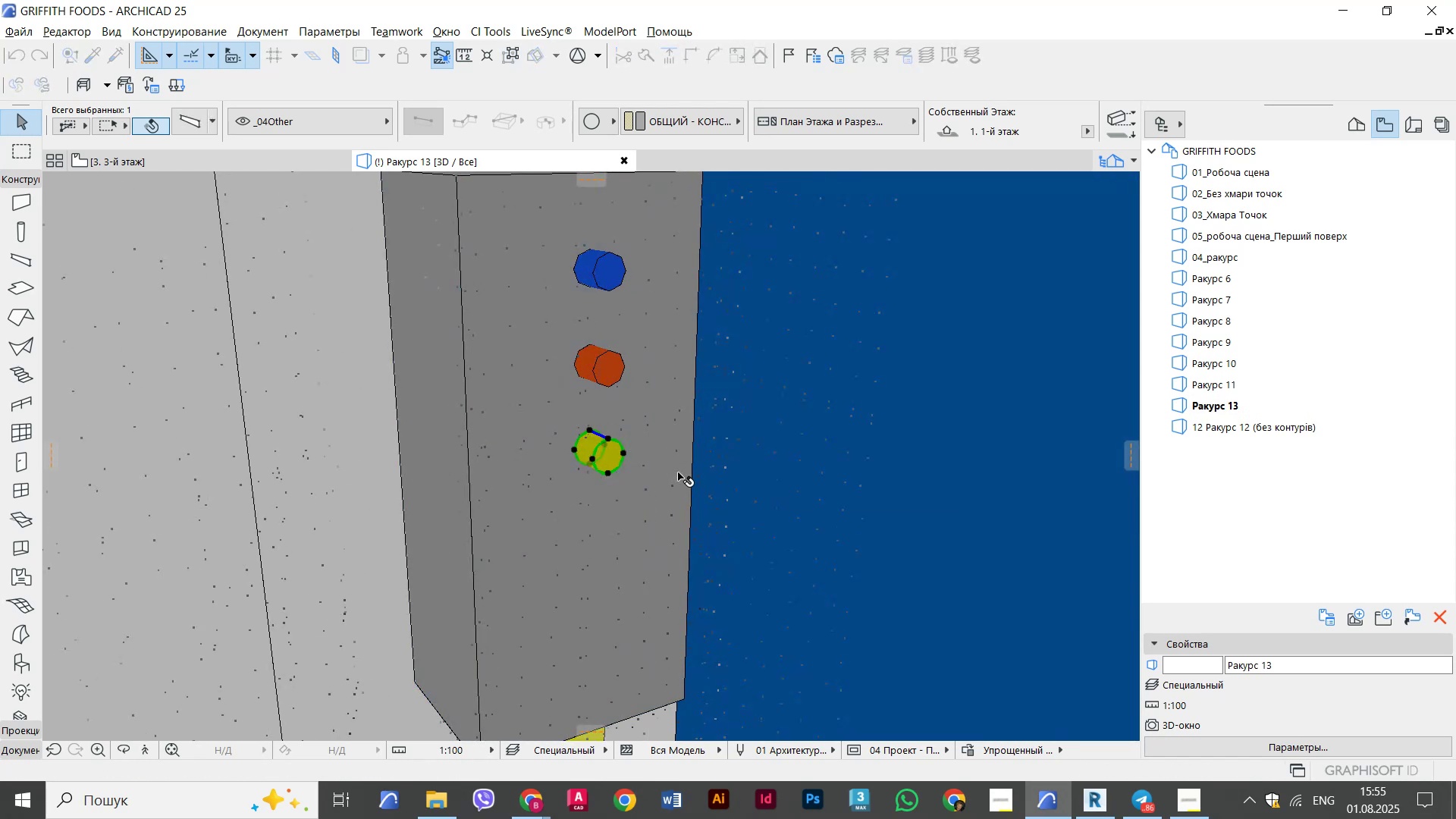 
hold_key(key=ShiftLeft, duration=0.89)
 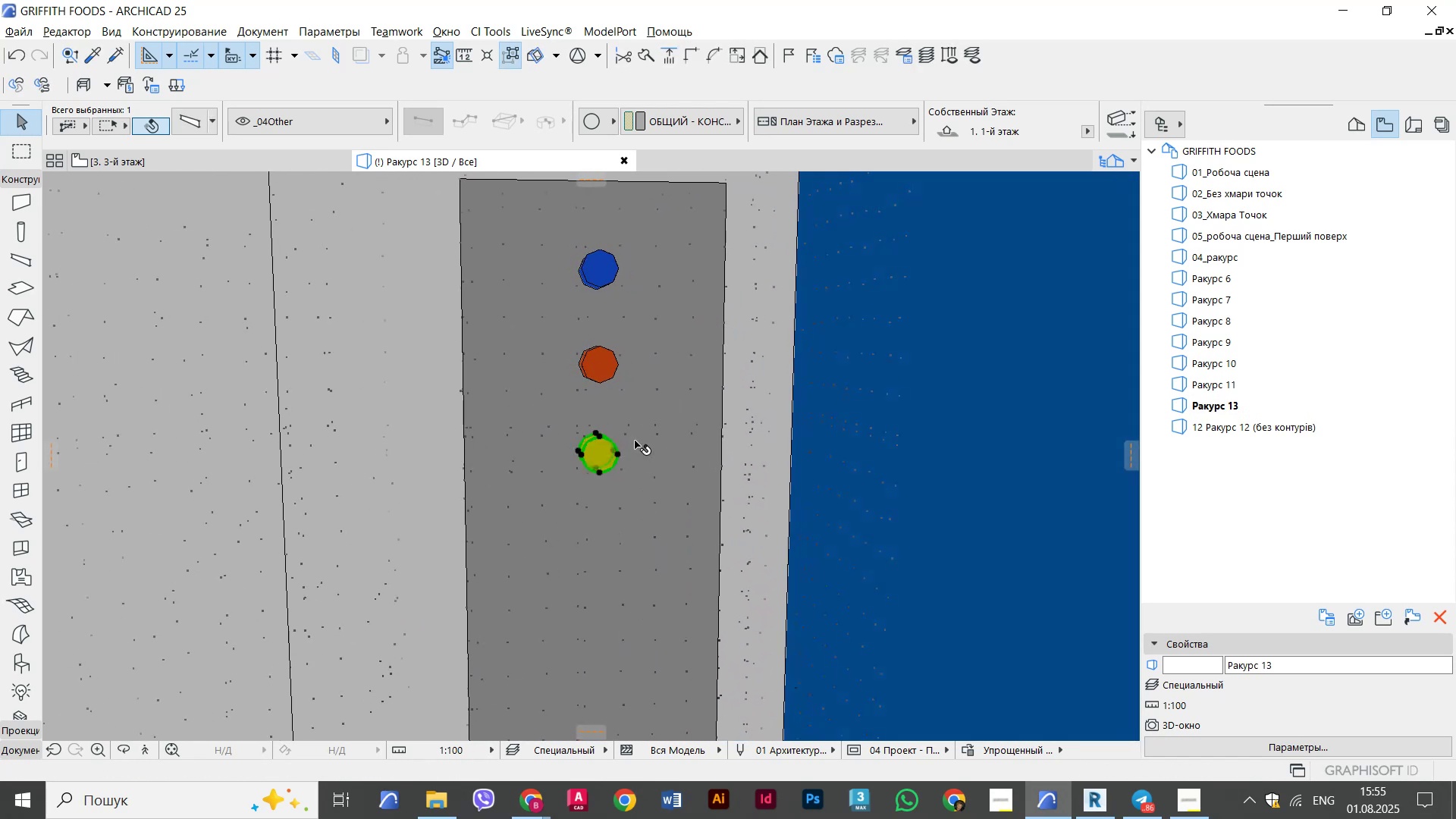 
key(Control+S)
 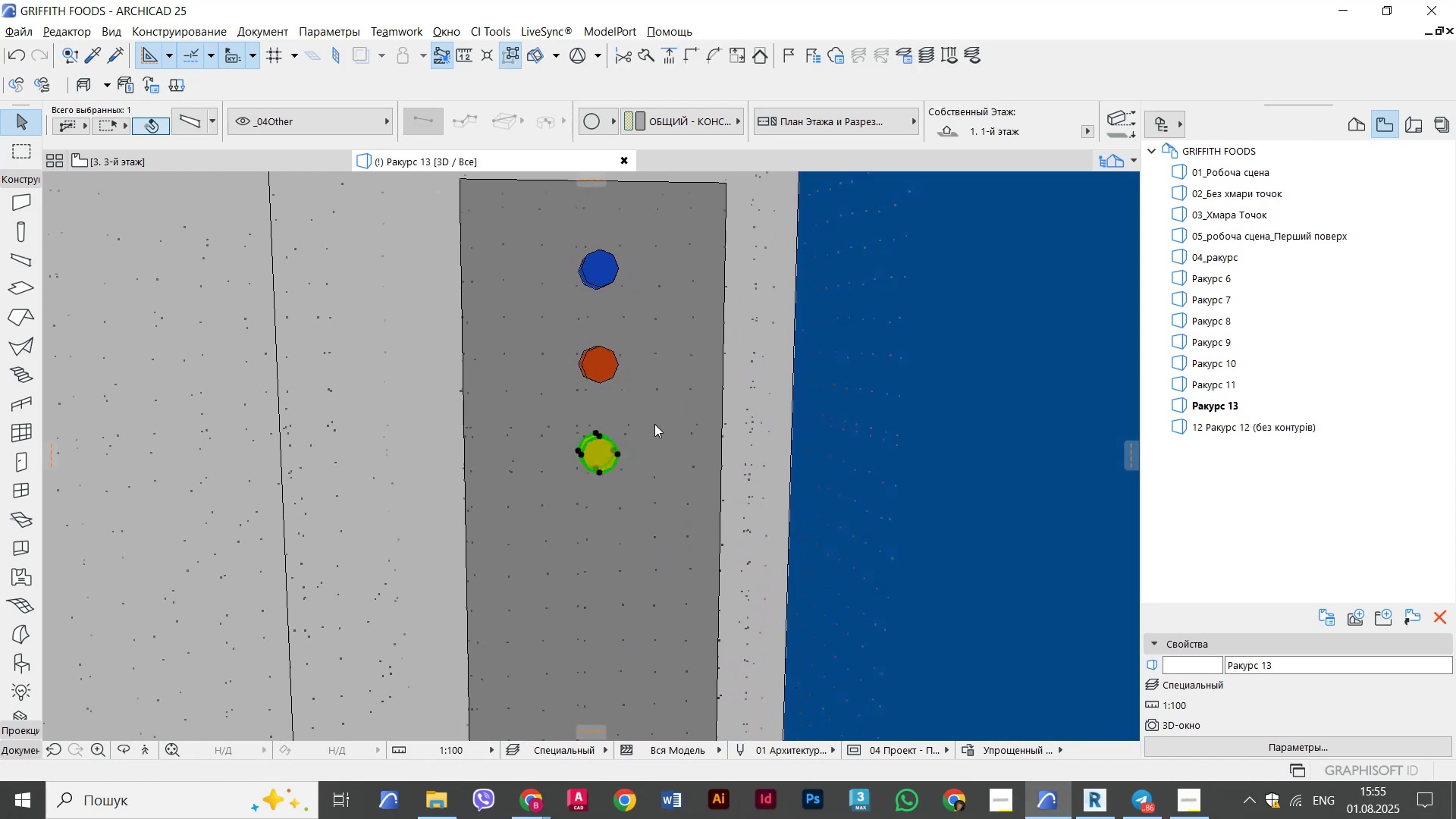 
key(Control+ControlLeft)
 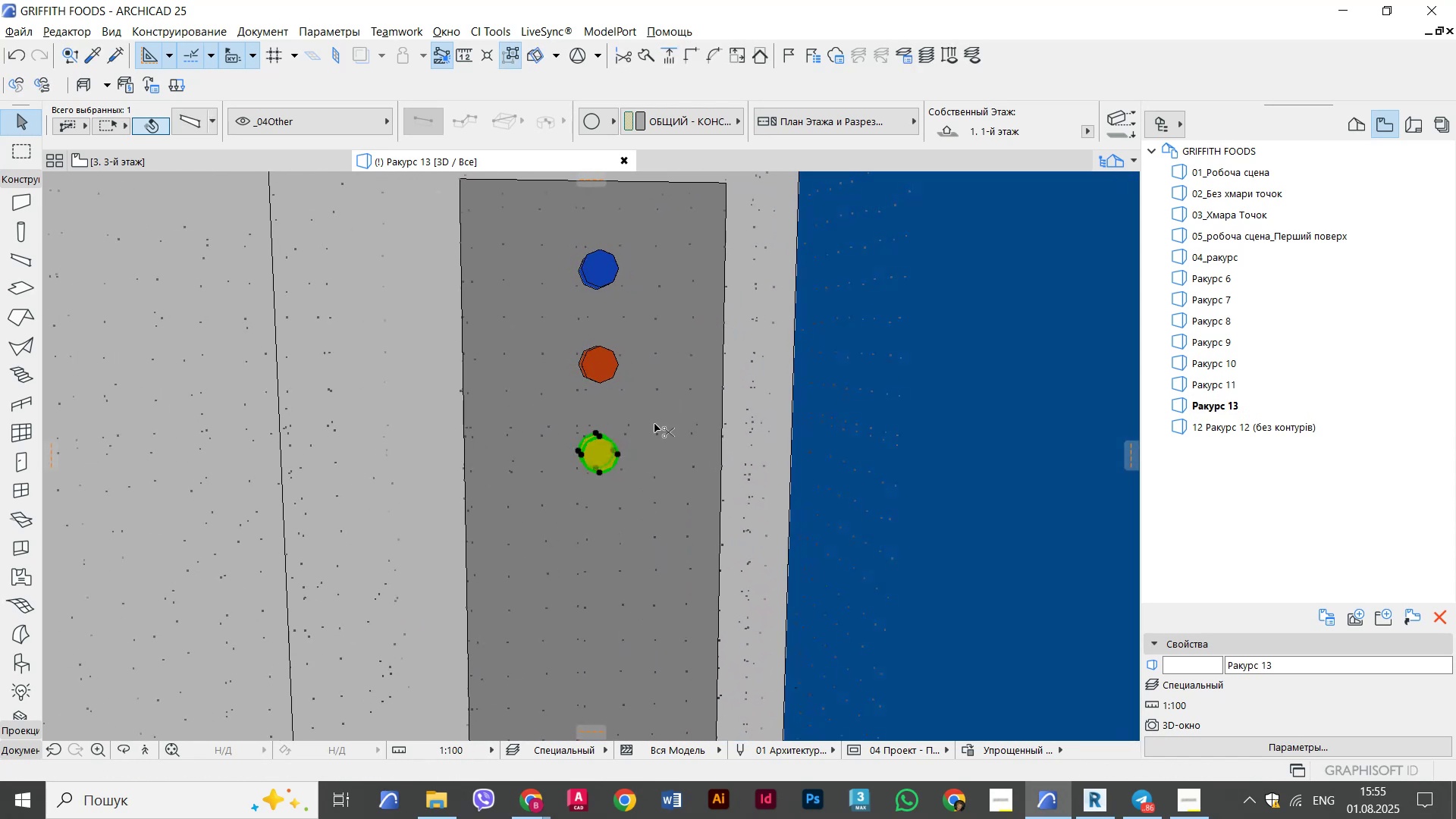 
key(Control+D)
 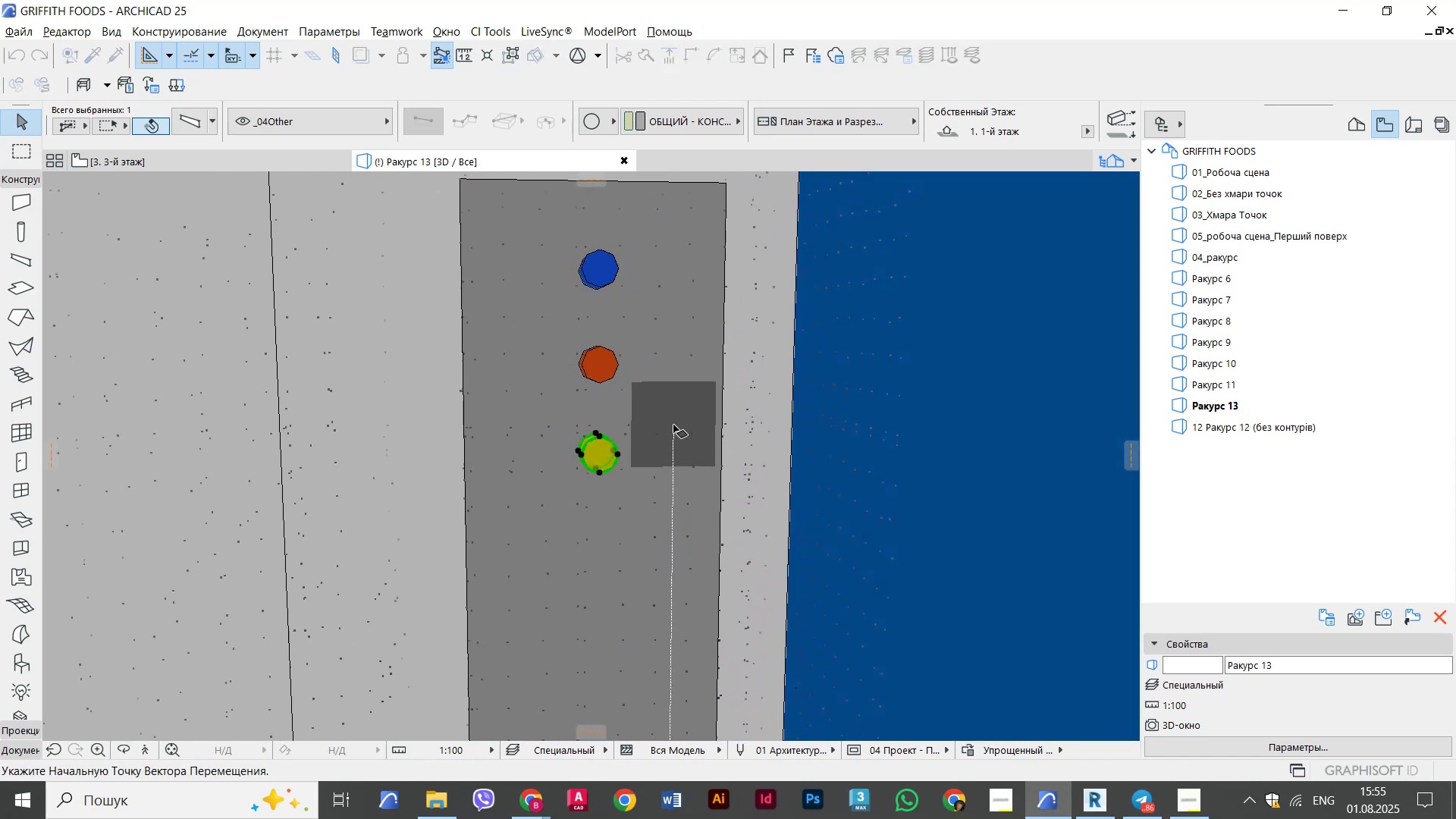 
left_click([673, 425])
 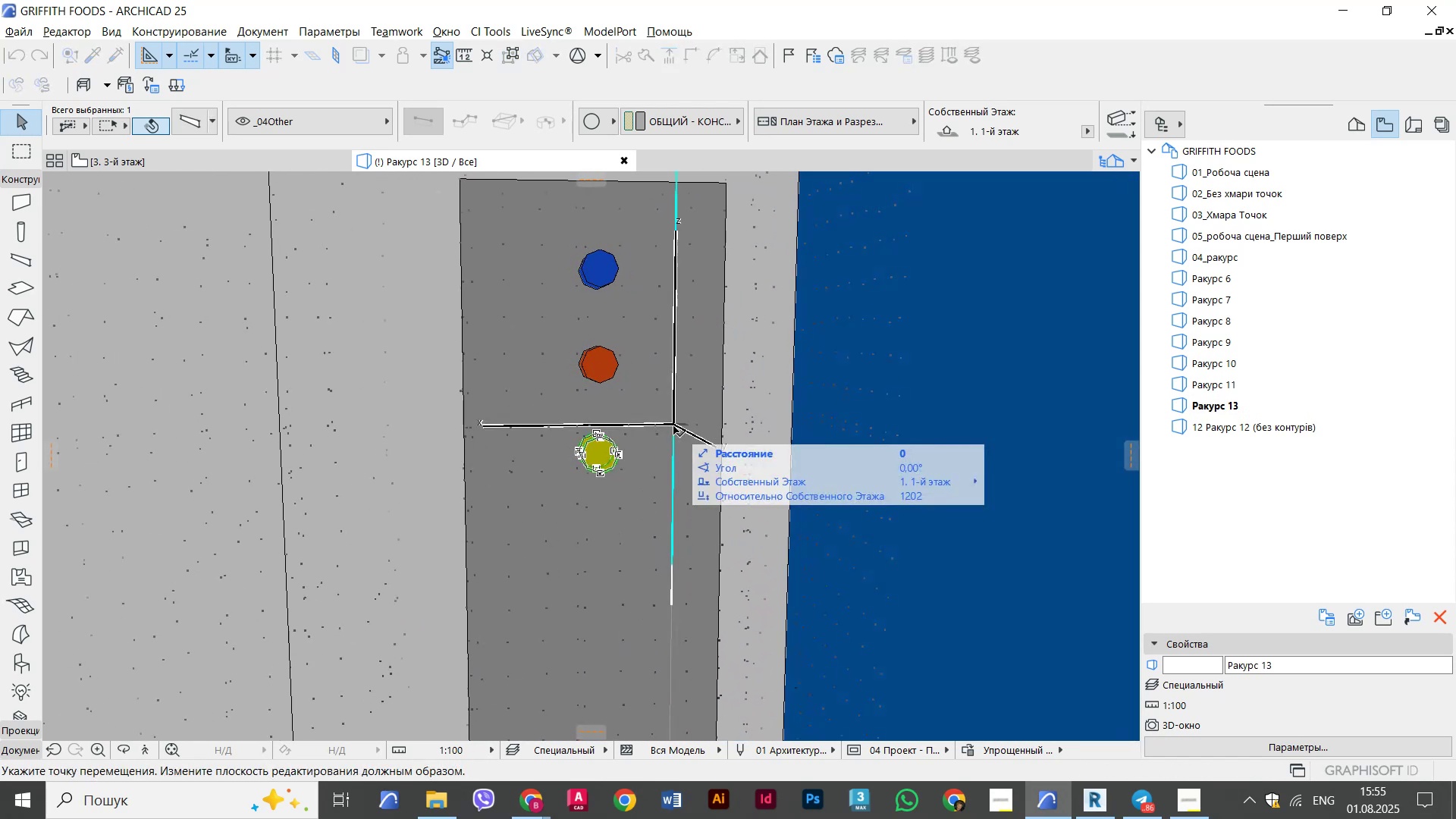 
hold_key(key=ShiftLeft, duration=0.66)
left_click([674, 436])
 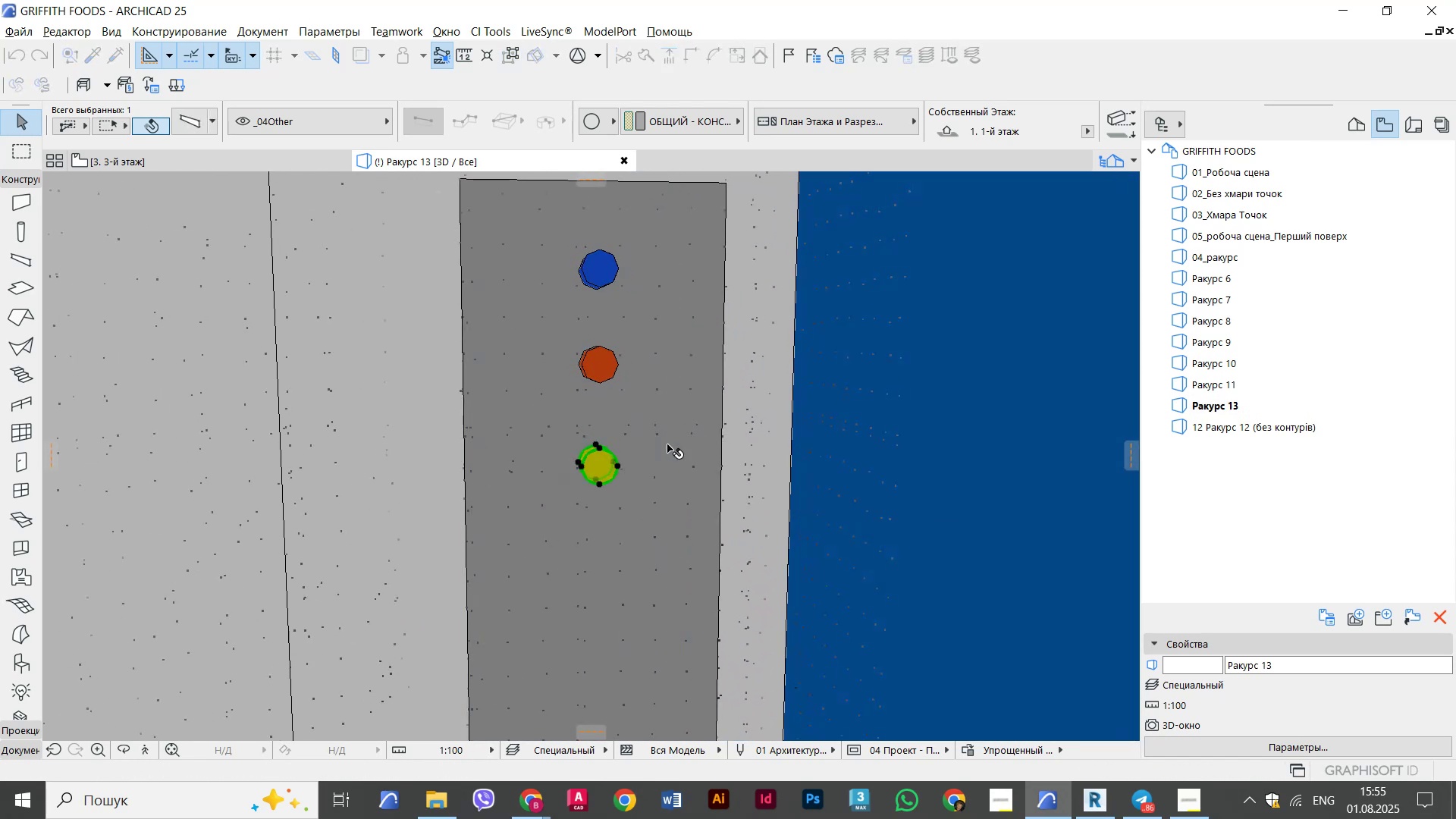 
key(Escape)
 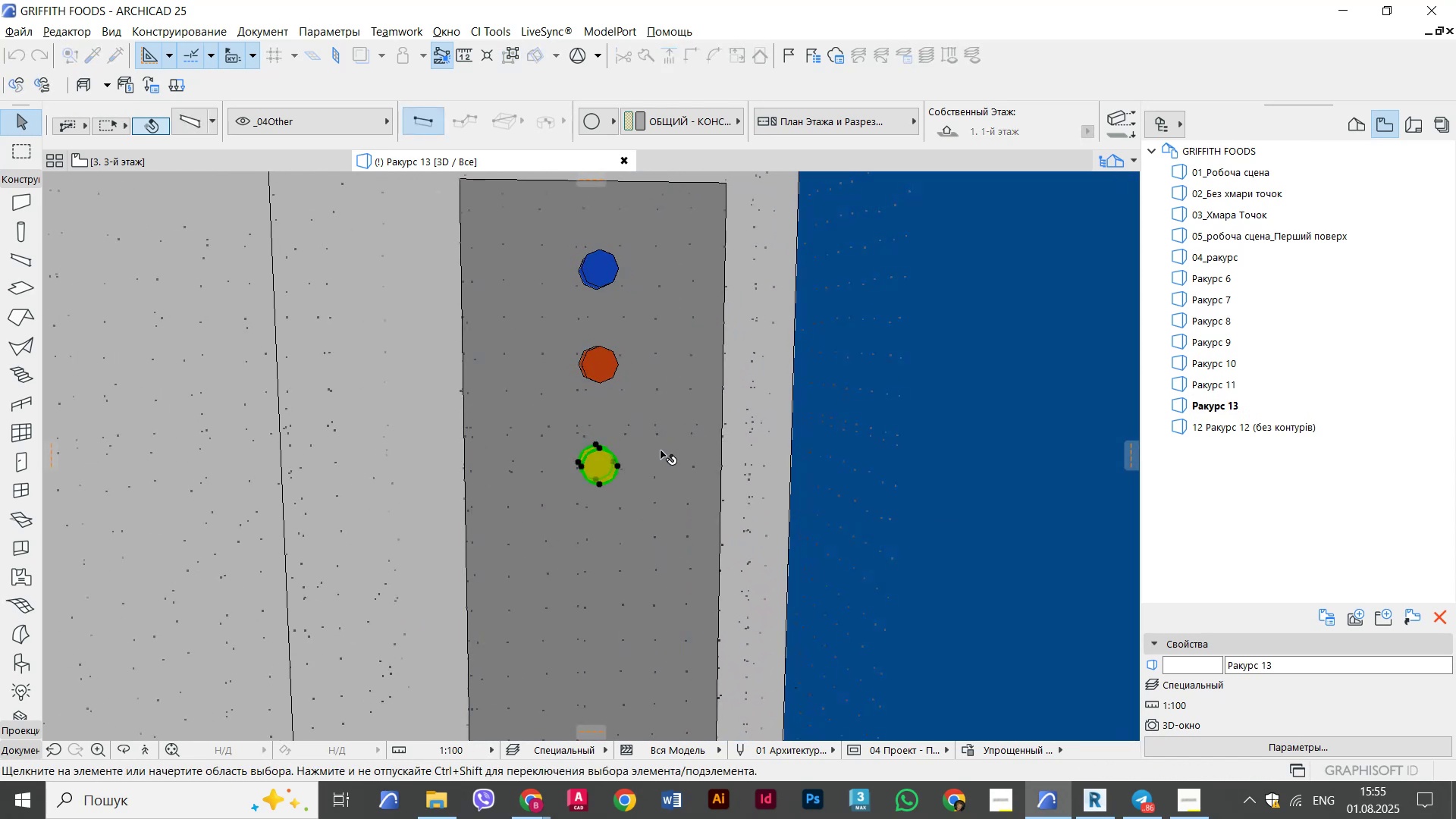 
scroll: coordinate [636, 508], scroll_direction: down, amount: 6.0
 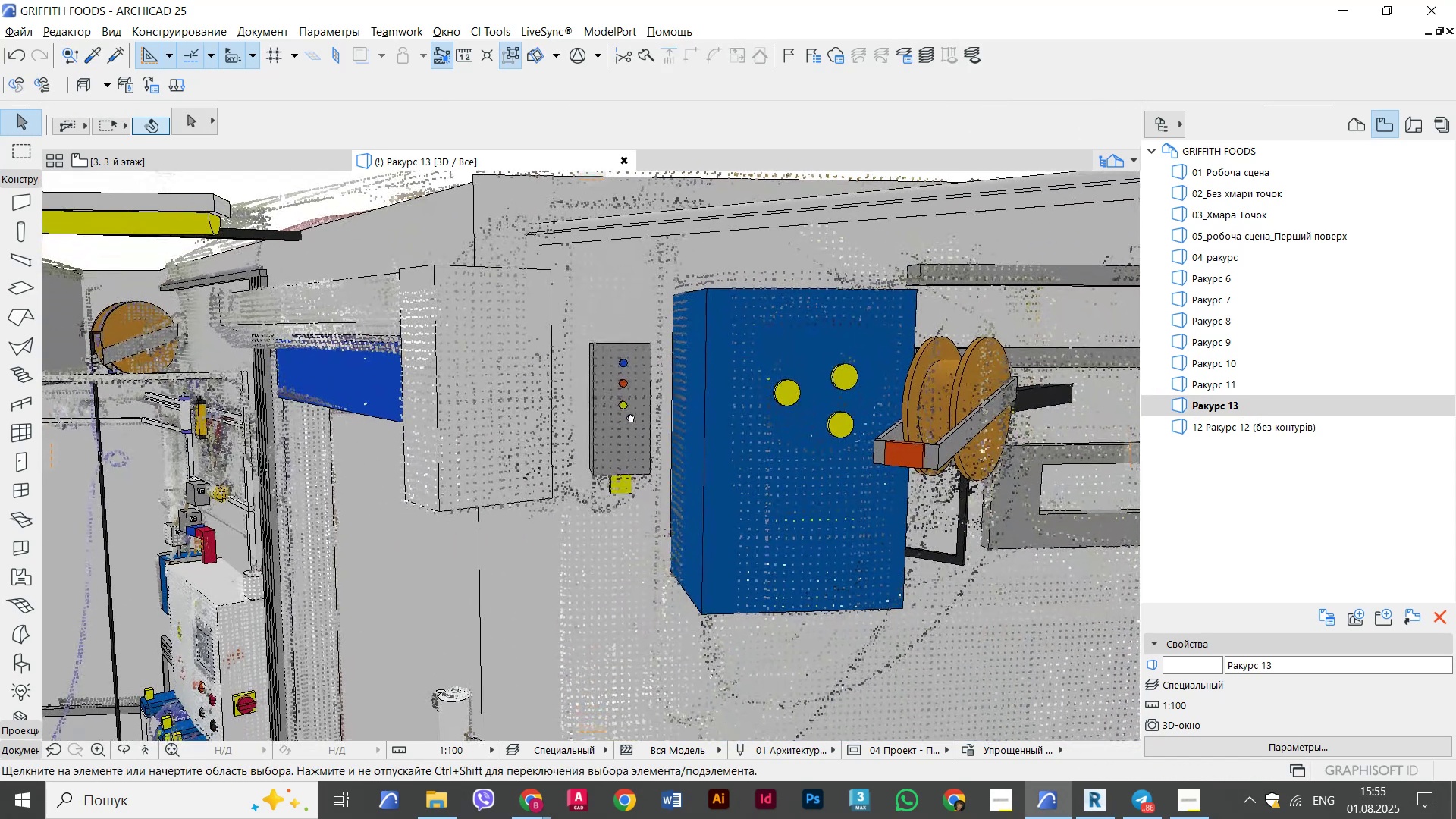 
key(Alt+AltLeft)
 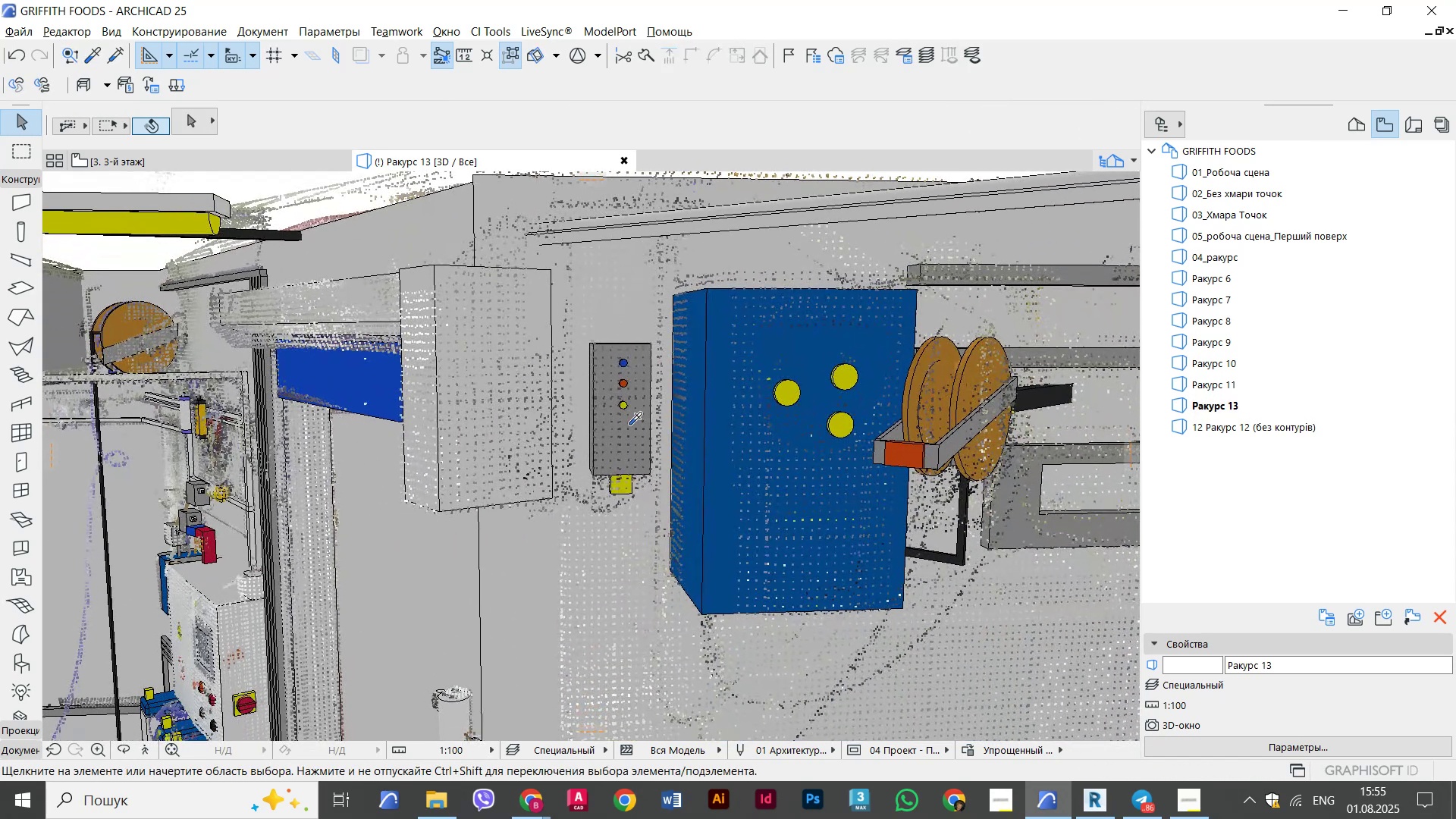 
key(Alt+Tab)
 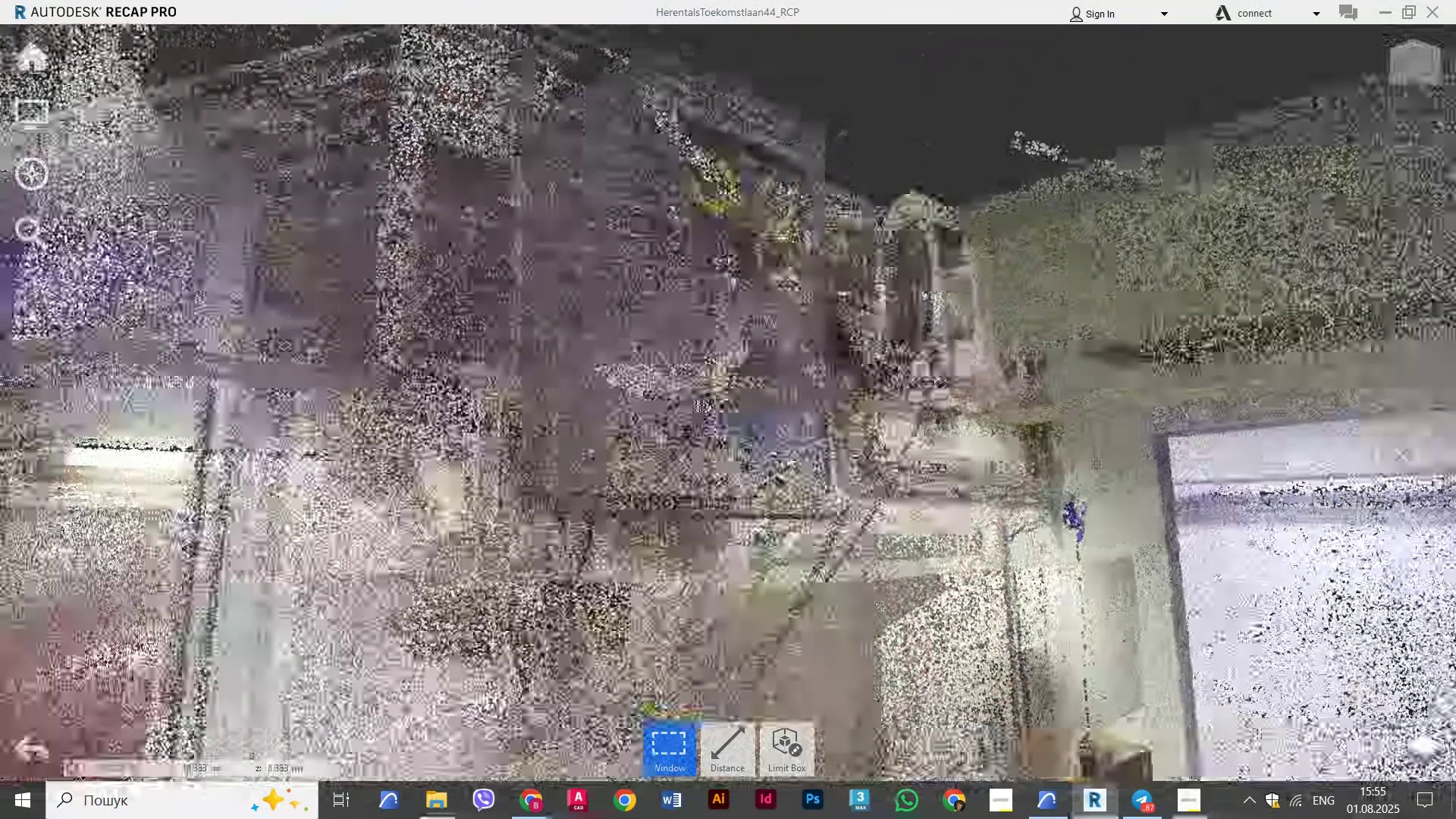 
wait(6.58)
 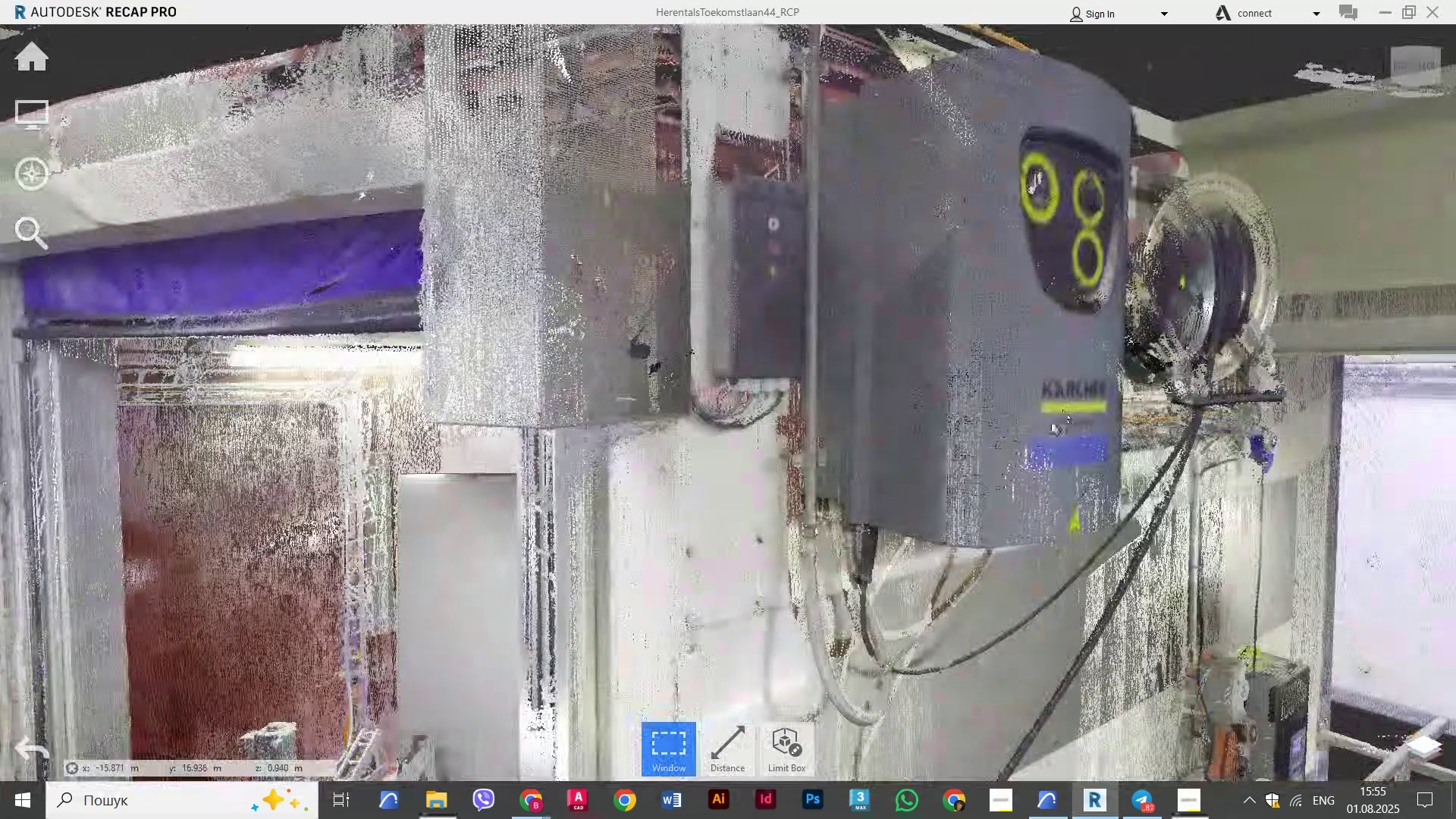 
scroll: coordinate [642, 408], scroll_direction: down, amount: 2.0
 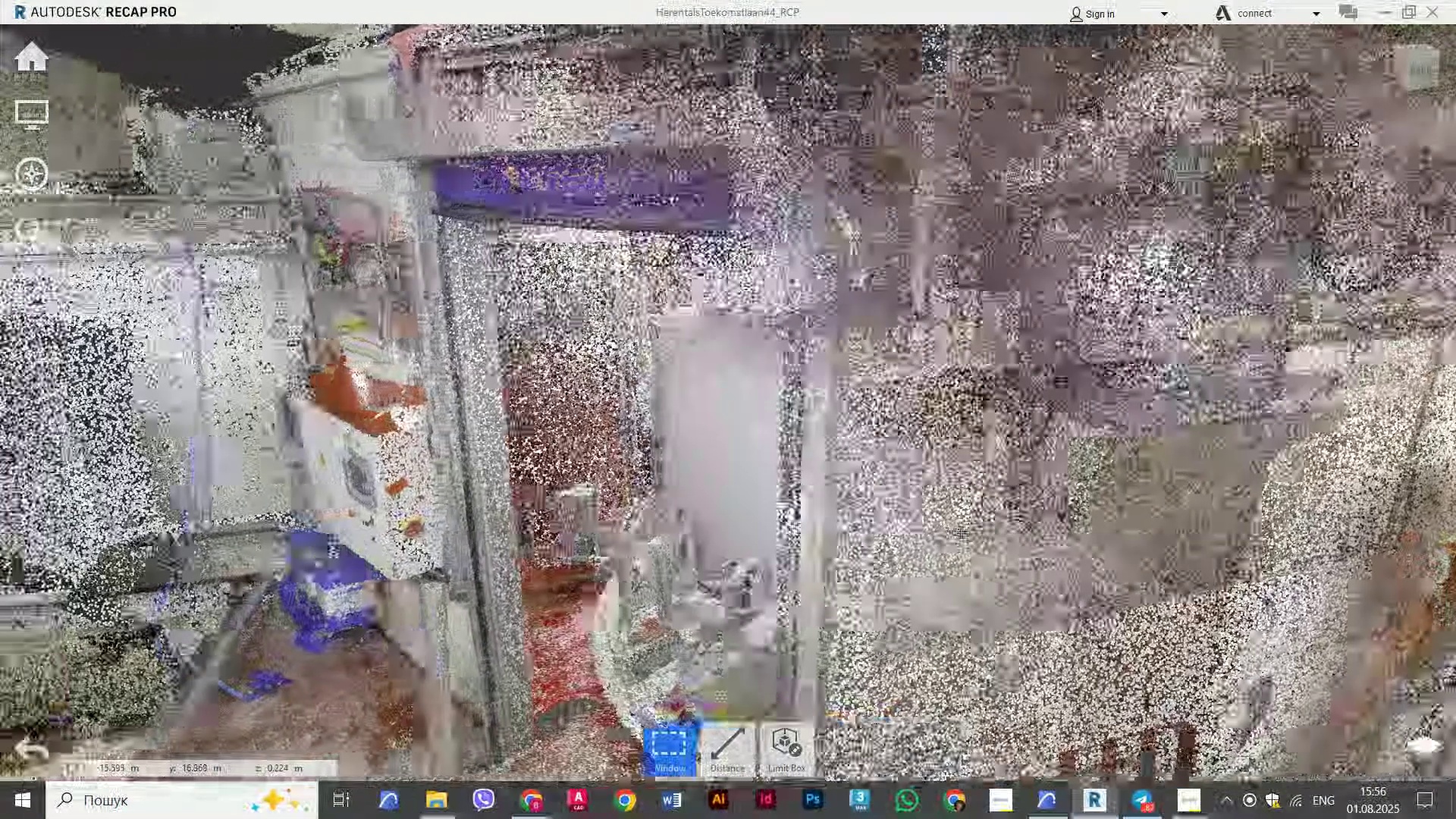 
wait(10.95)
 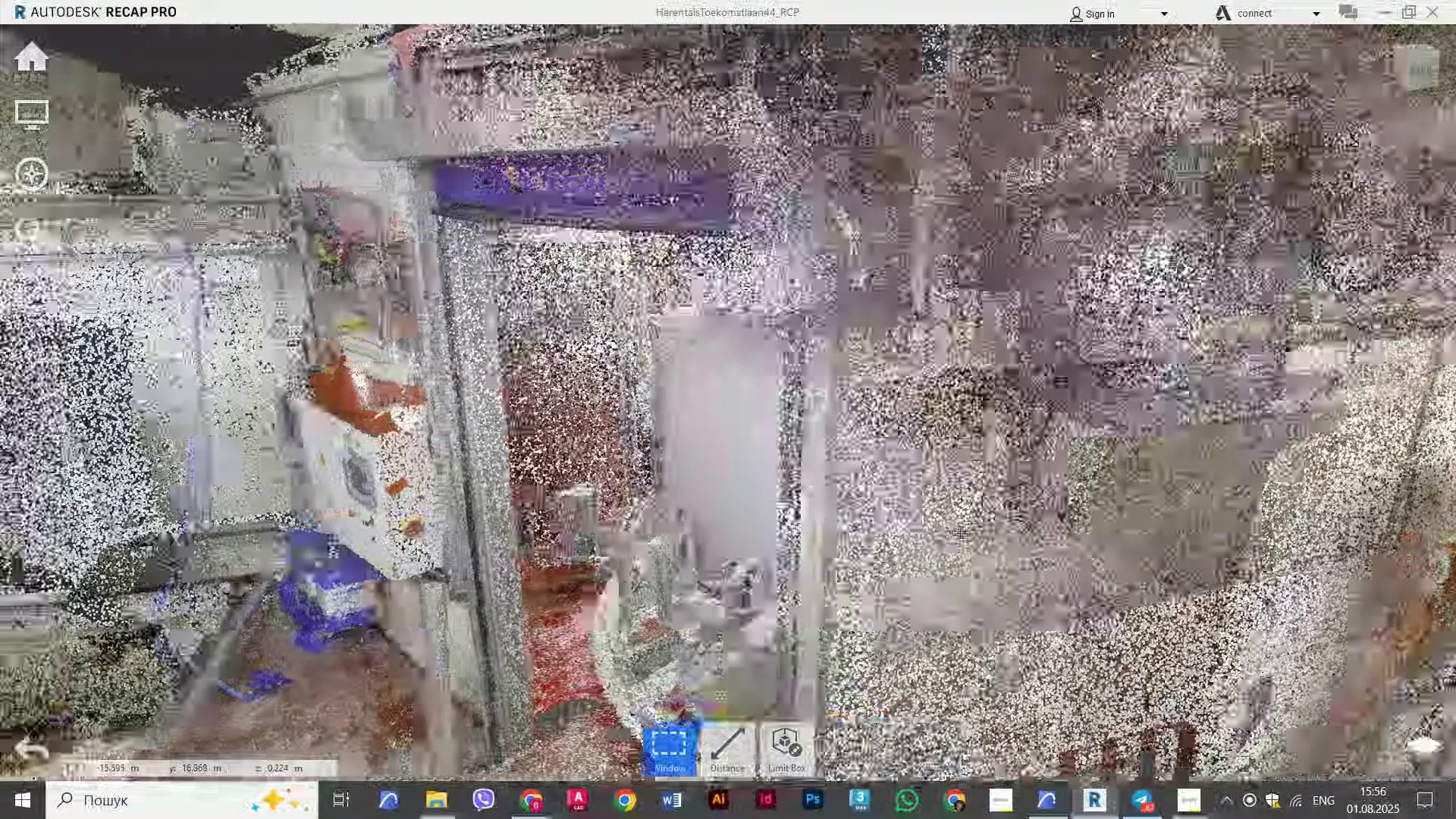 
key(Alt+AltLeft)
 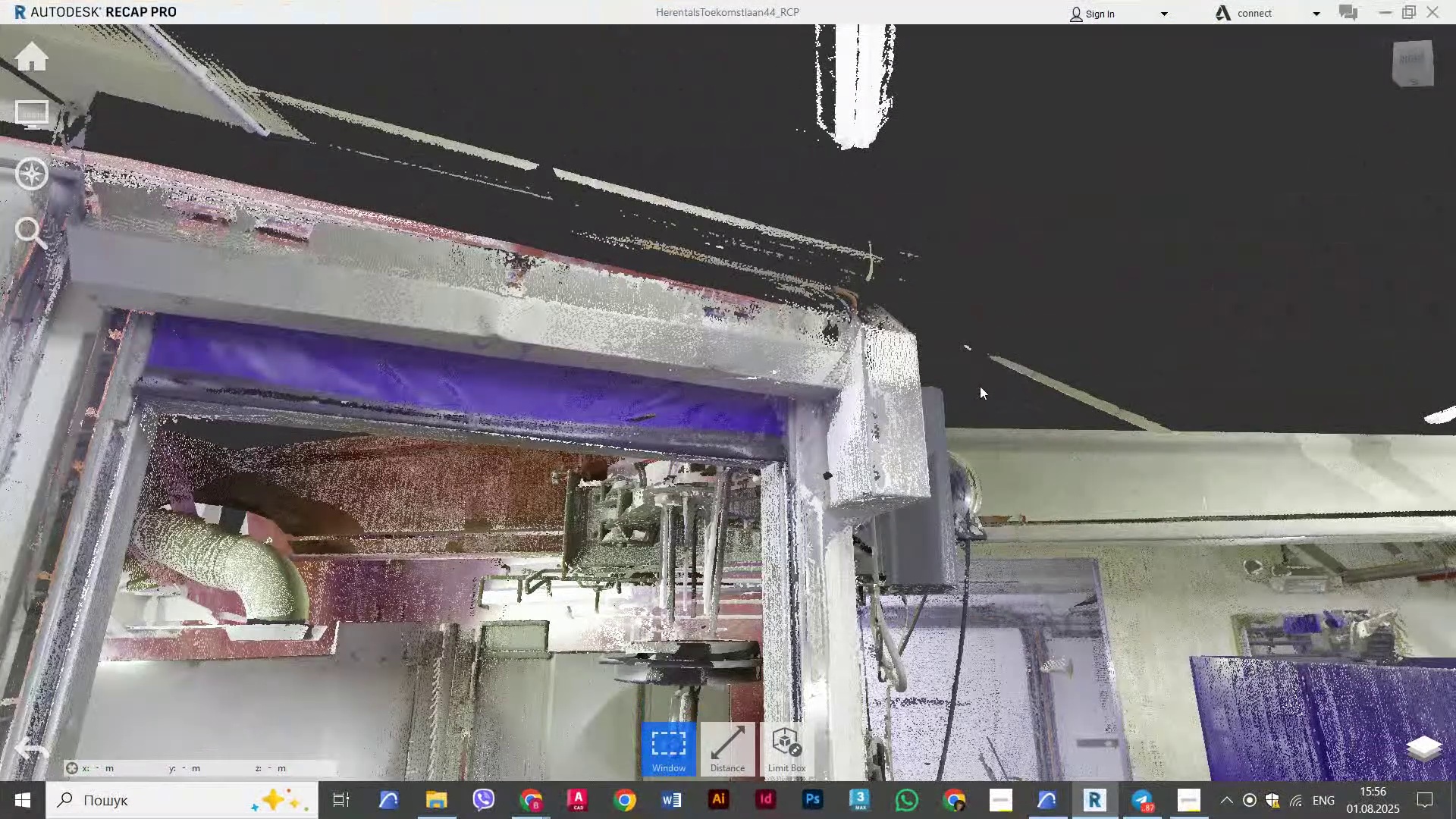 
key(Alt+Tab)
 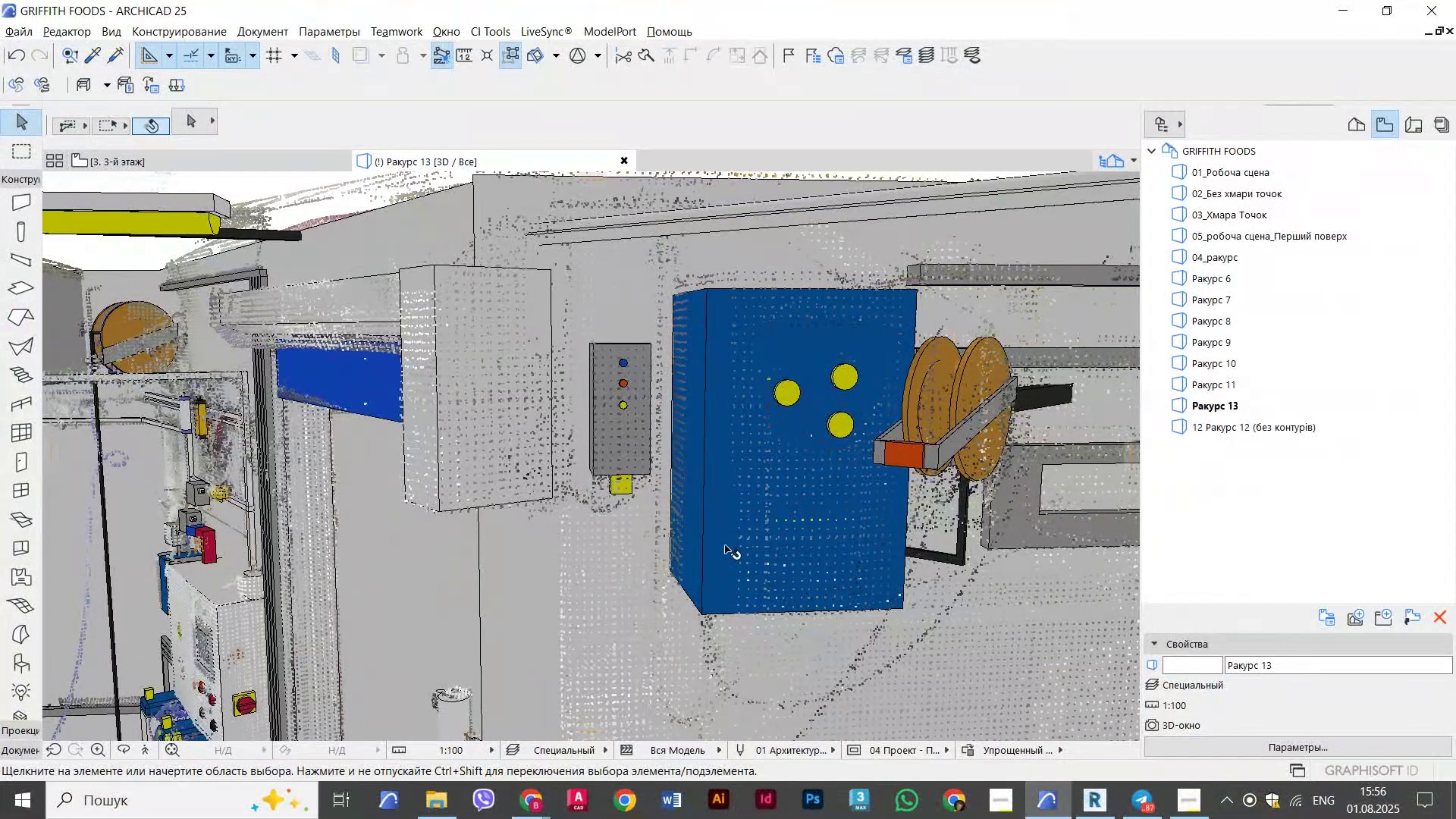 
key(Alt+Tab)
 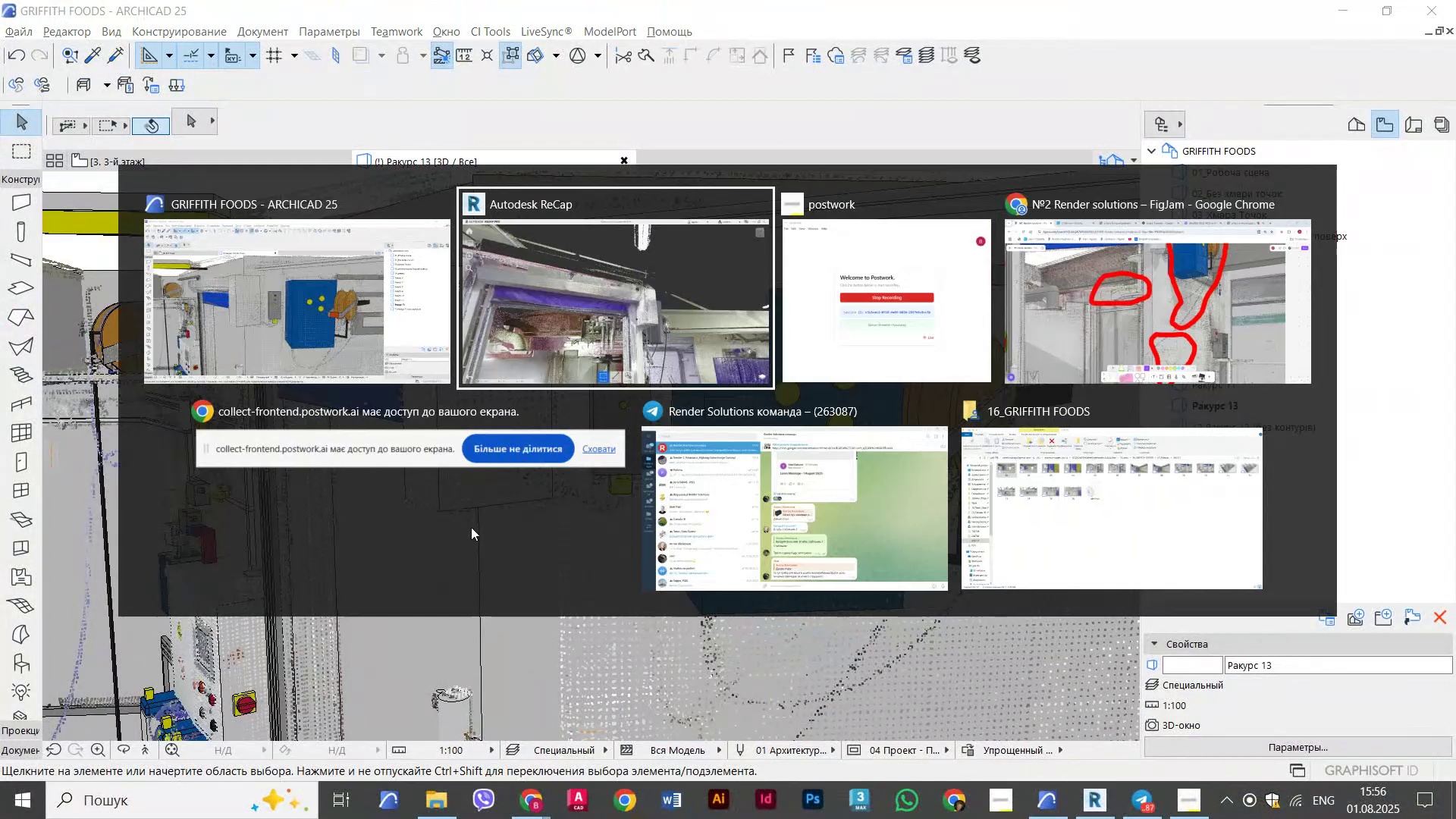 
key(Alt+Tab)
 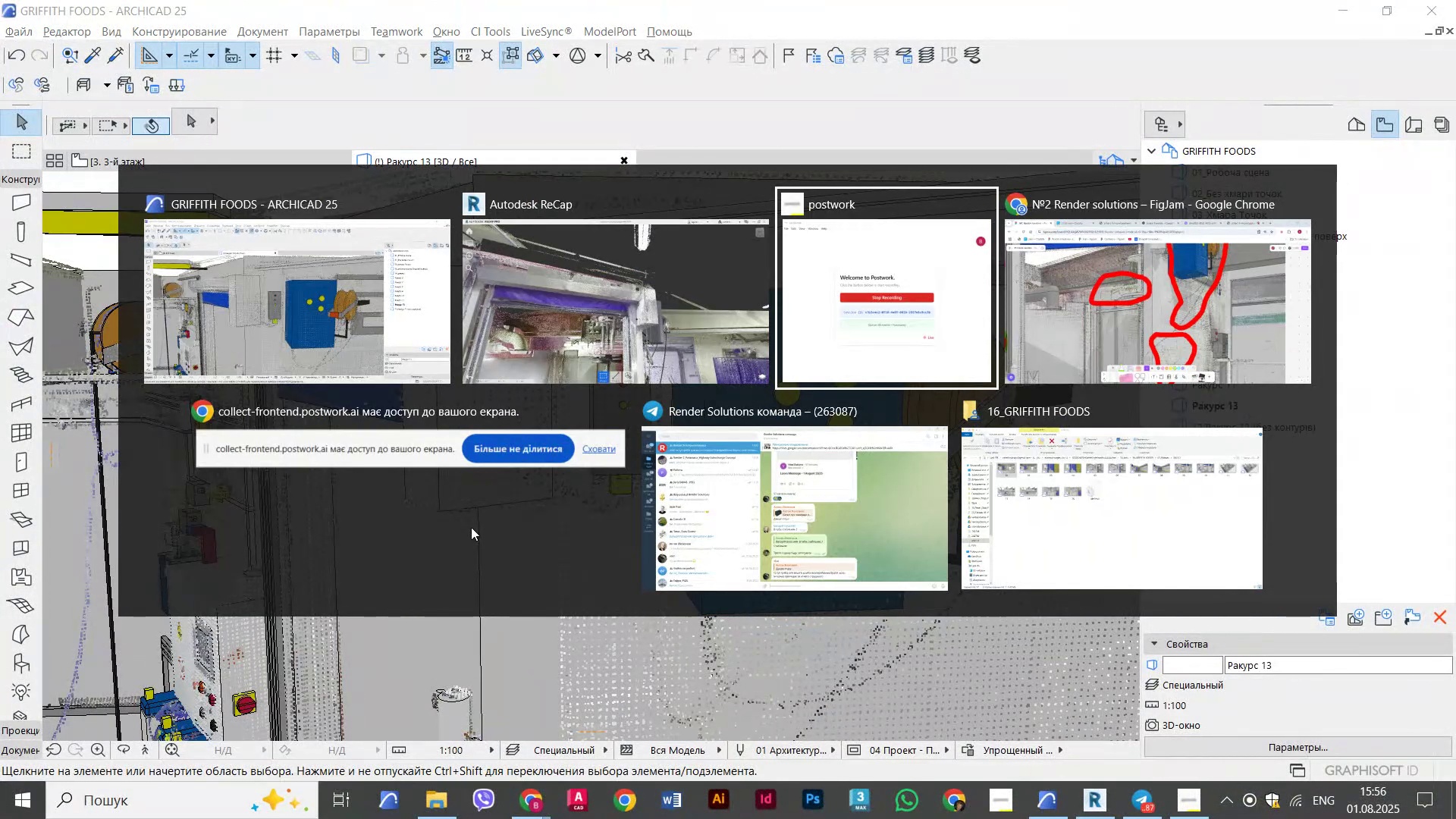 
key(Alt+Tab)
 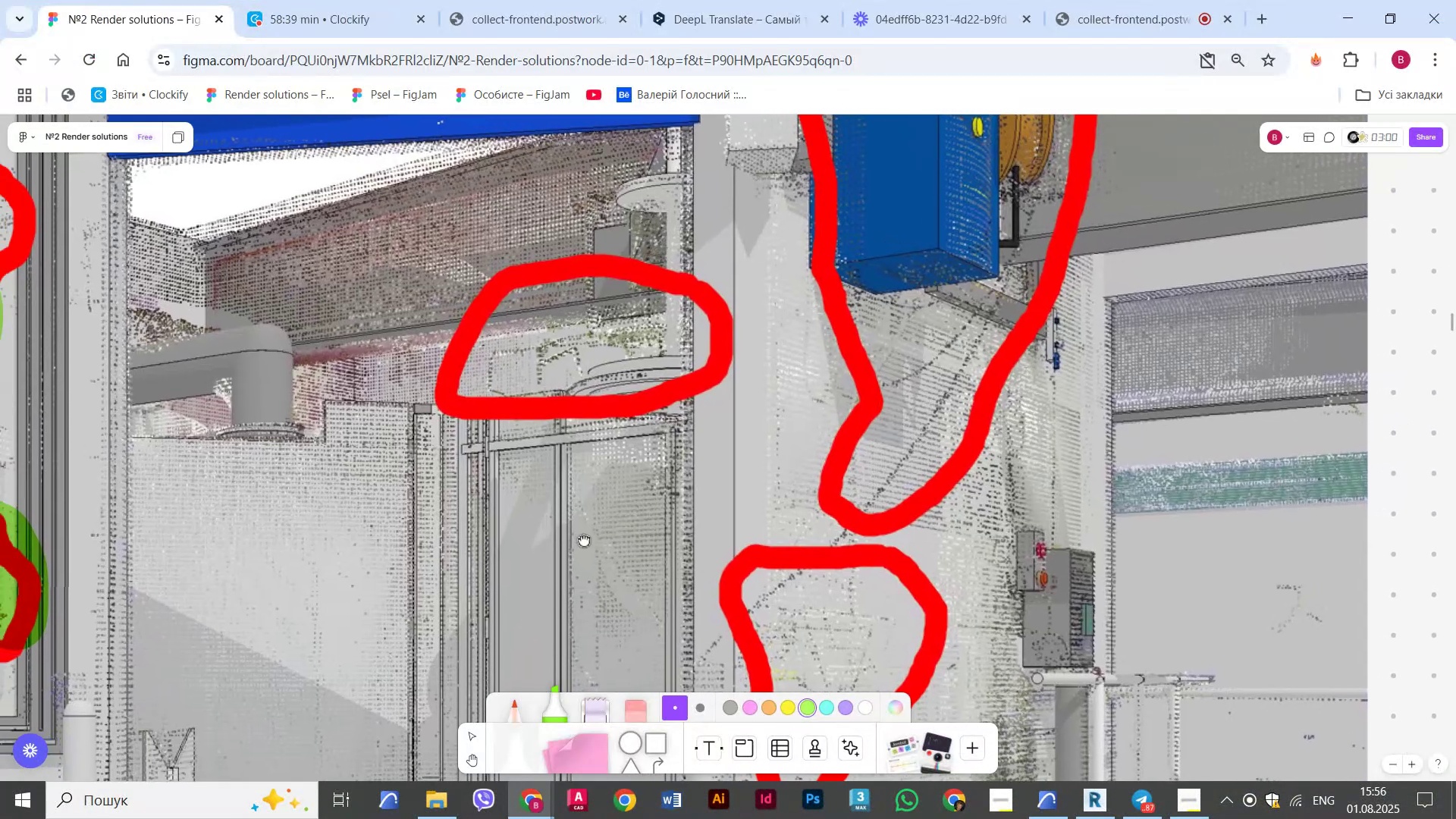 
scroll: coordinate [768, 513], scroll_direction: down, amount: 4.0
 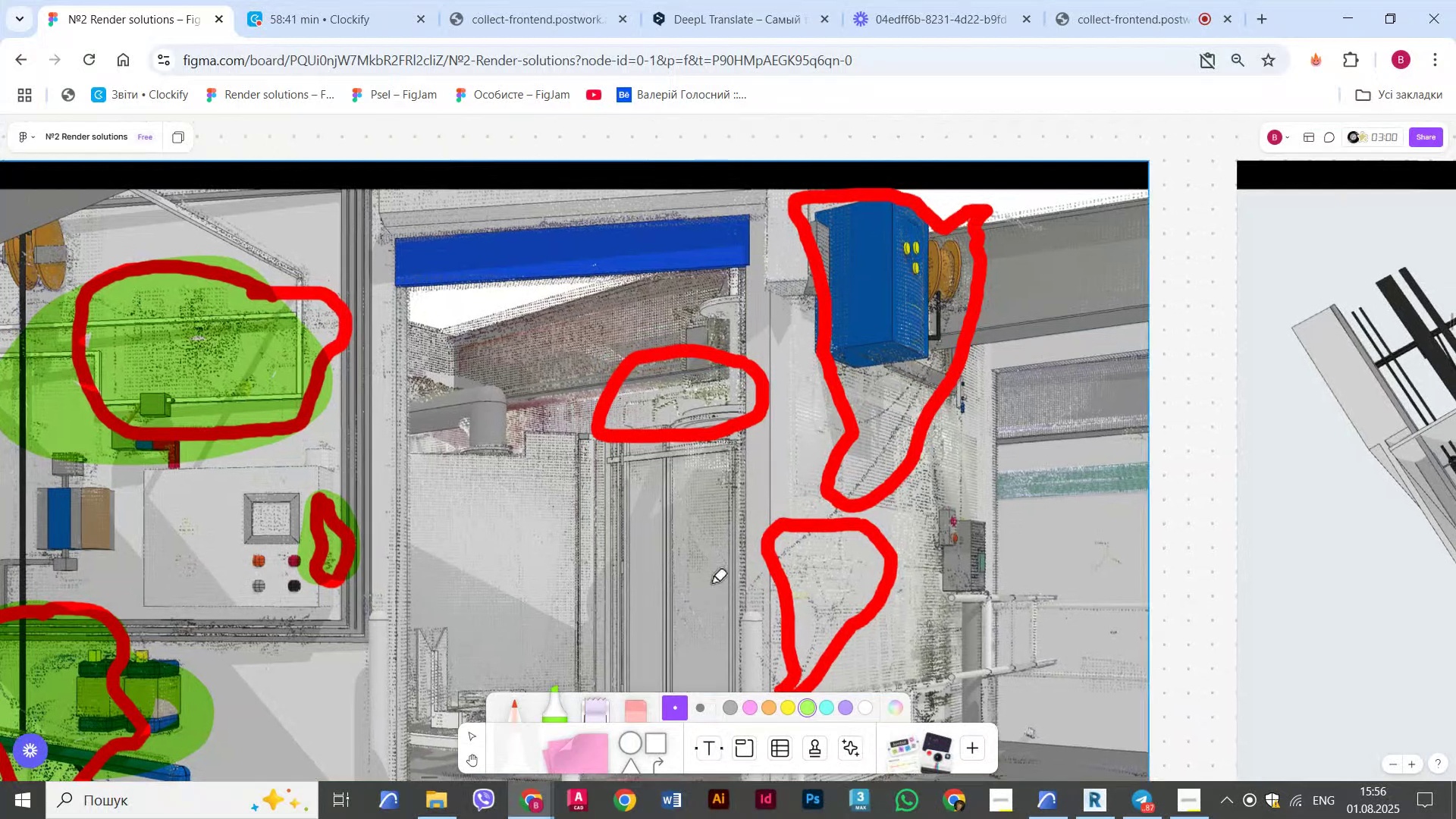 
hold_key(key=ControlLeft, duration=0.88)
 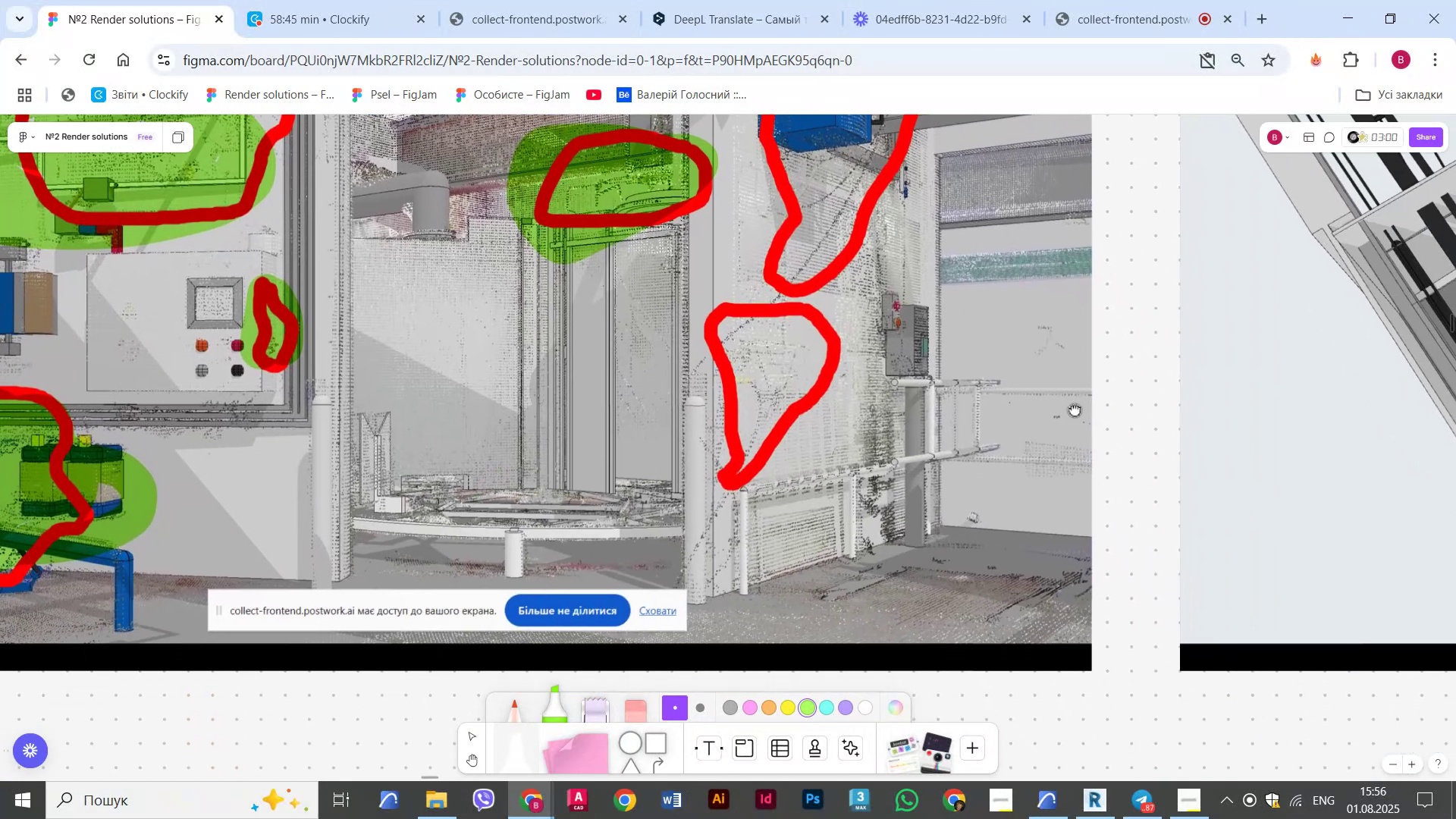 
wait(5.65)
 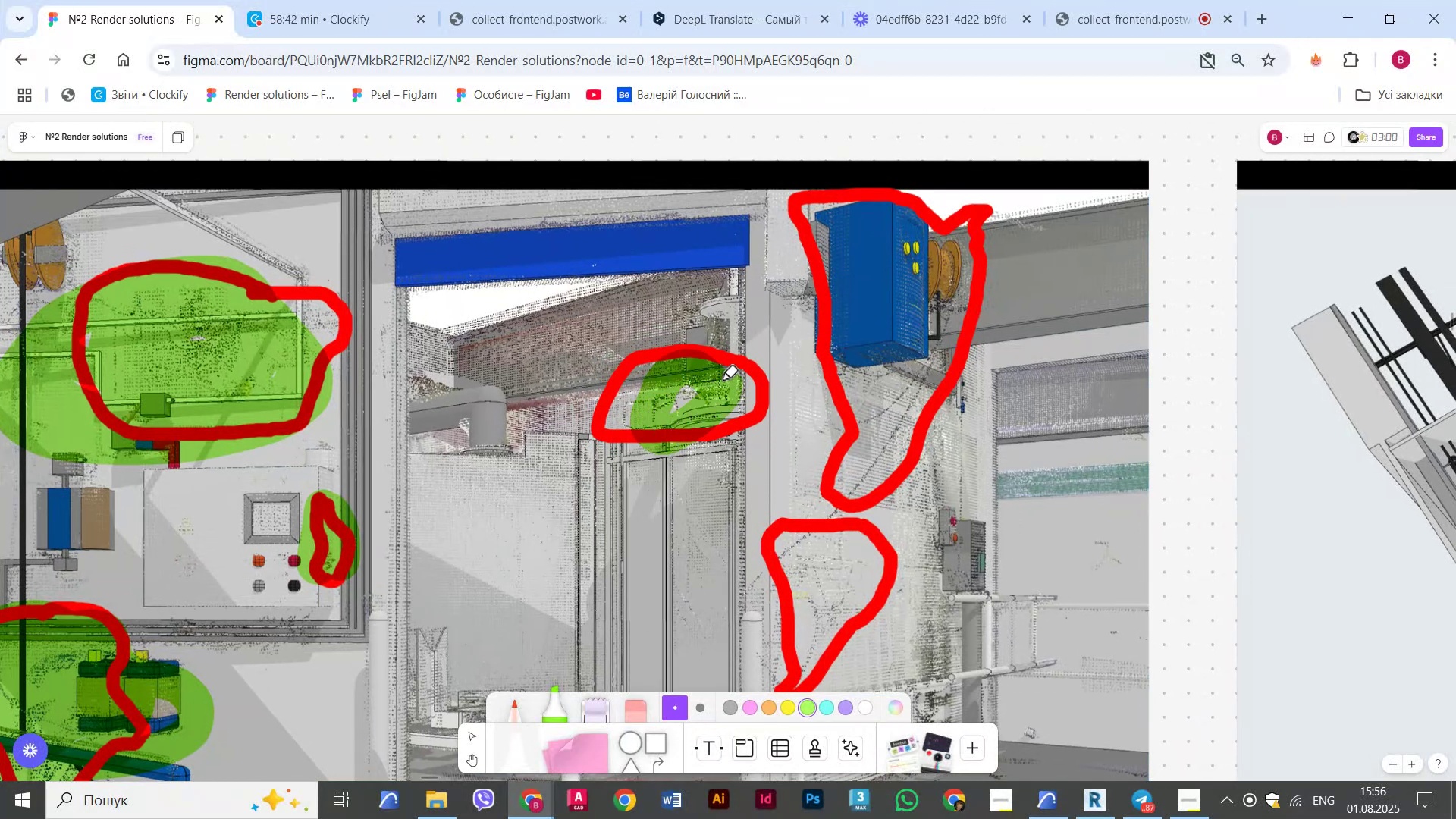 
scroll: coordinate [777, 254], scroll_direction: down, amount: 1.0
 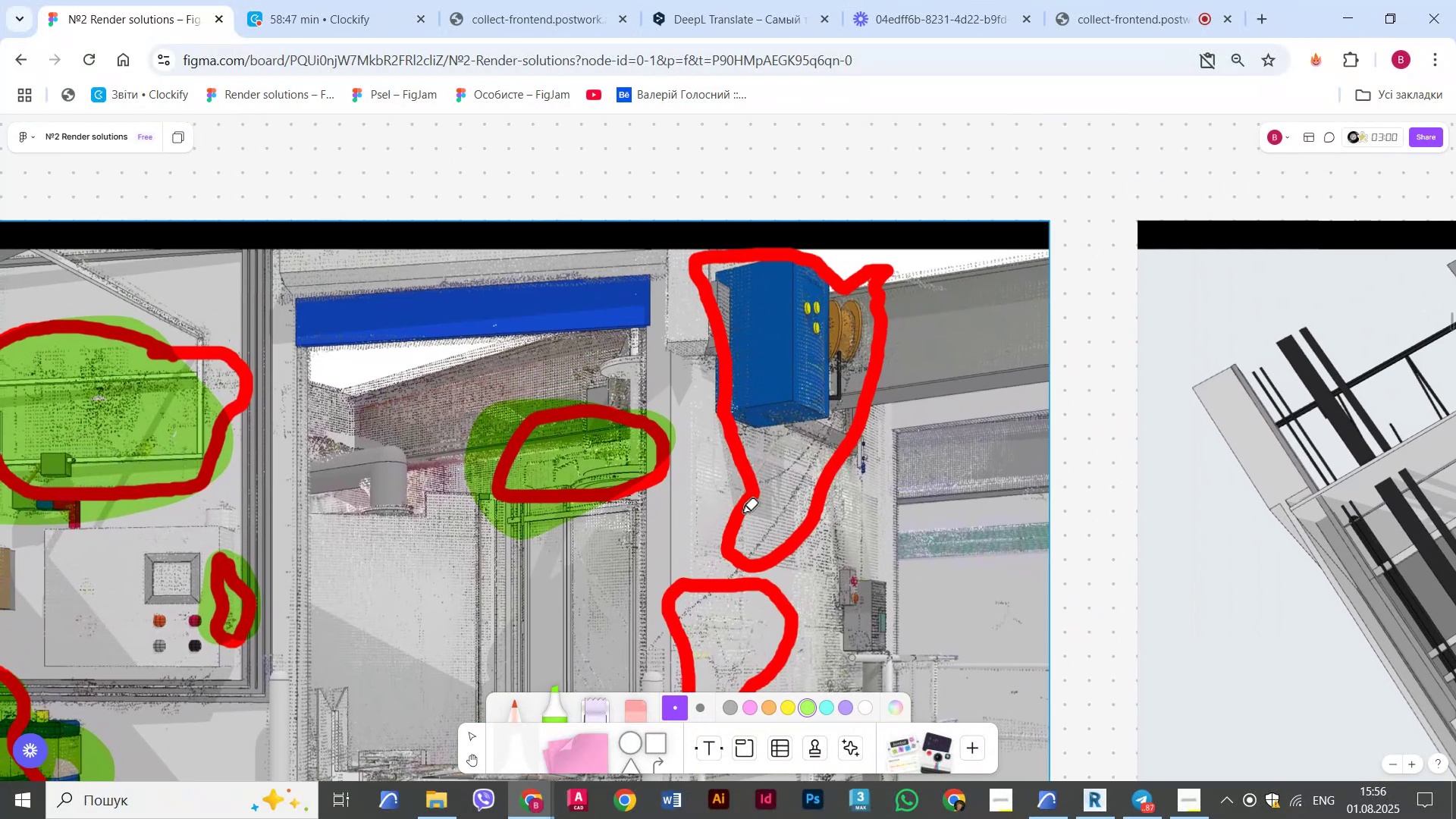 
hold_key(key=ControlLeft, duration=1.97)
scroll: coordinate [718, 481], scroll_direction: up, amount: 5.0
 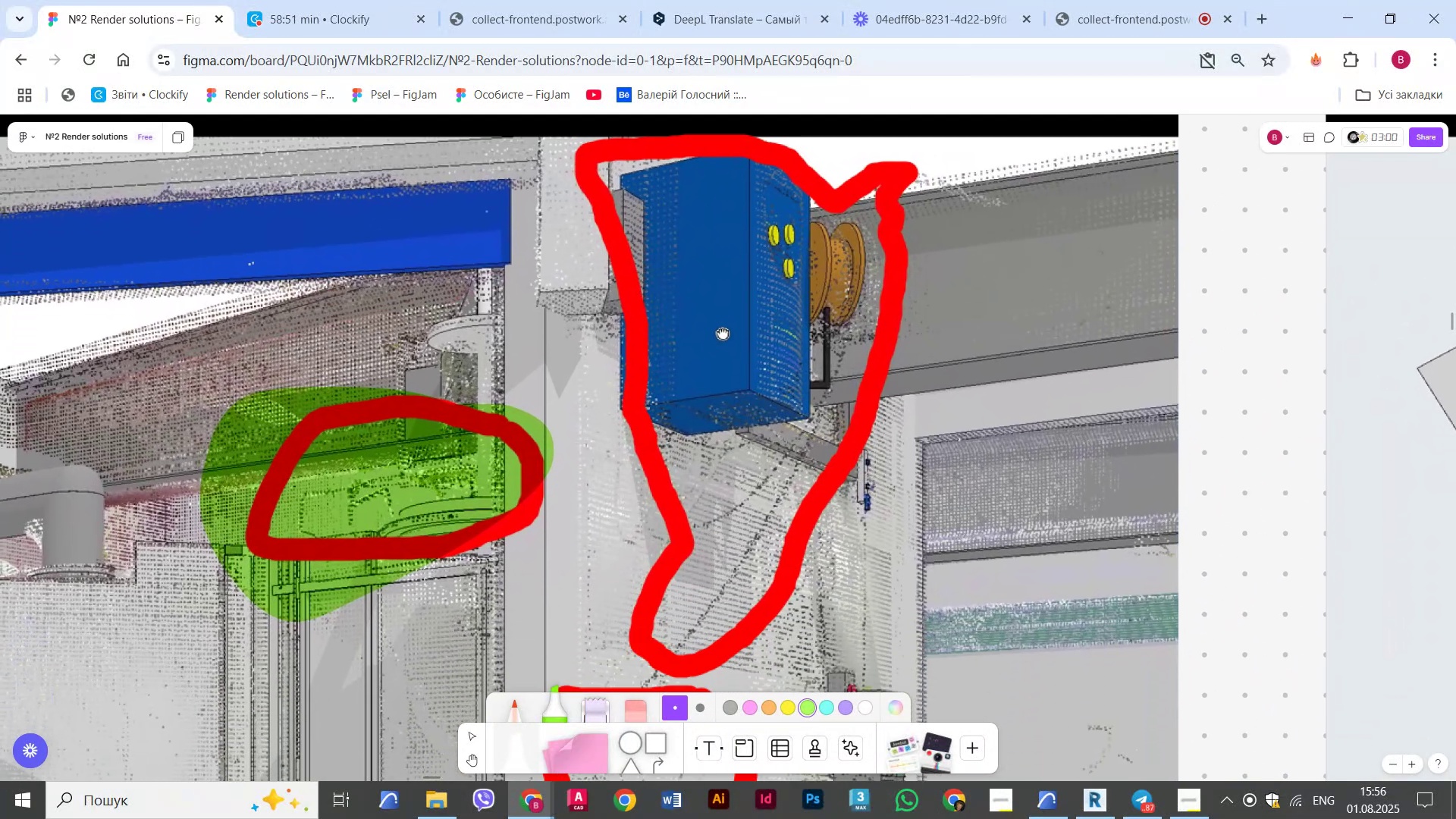 
hold_key(key=ControlLeft, duration=0.56)
scroll: coordinate [724, 463], scroll_direction: down, amount: 2.0
 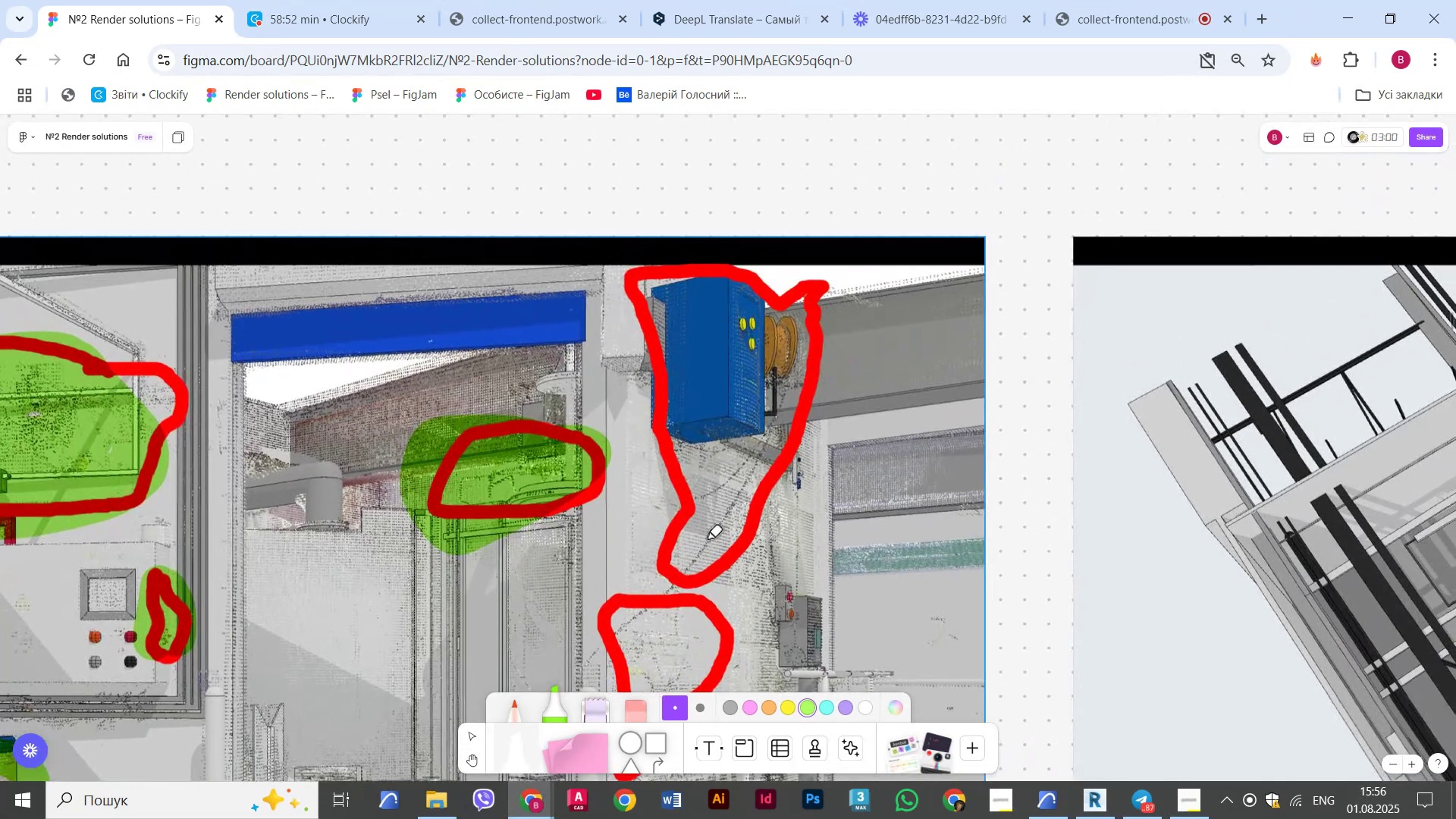 
key(Alt+AltLeft)
 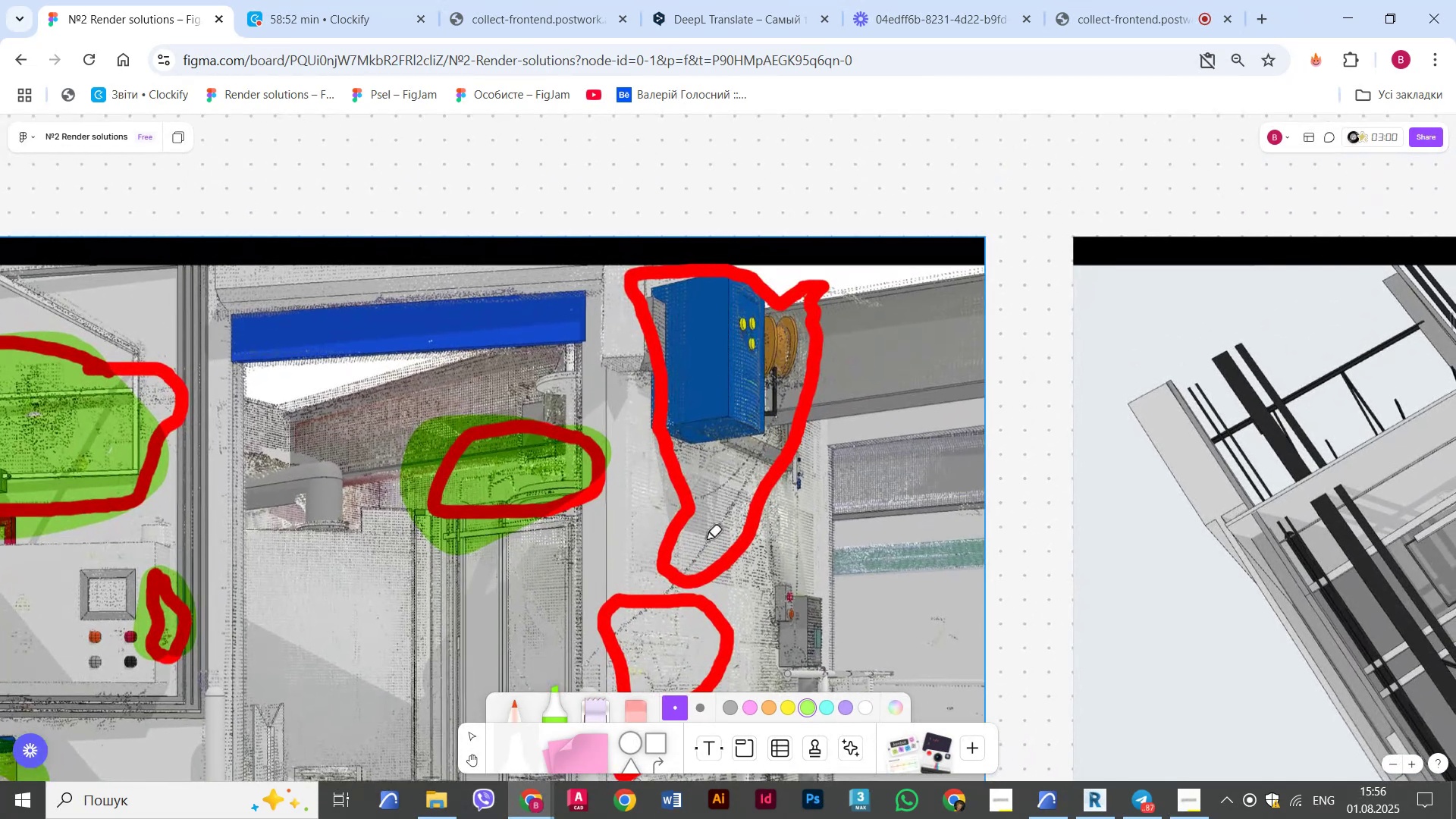 
key(Alt+Tab)
 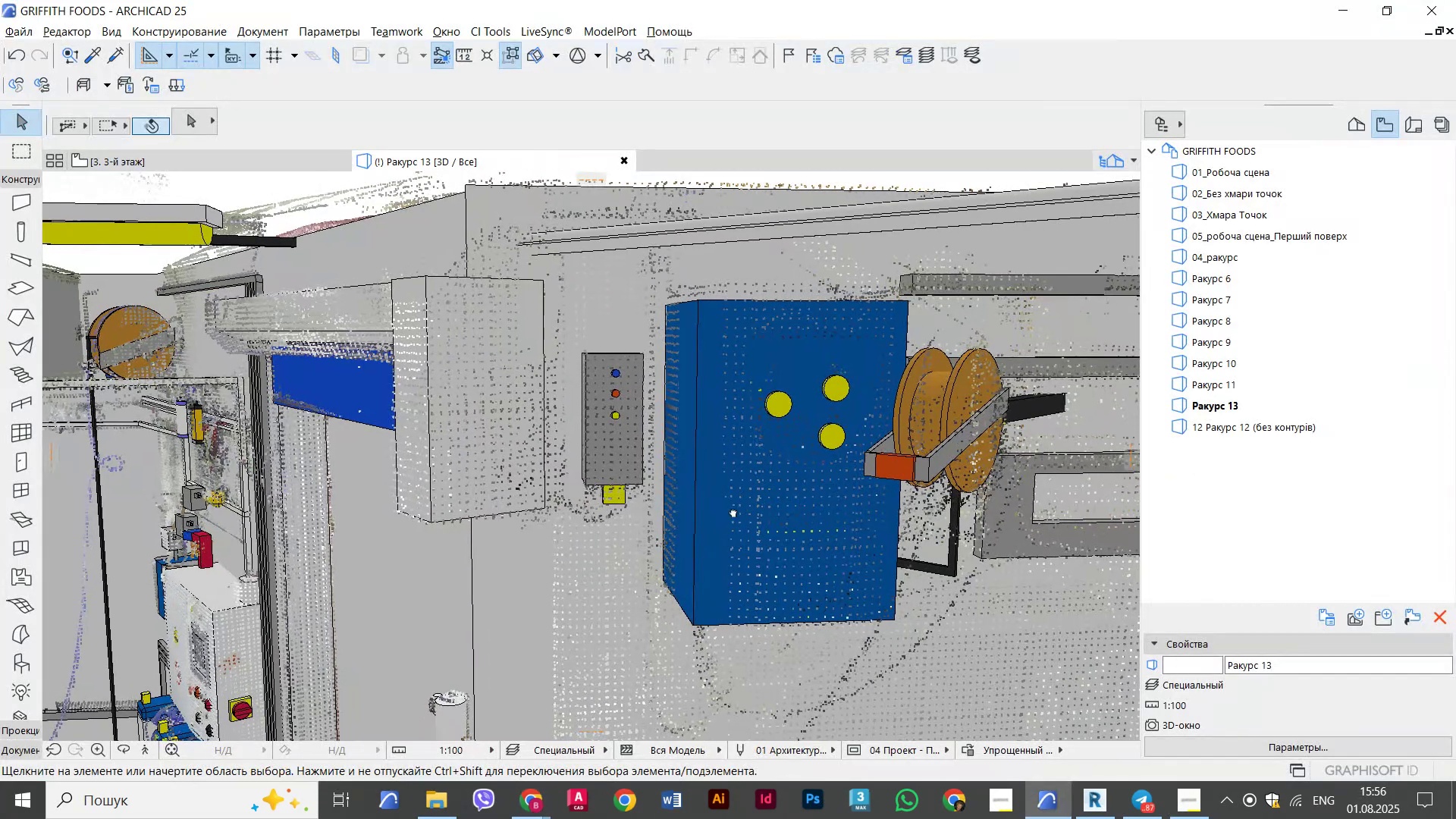 
hold_key(key=ShiftLeft, duration=0.98)
 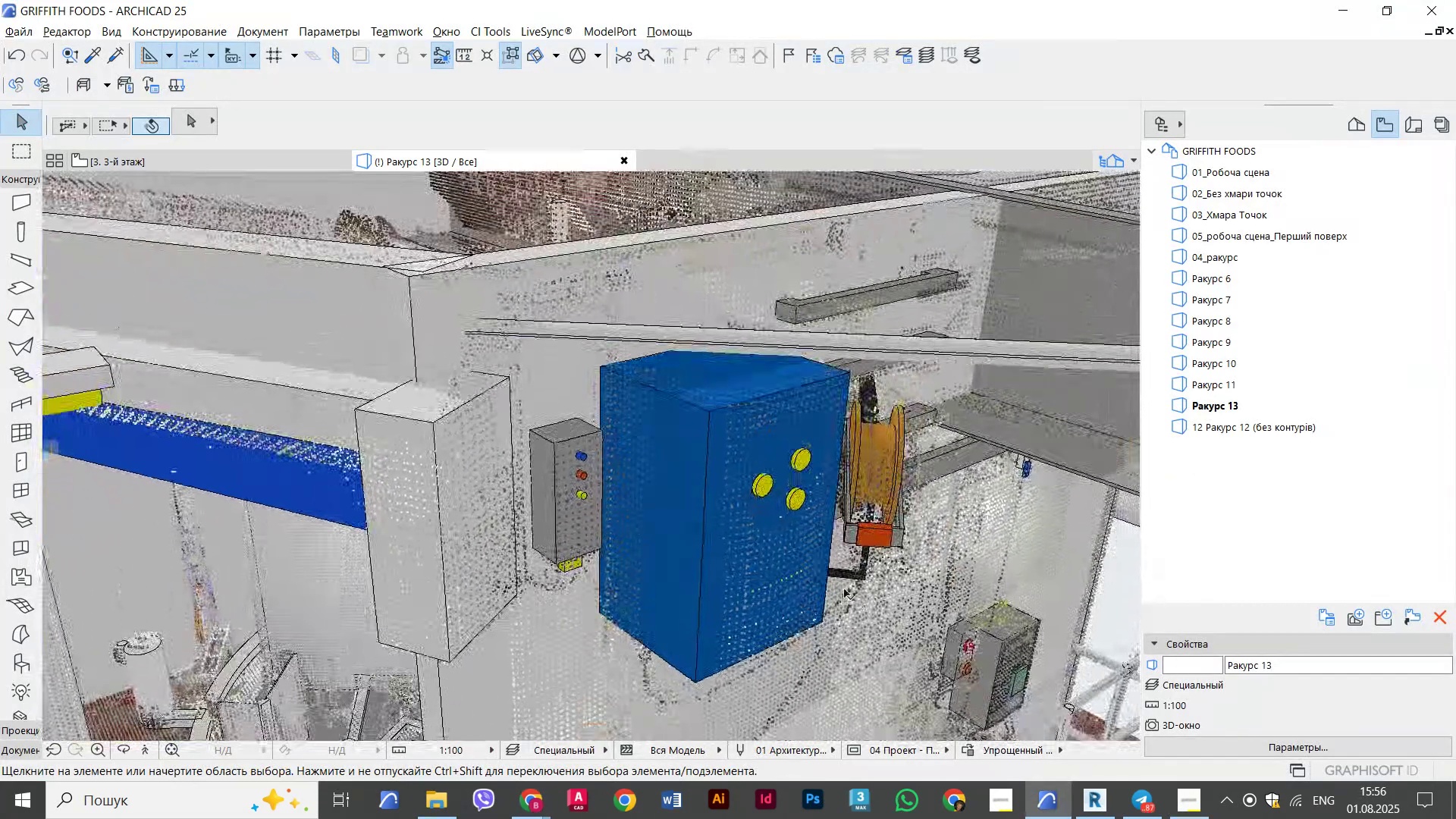 
key(Escape)
 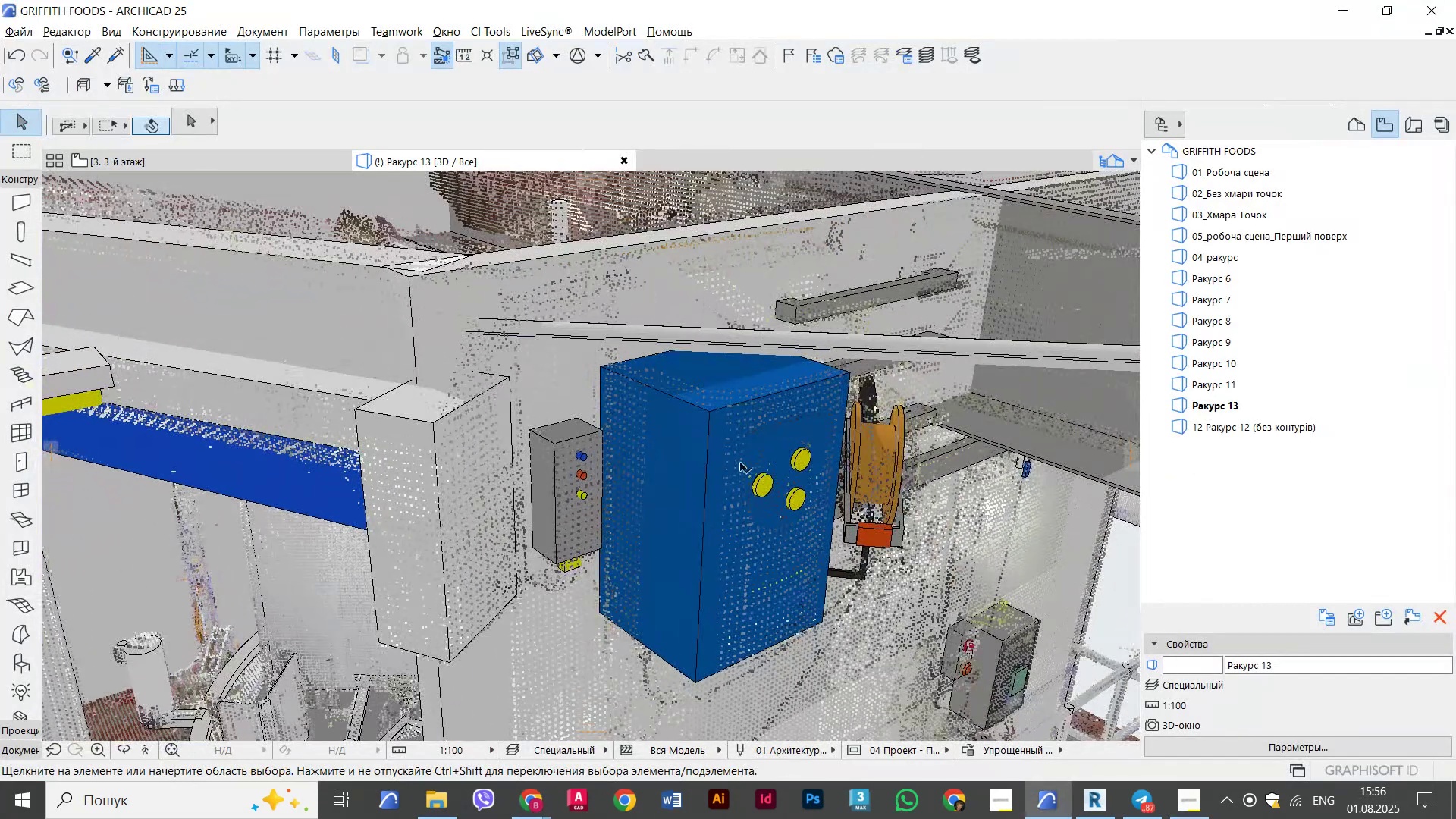 
key(Escape)
 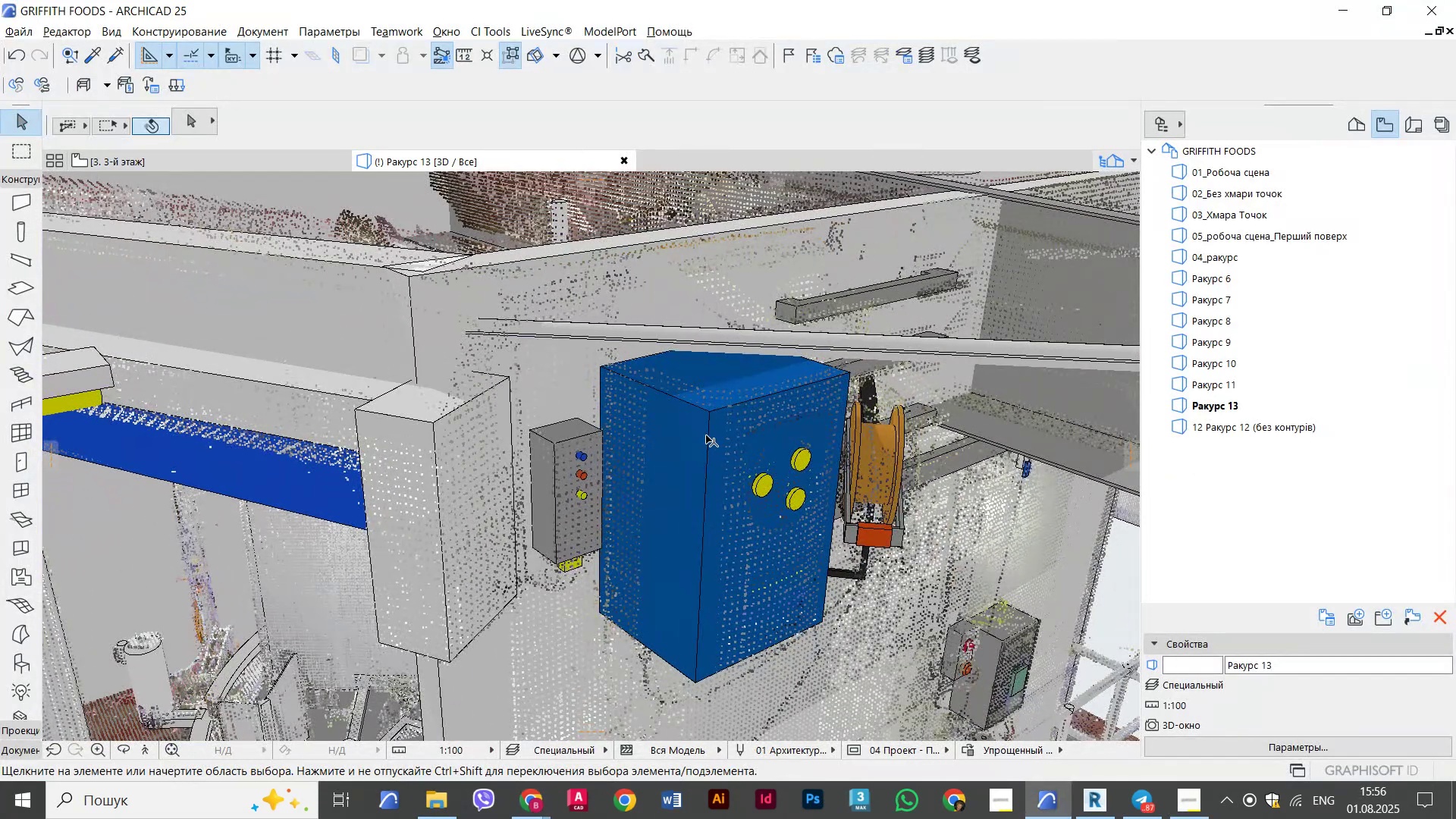 
left_click([705, 435])
 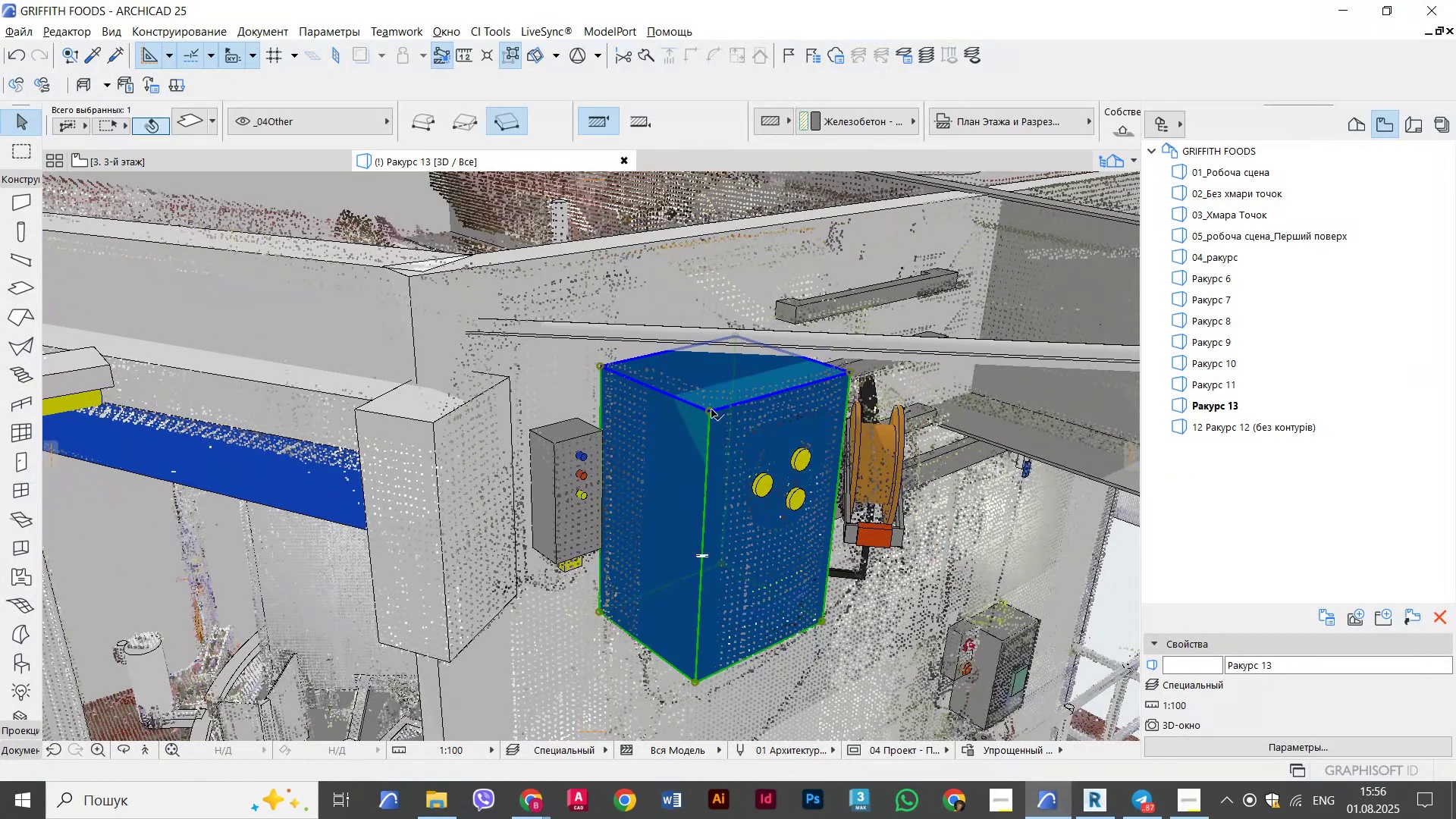 
left_click([711, 410])
 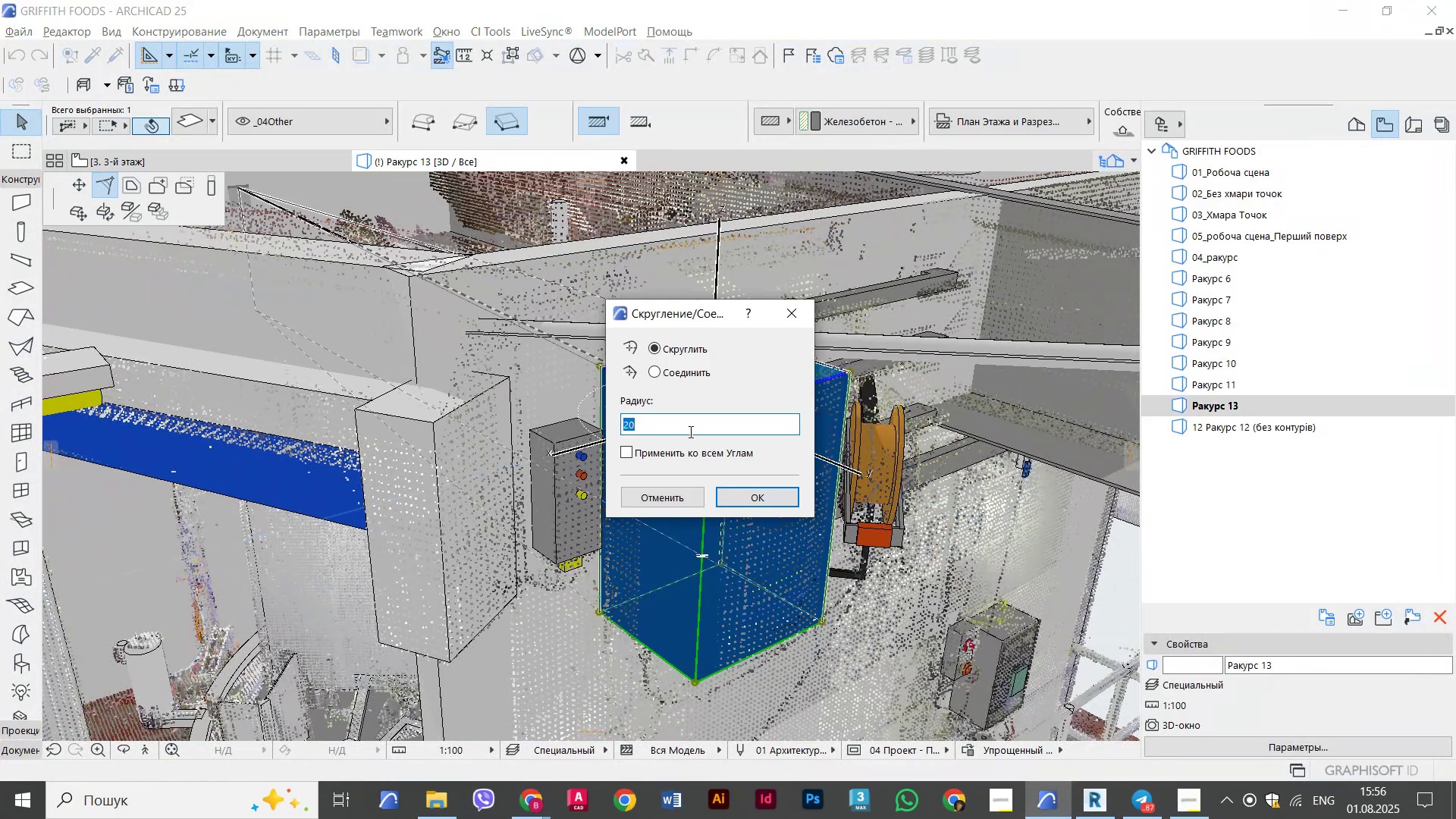 
key(Numpad5)
 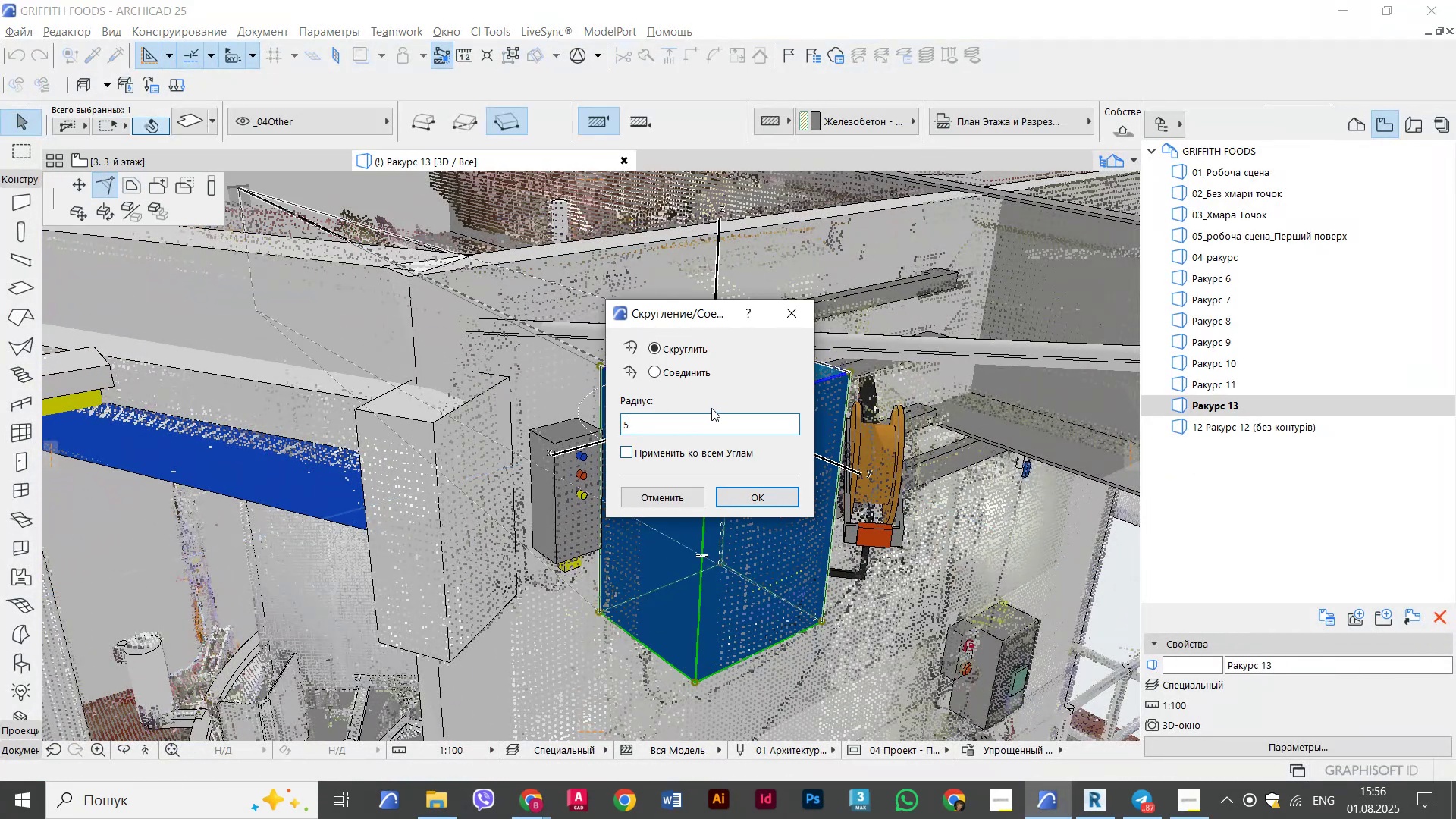 
key(Numpad0)
 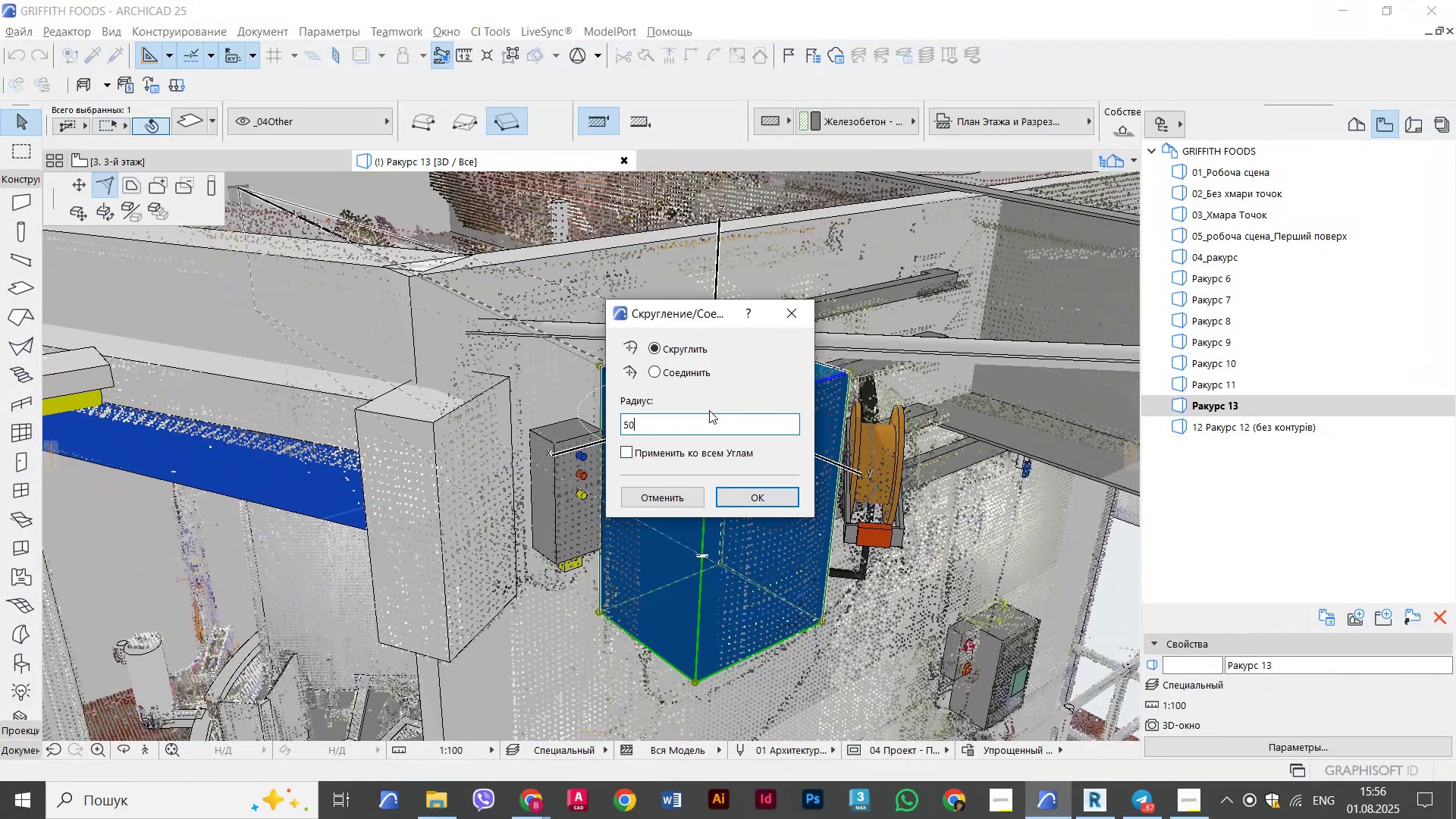 
key(NumpadEnter)
 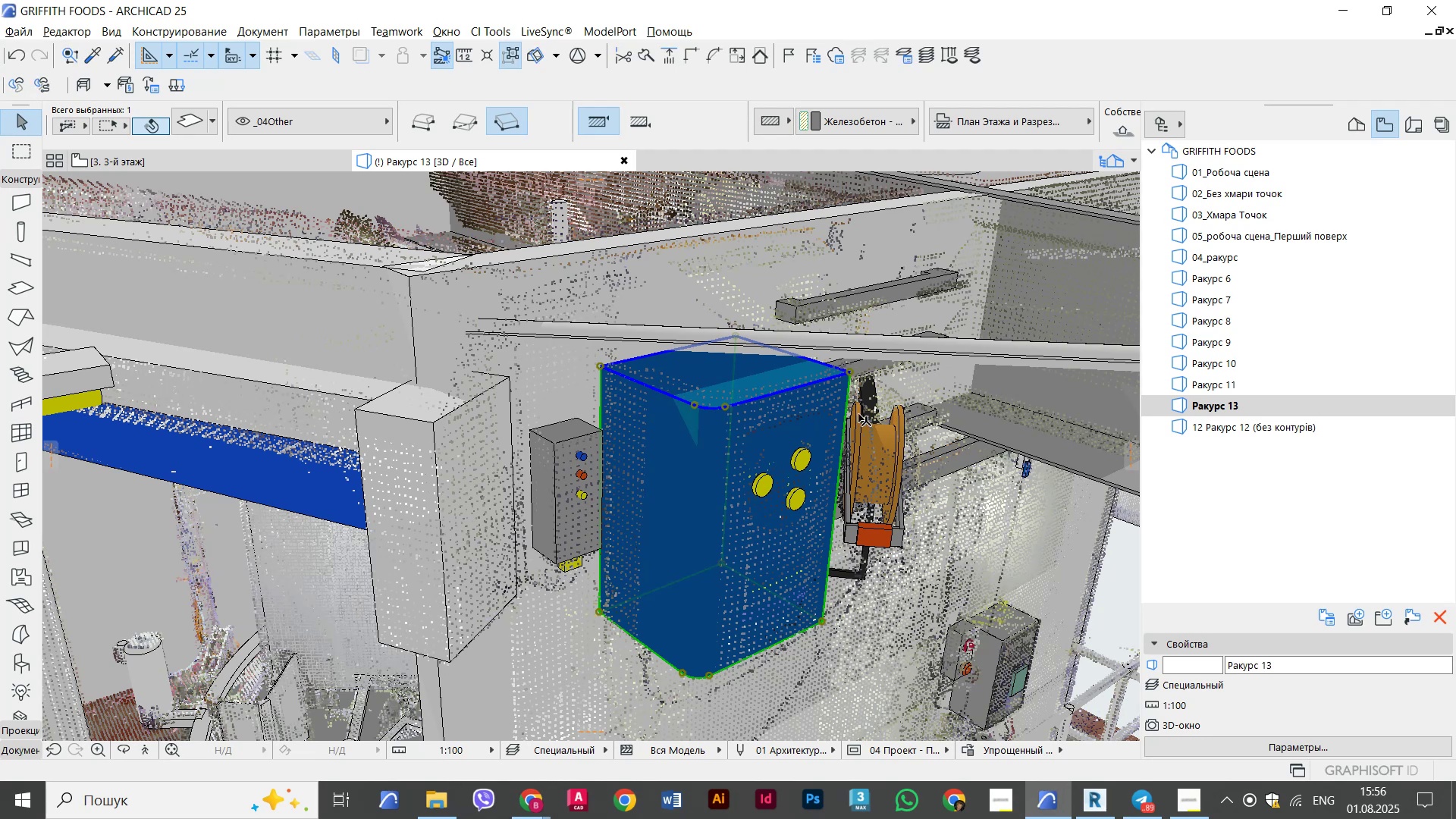 
scroll: coordinate [858, 413], scroll_direction: up, amount: 3.0
 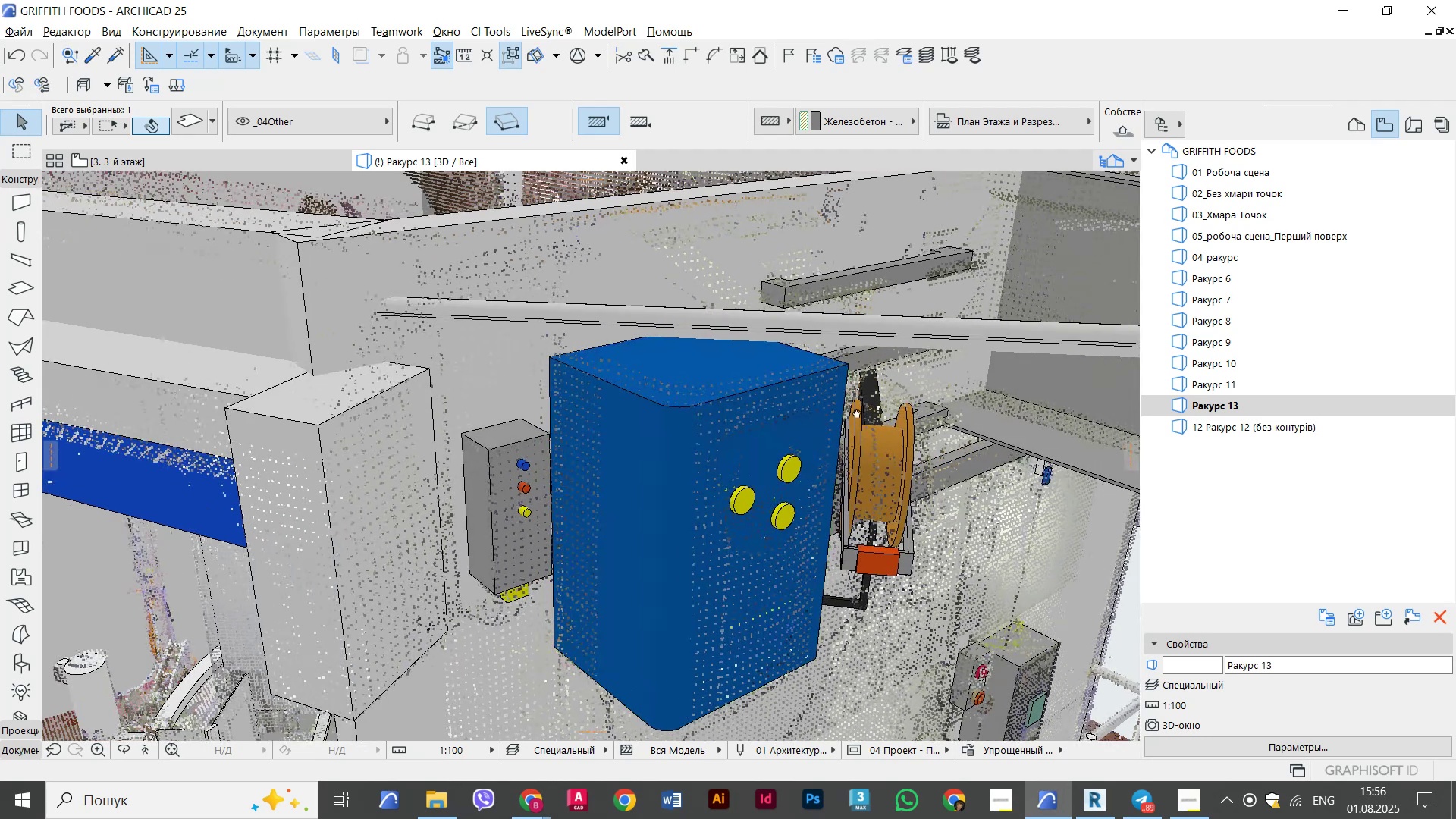 
hold_key(key=ShiftLeft, duration=1.03)
 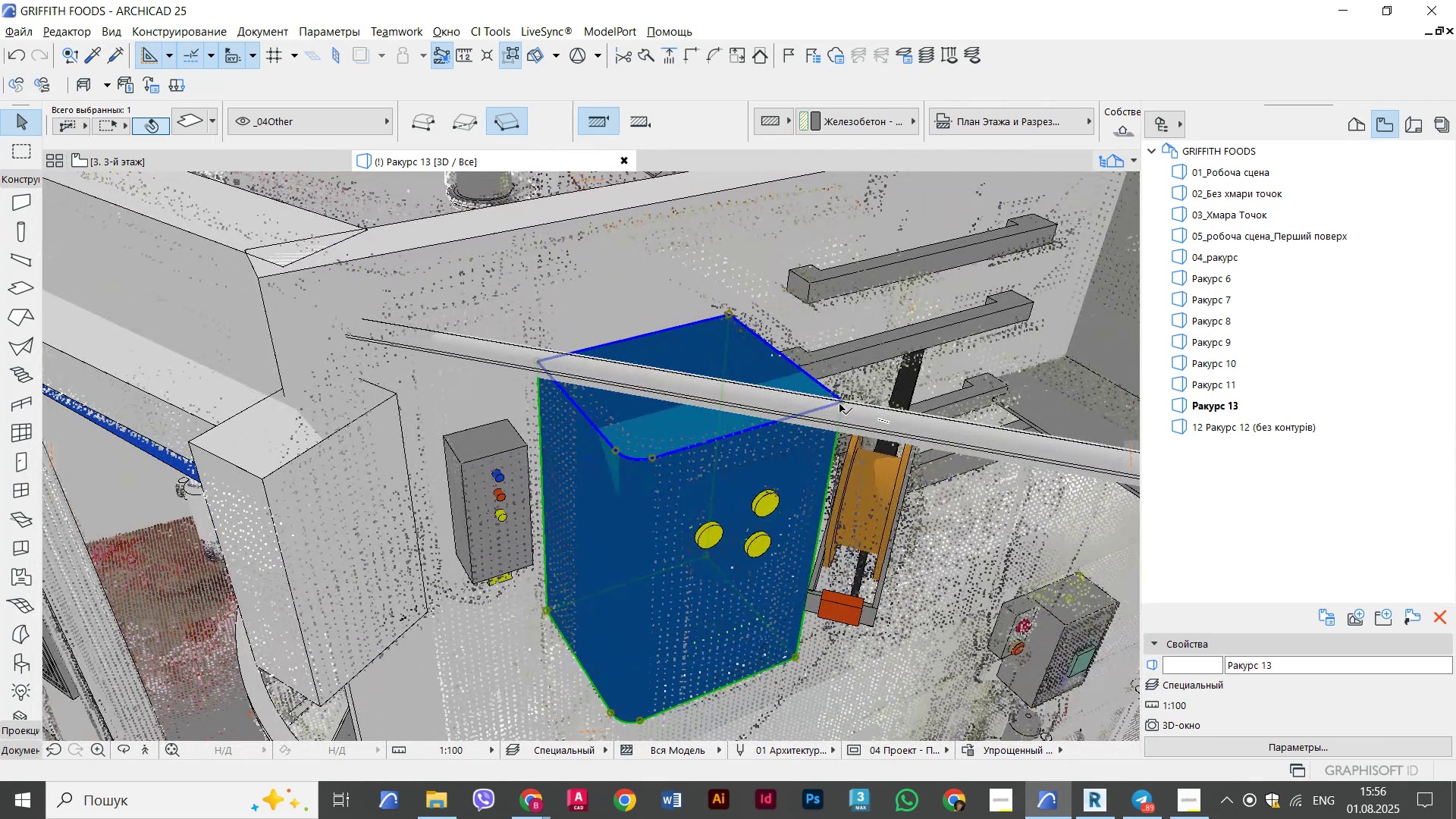 
left_click([835, 404])
 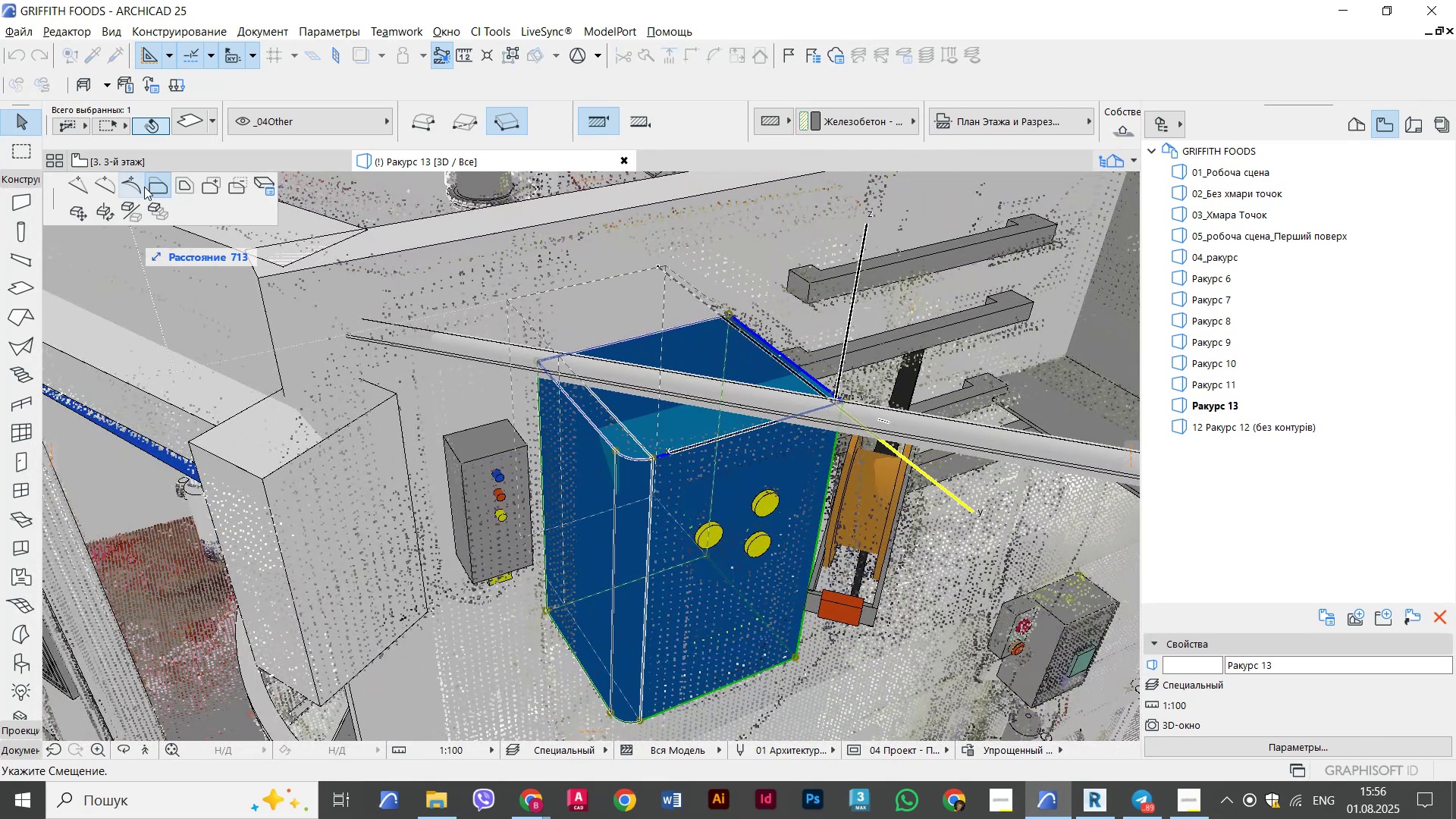 
key(Escape)
 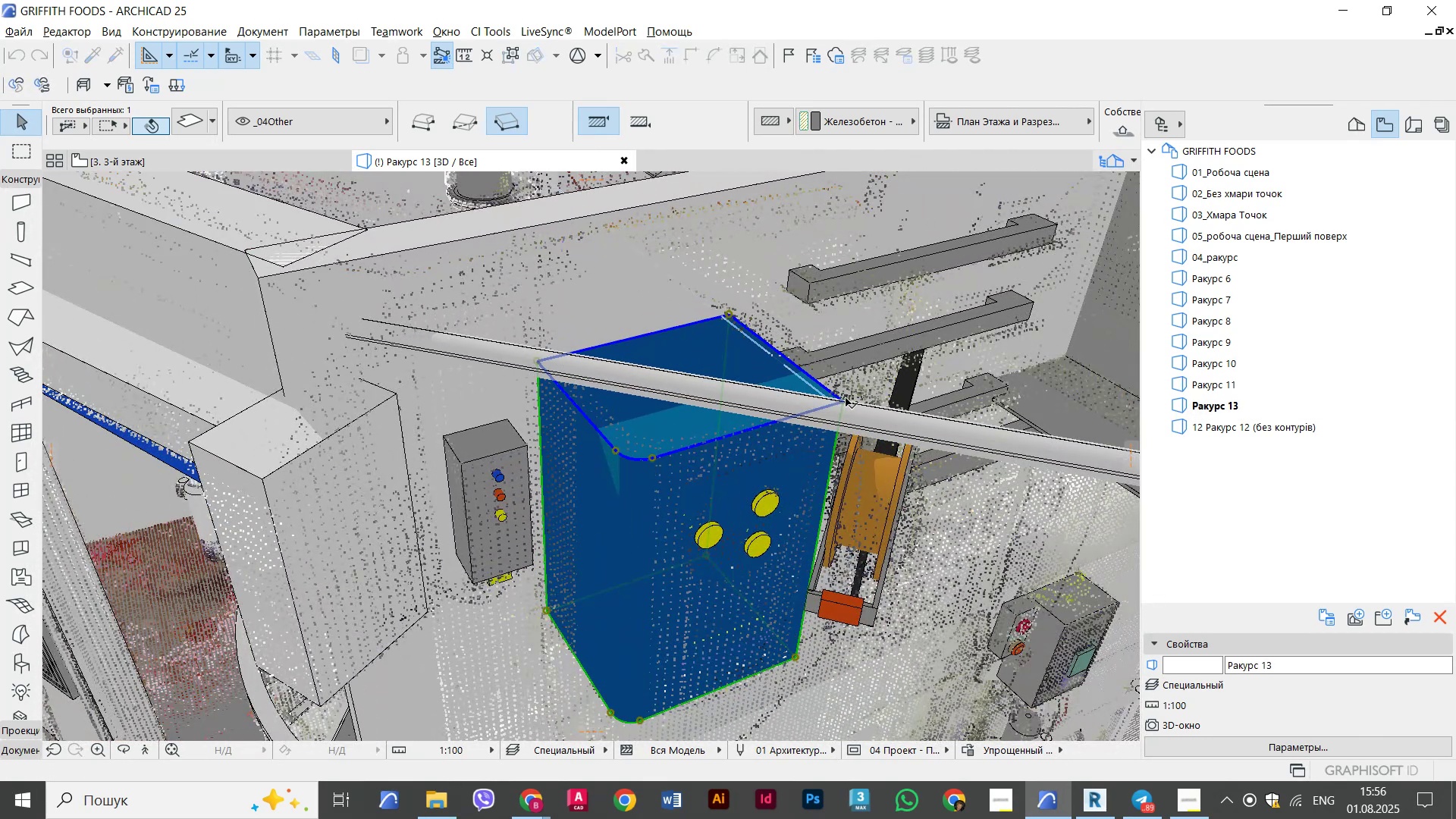 
left_click([846, 398])
 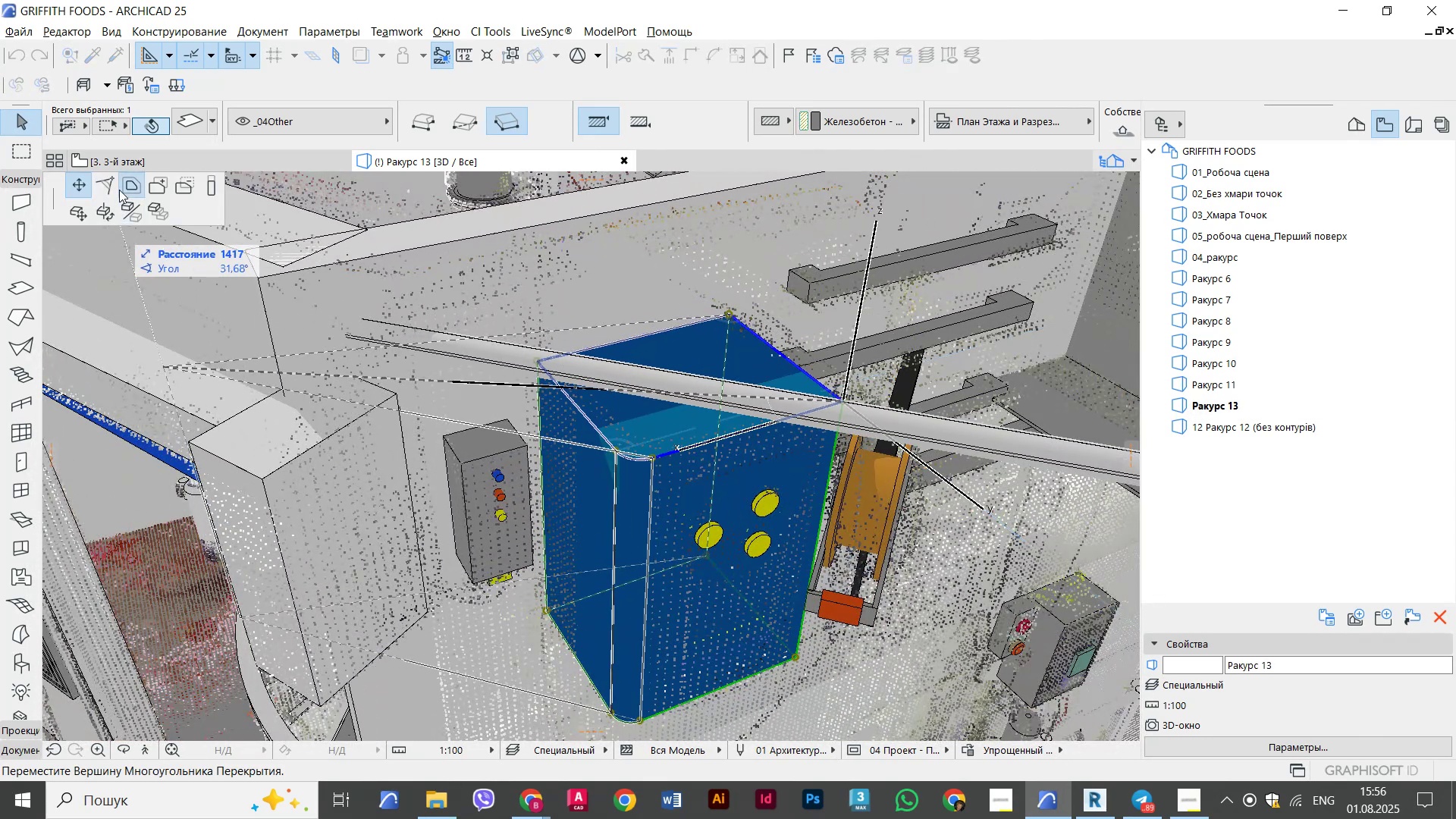 
double_click([105, 183])
 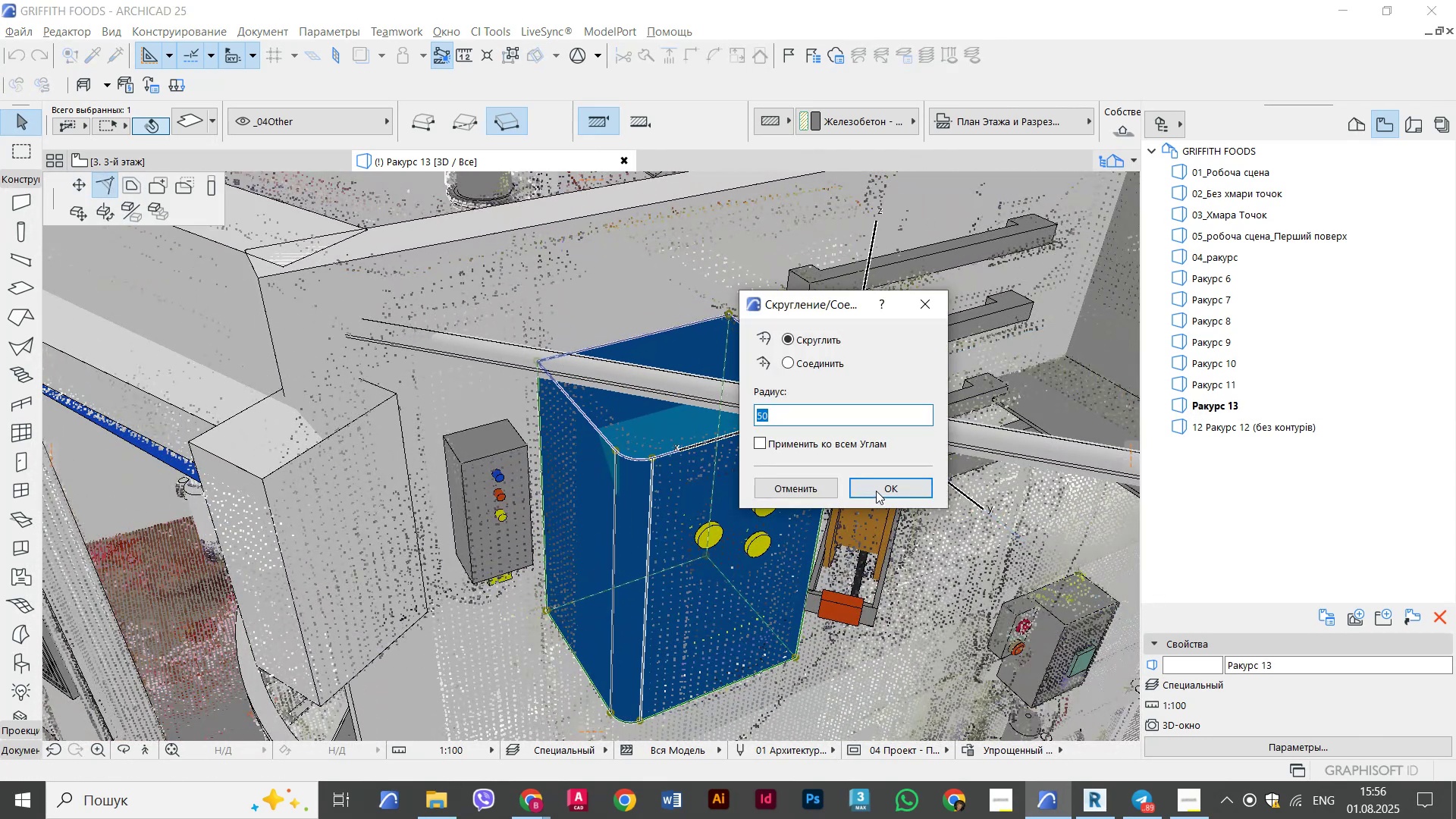 
key(Escape)
 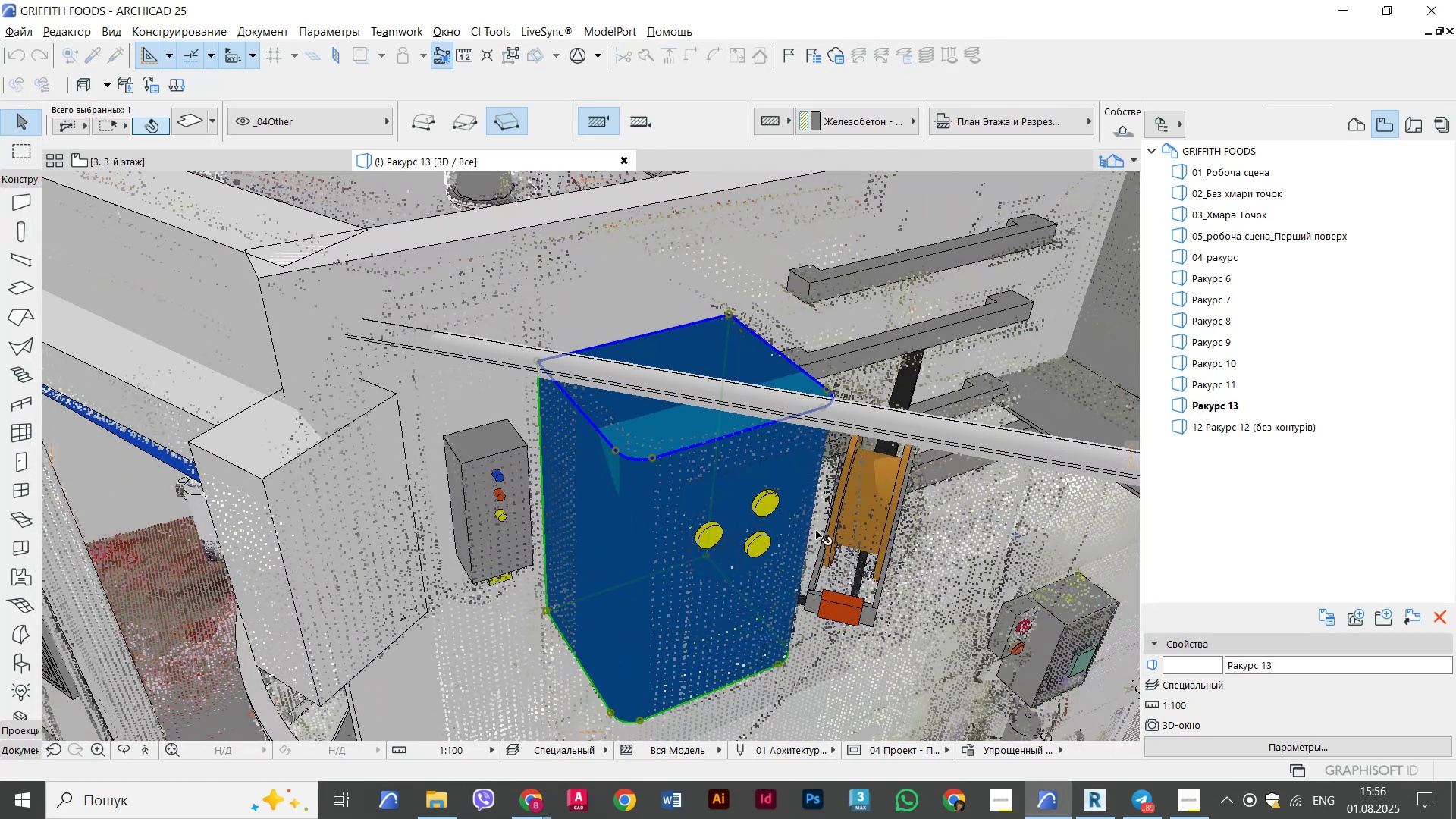 
key(Escape)
 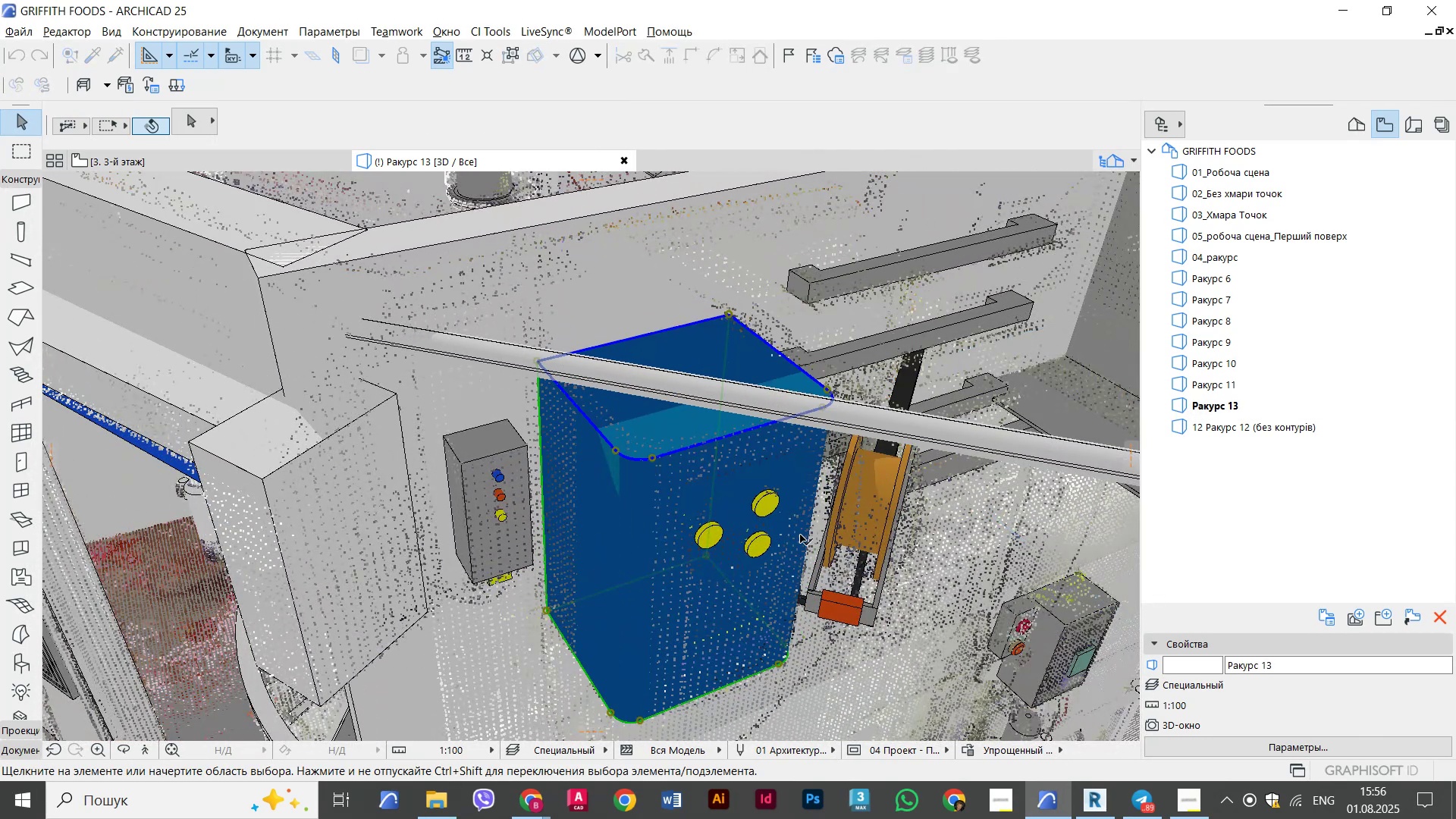 
scroll: coordinate [774, 564], scroll_direction: down, amount: 3.0
 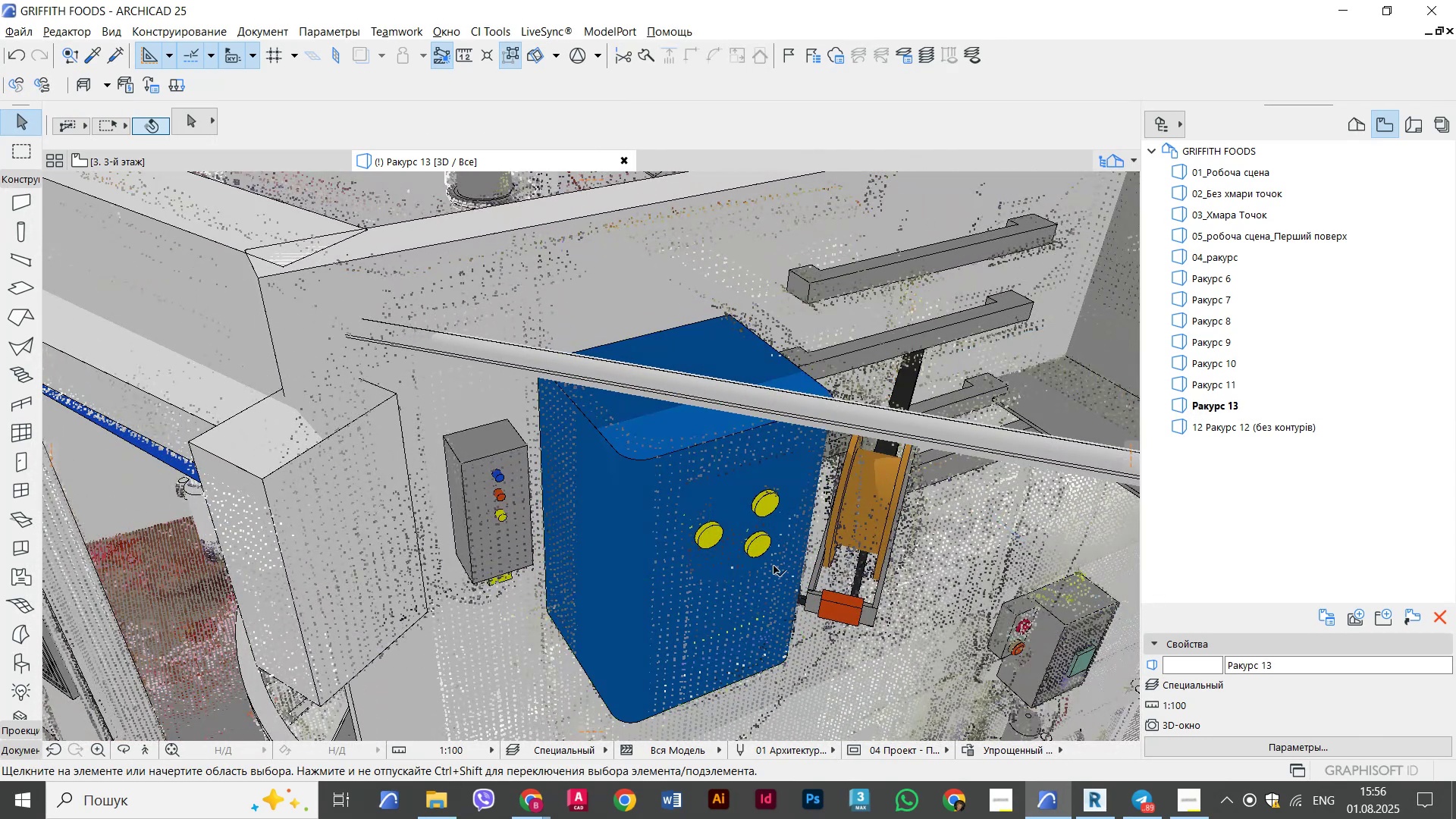 
hold_key(key=ShiftLeft, duration=2.63)
 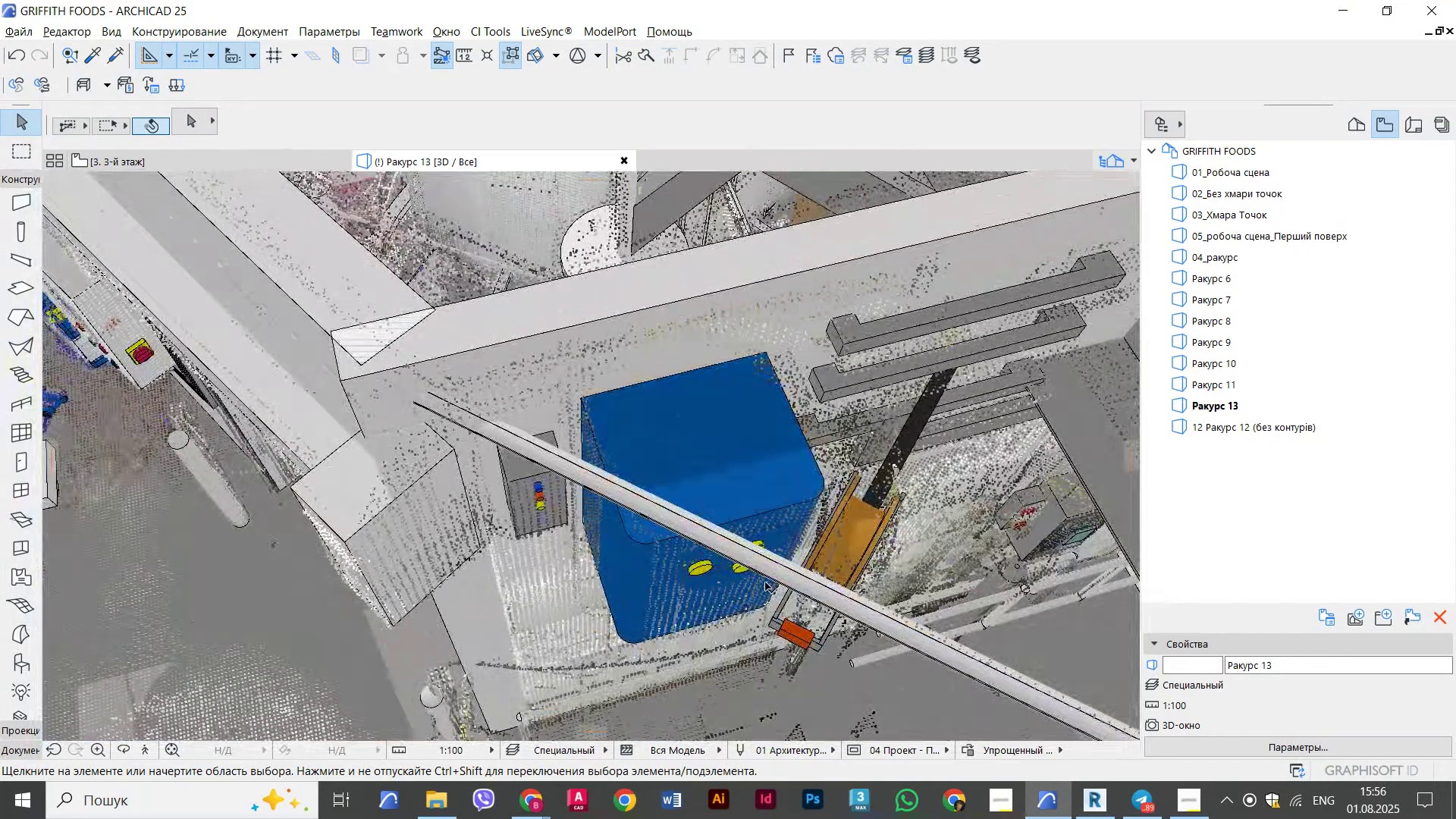 
scroll: coordinate [745, 516], scroll_direction: up, amount: 5.0
 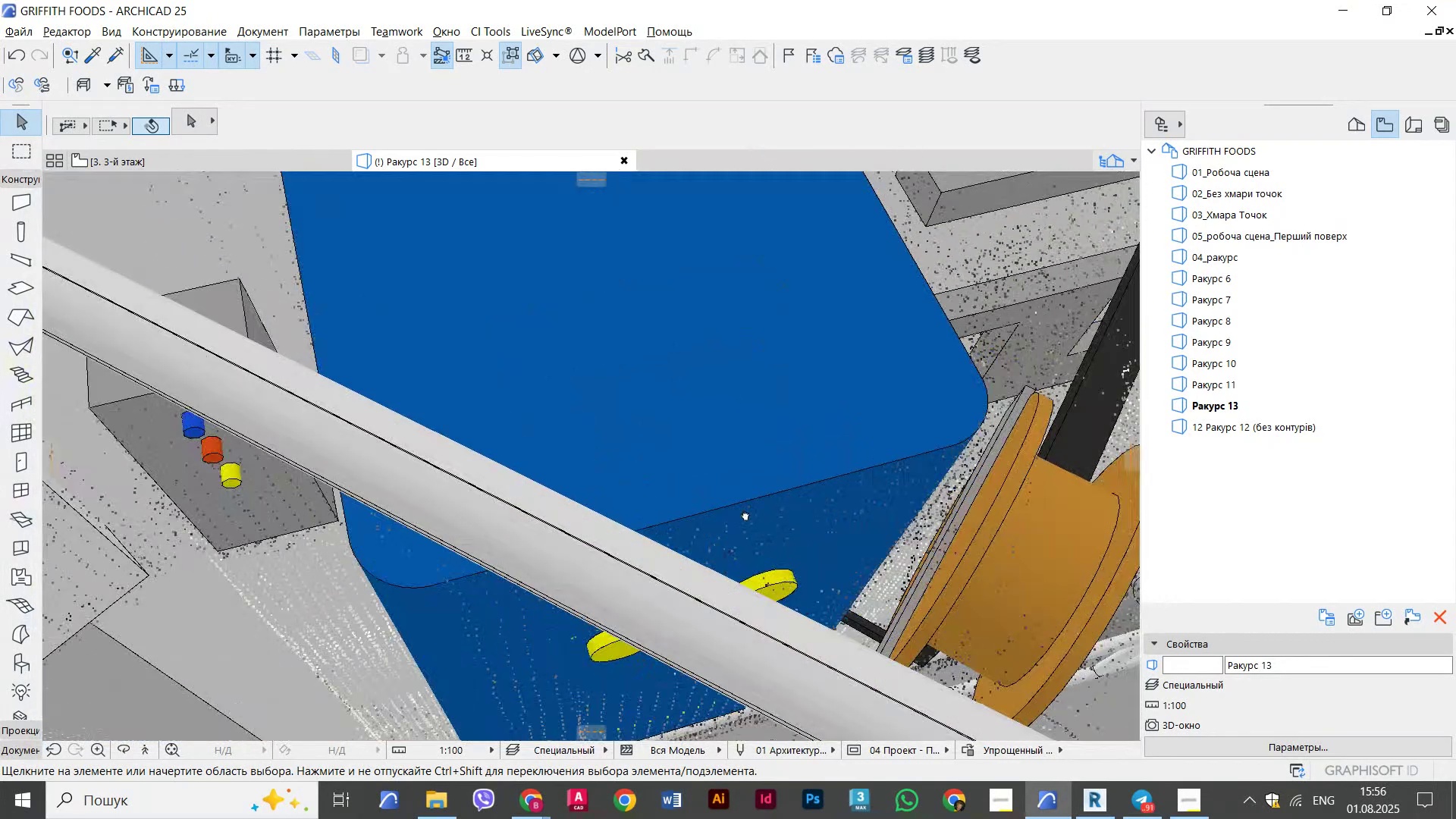 
hold_key(key=ShiftLeft, duration=0.65)
 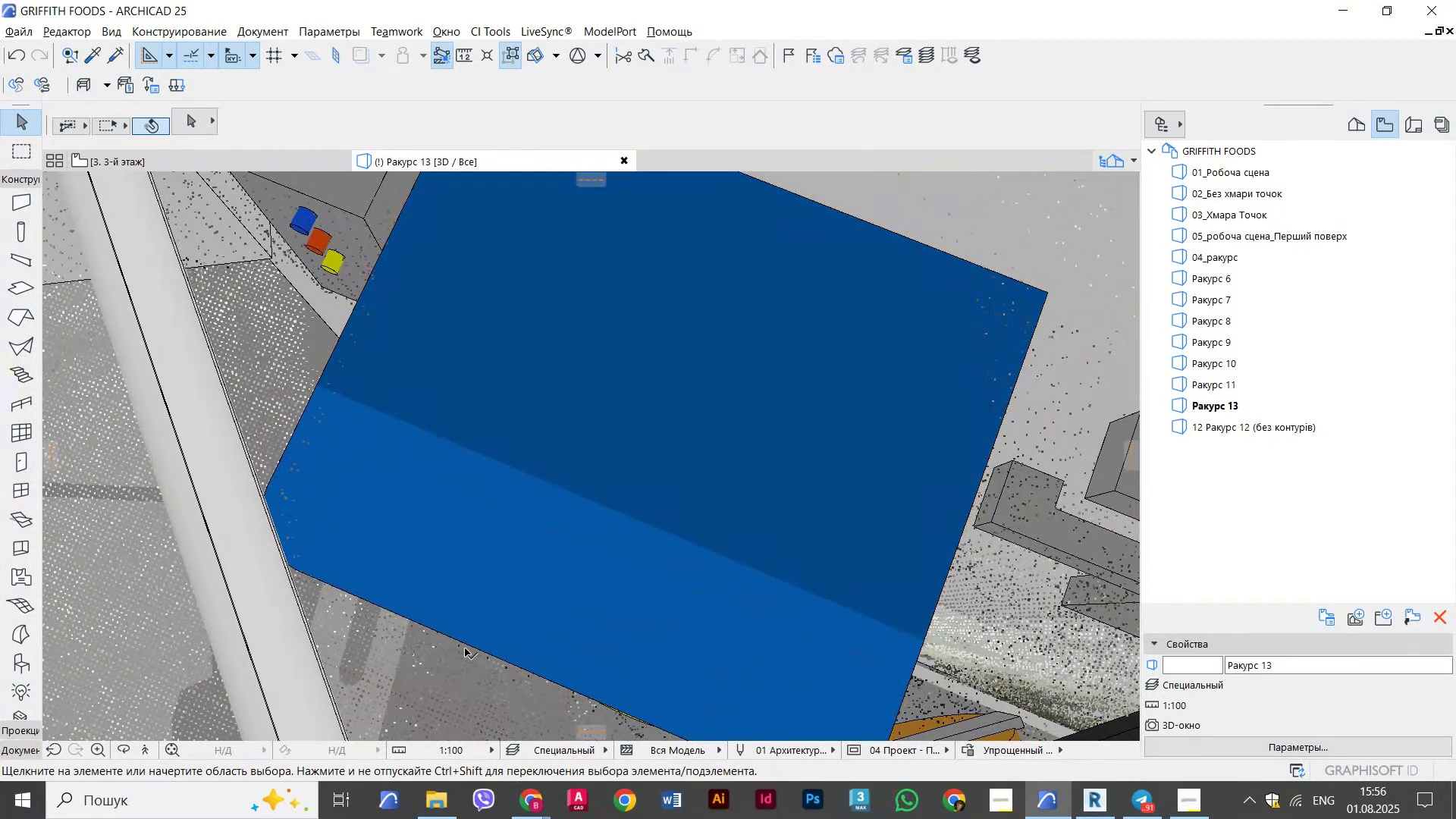 
left_click([480, 628])
 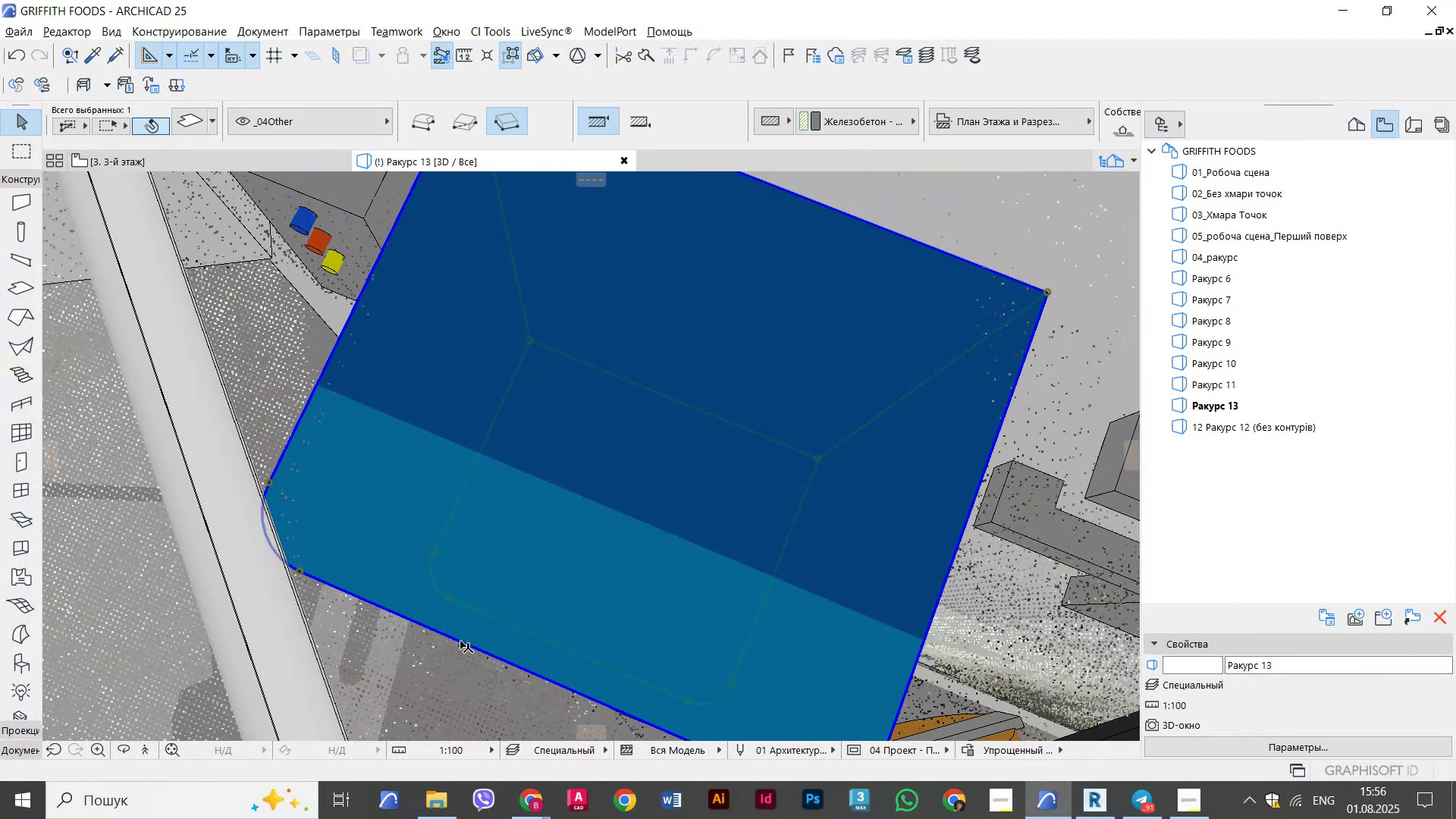 
left_click([460, 641])
 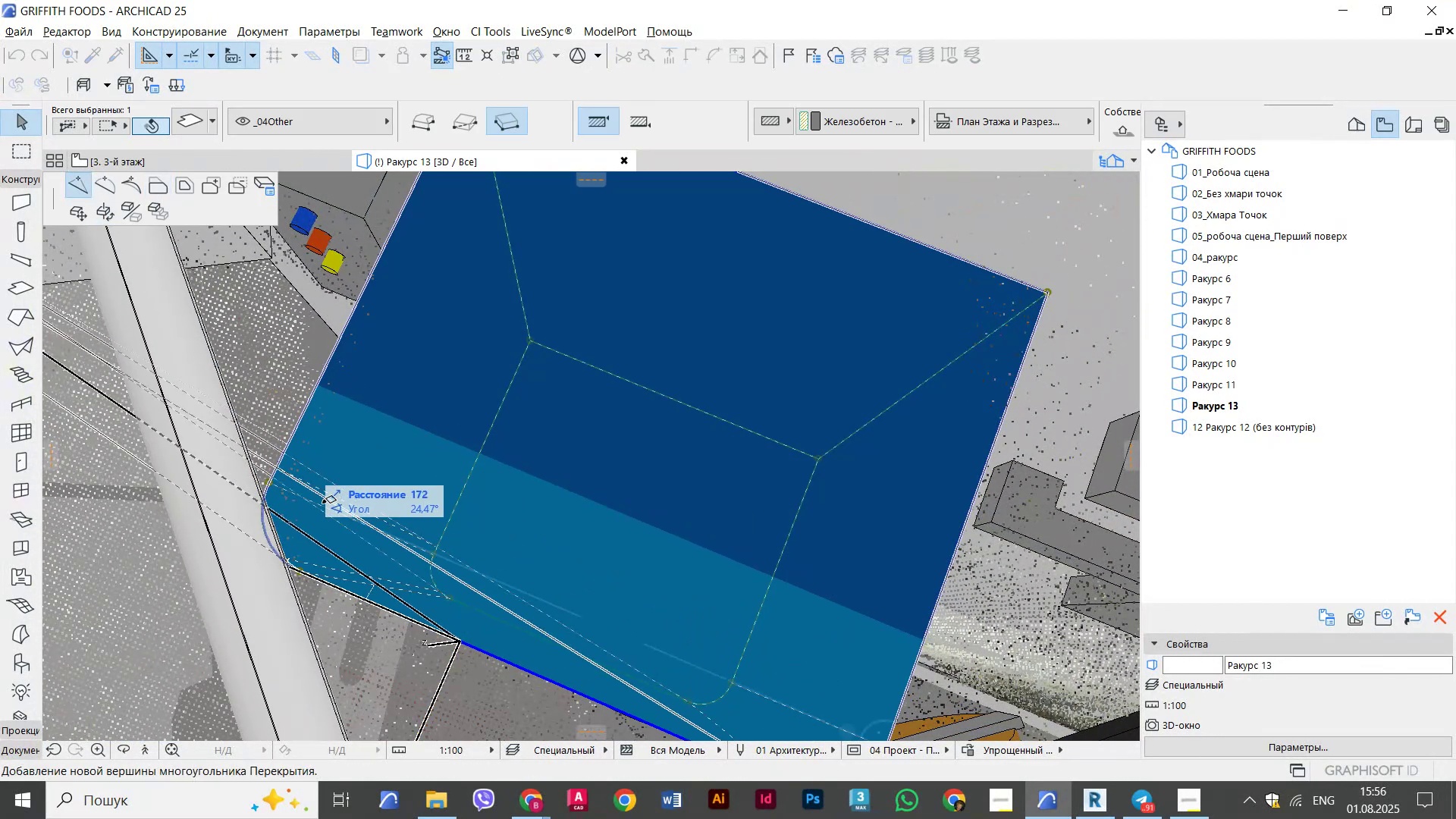 
hold_key(key=ShiftLeft, duration=2.85)
left_click([360, 592])
 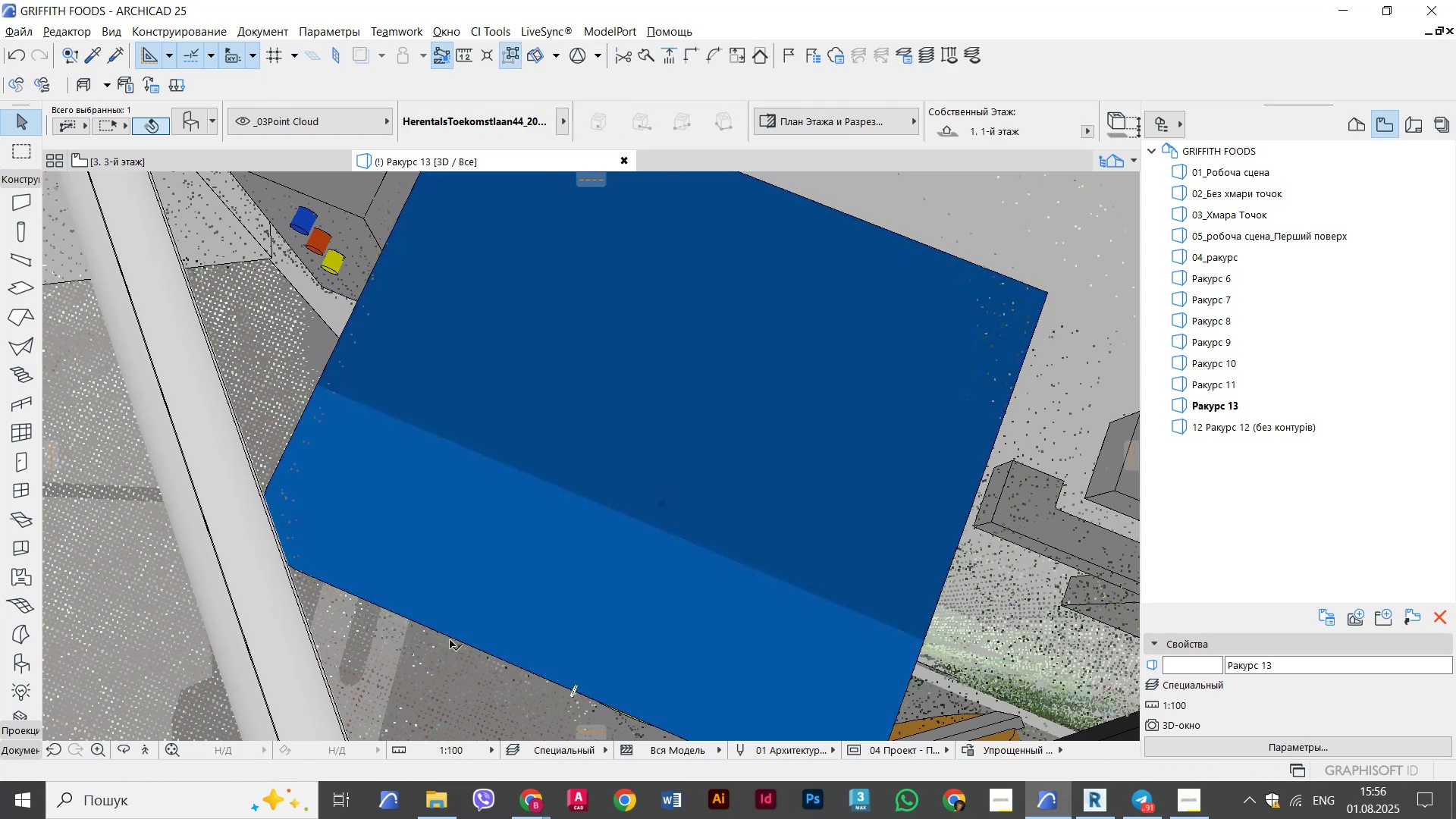 
left_click([497, 629])
 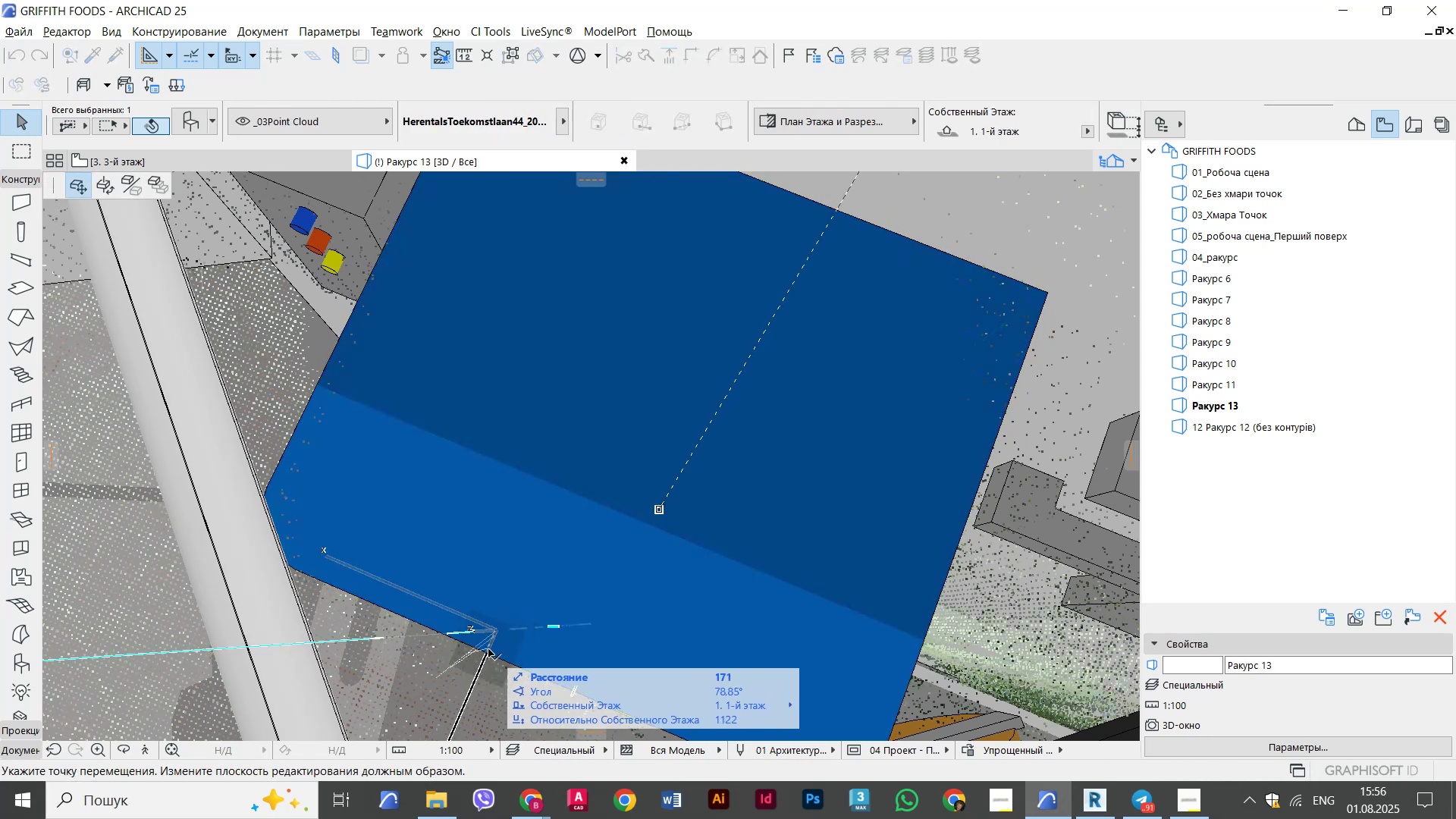 
key(Escape)
 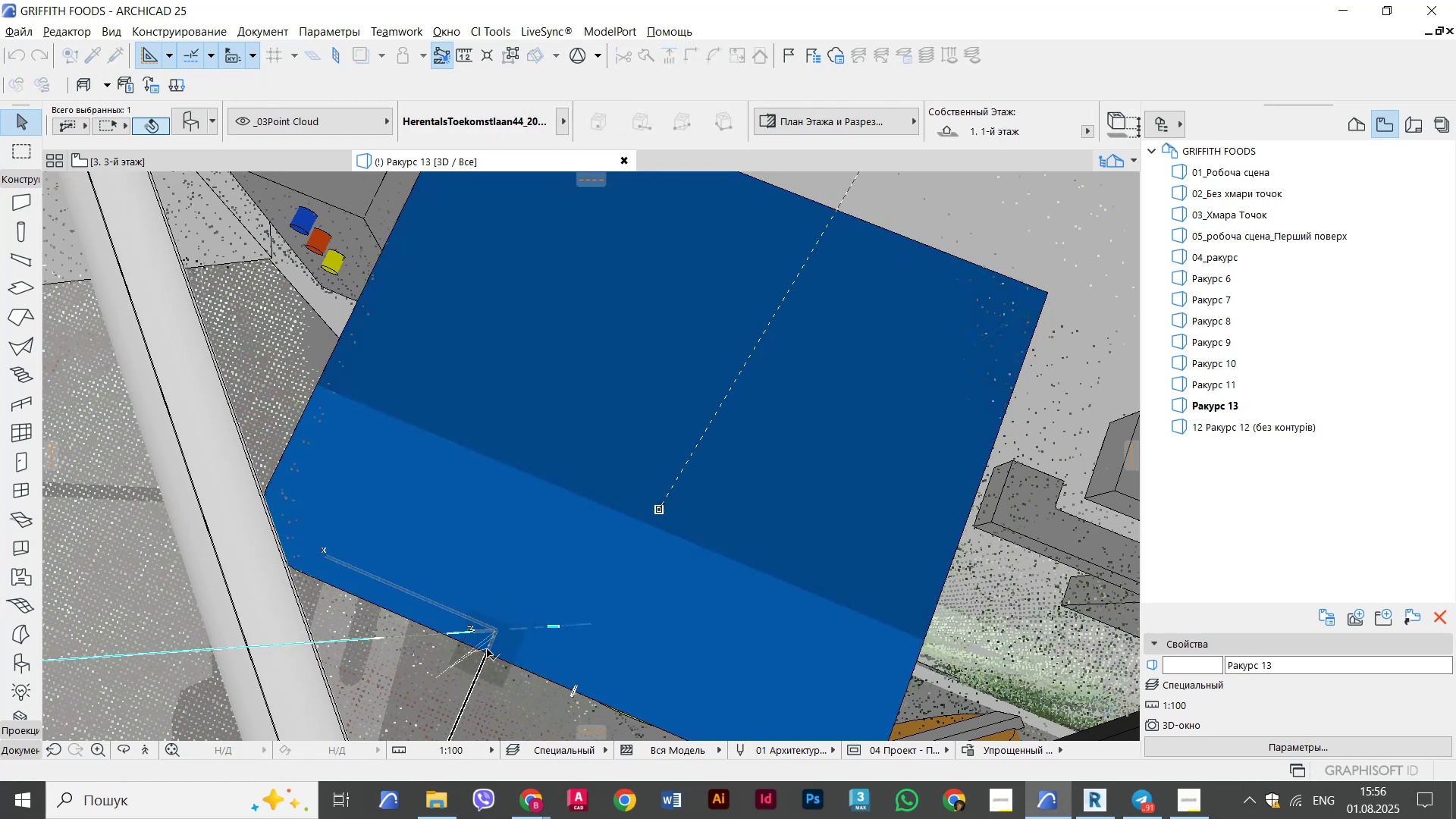 
key(Escape)
 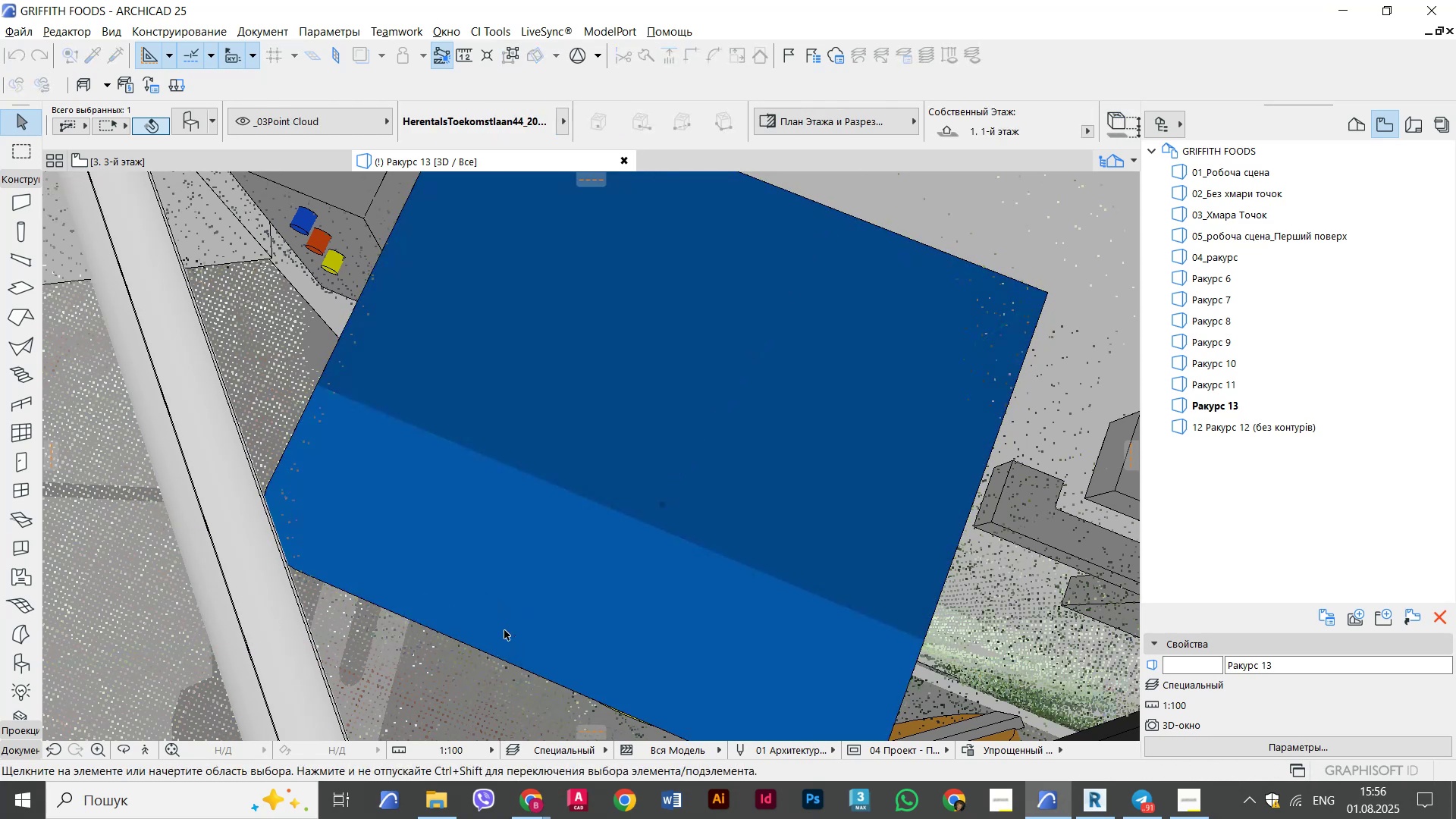 
key(Escape)
 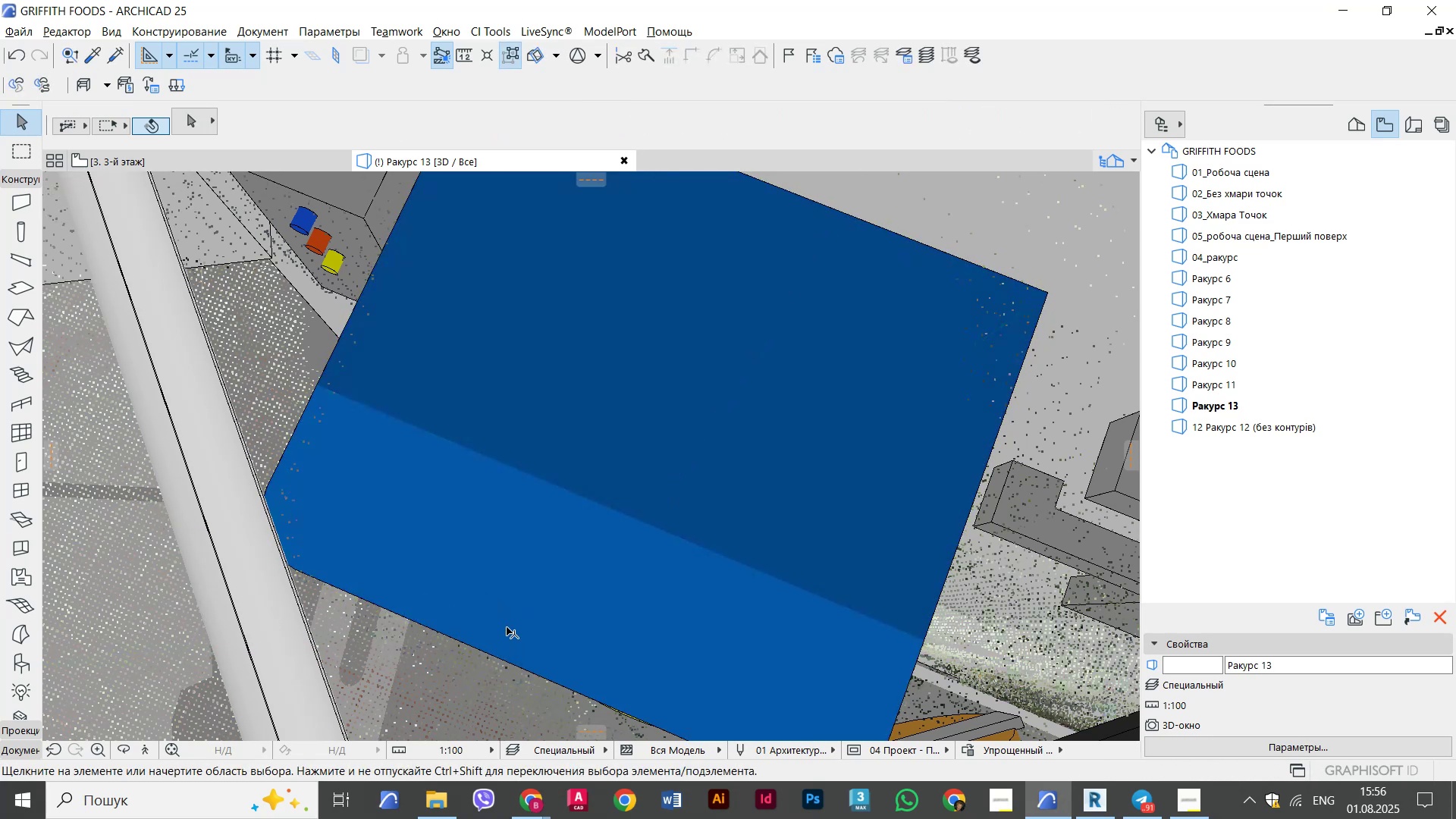 
left_click([507, 627])
 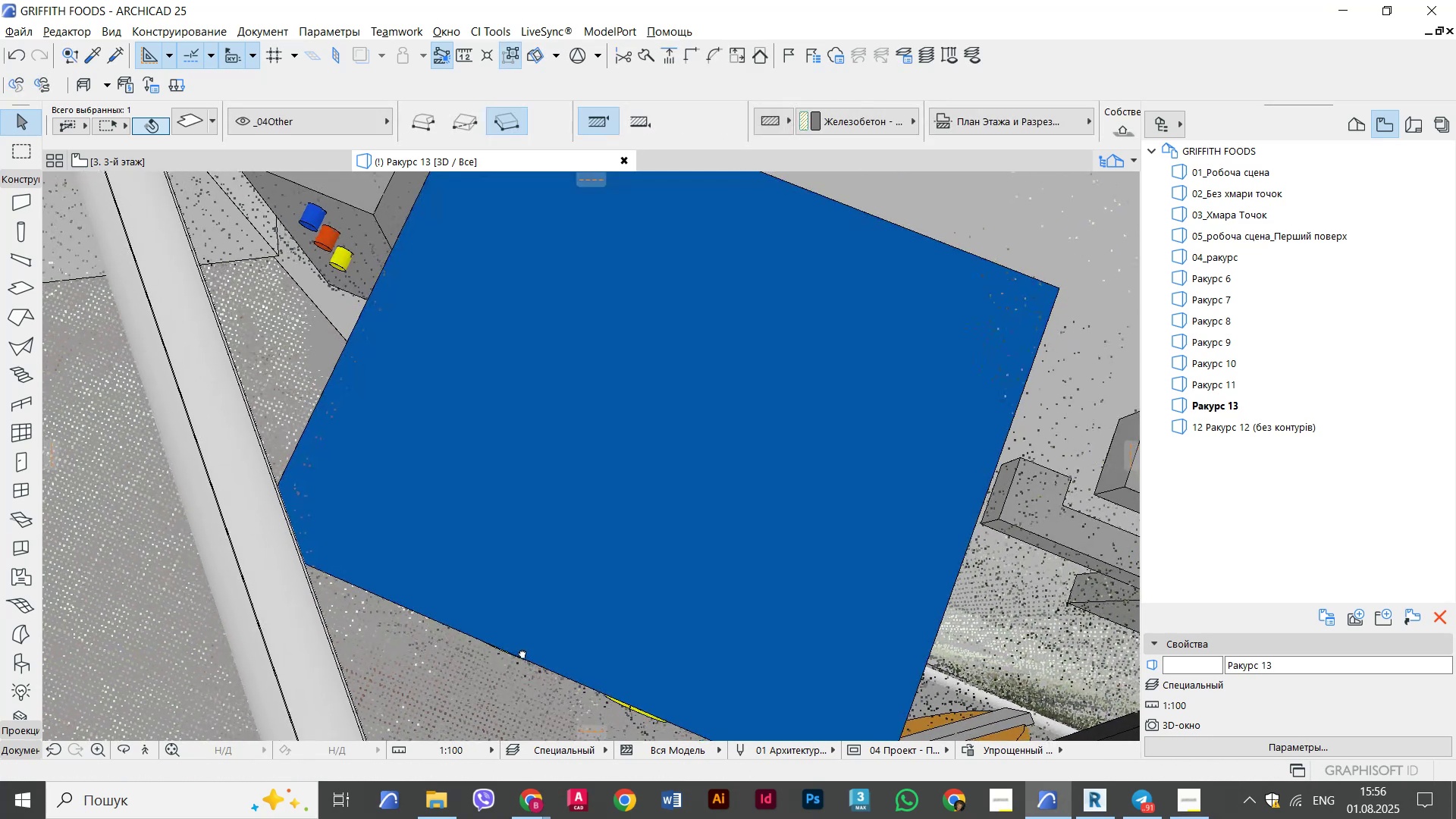 
hold_key(key=ShiftLeft, duration=0.4)
 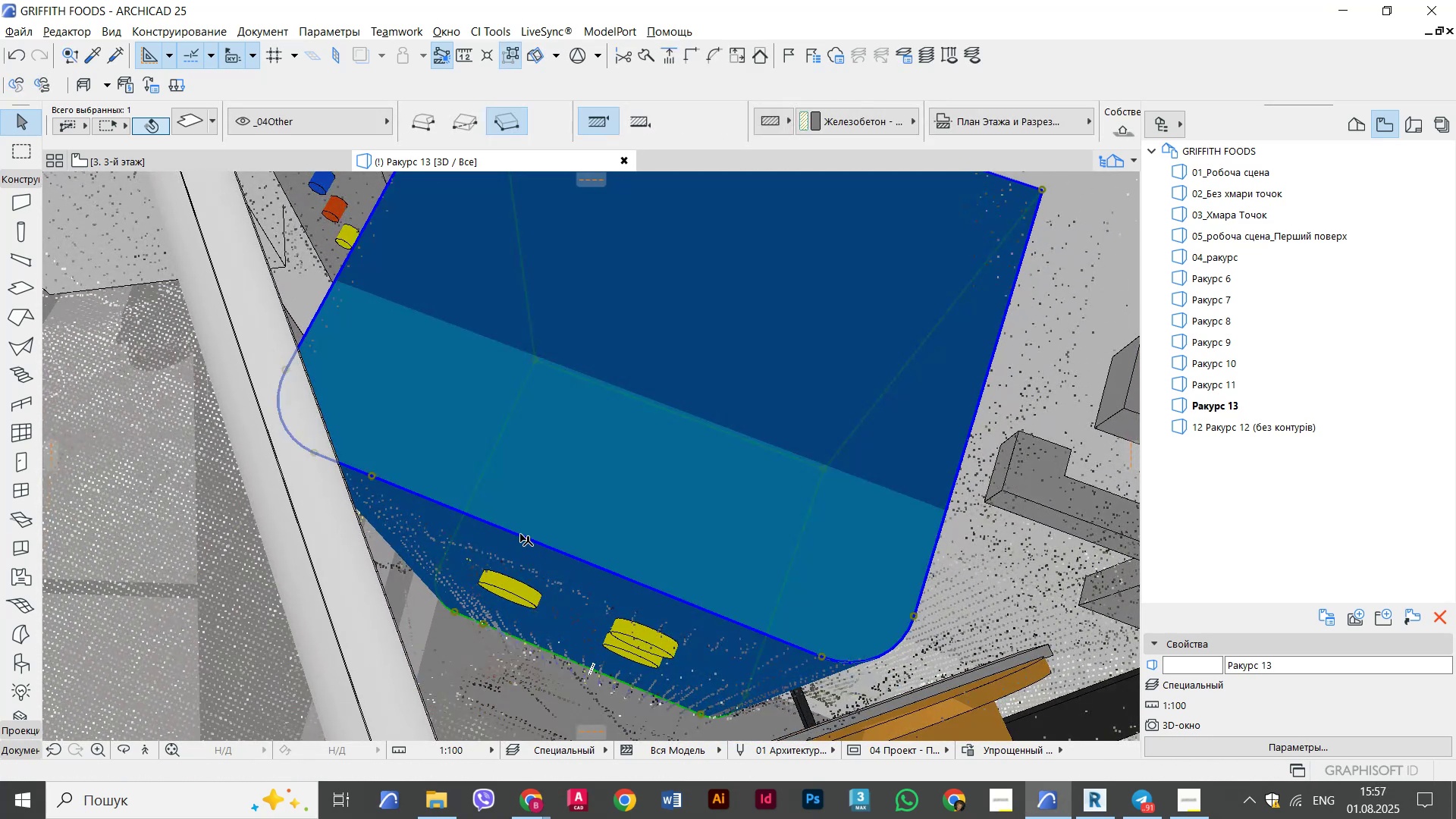 
left_click([520, 534])
 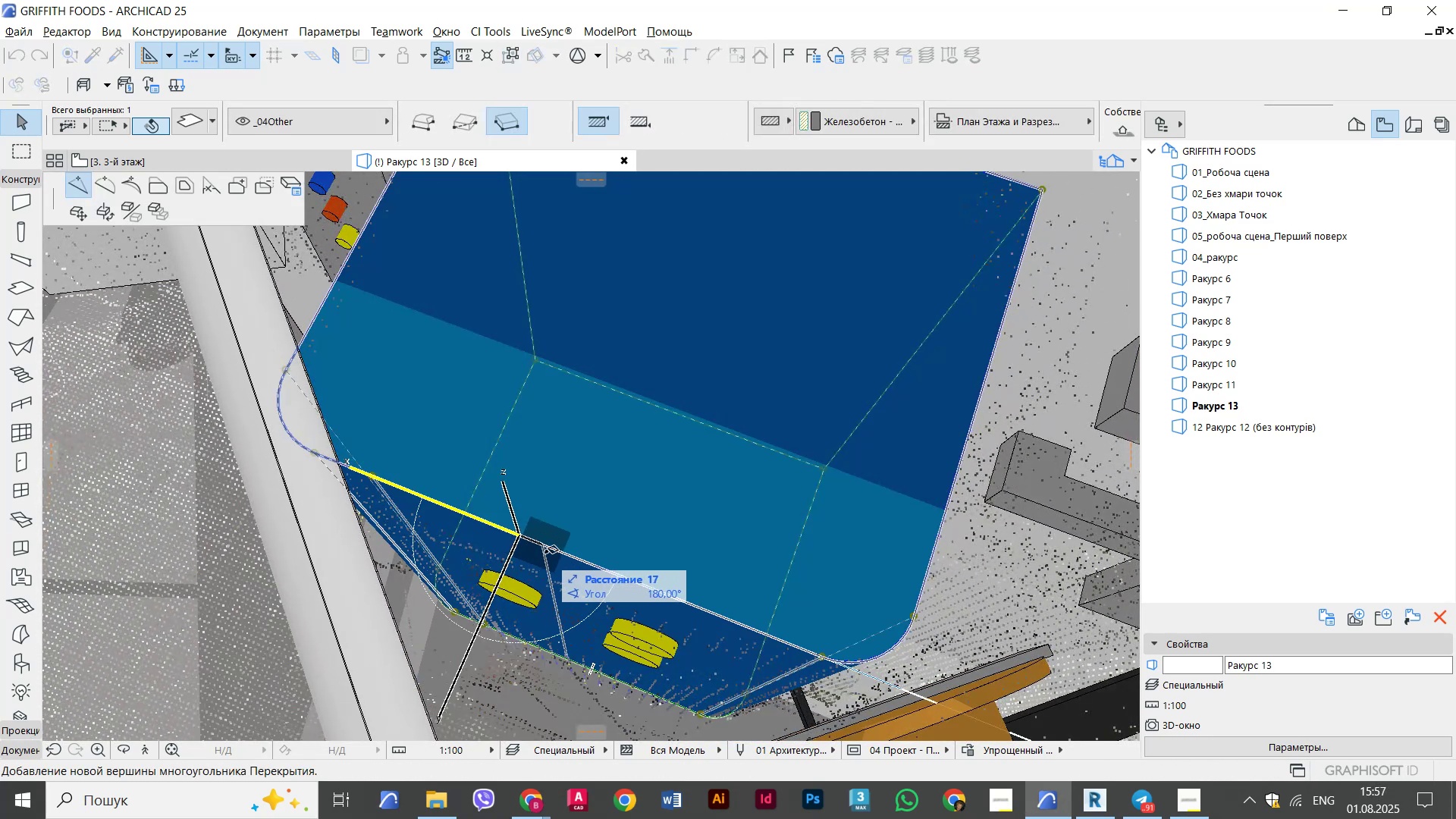 
hold_key(key=ShiftLeft, duration=0.56)
 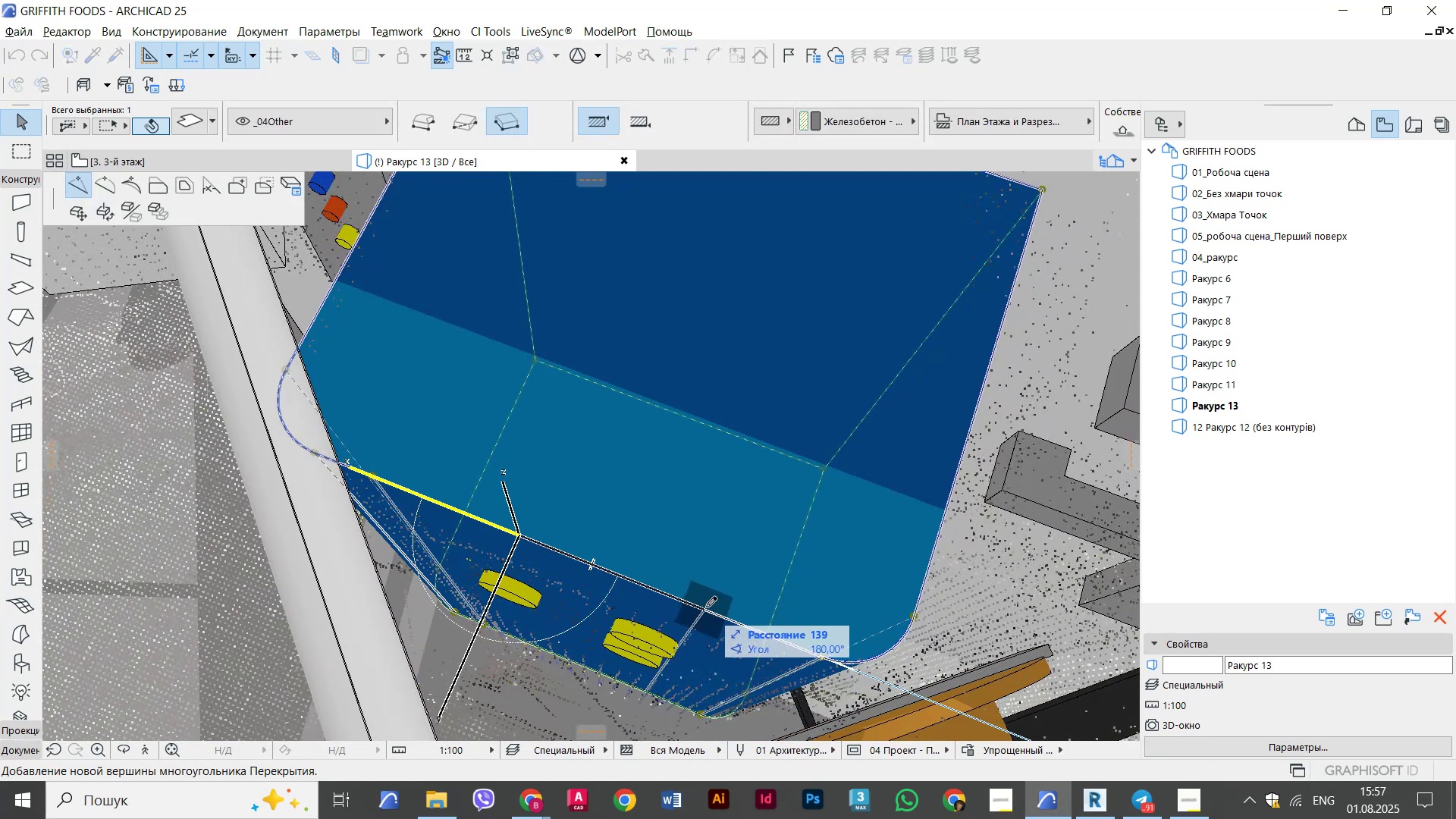 
key(Shift+ShiftLeft)
 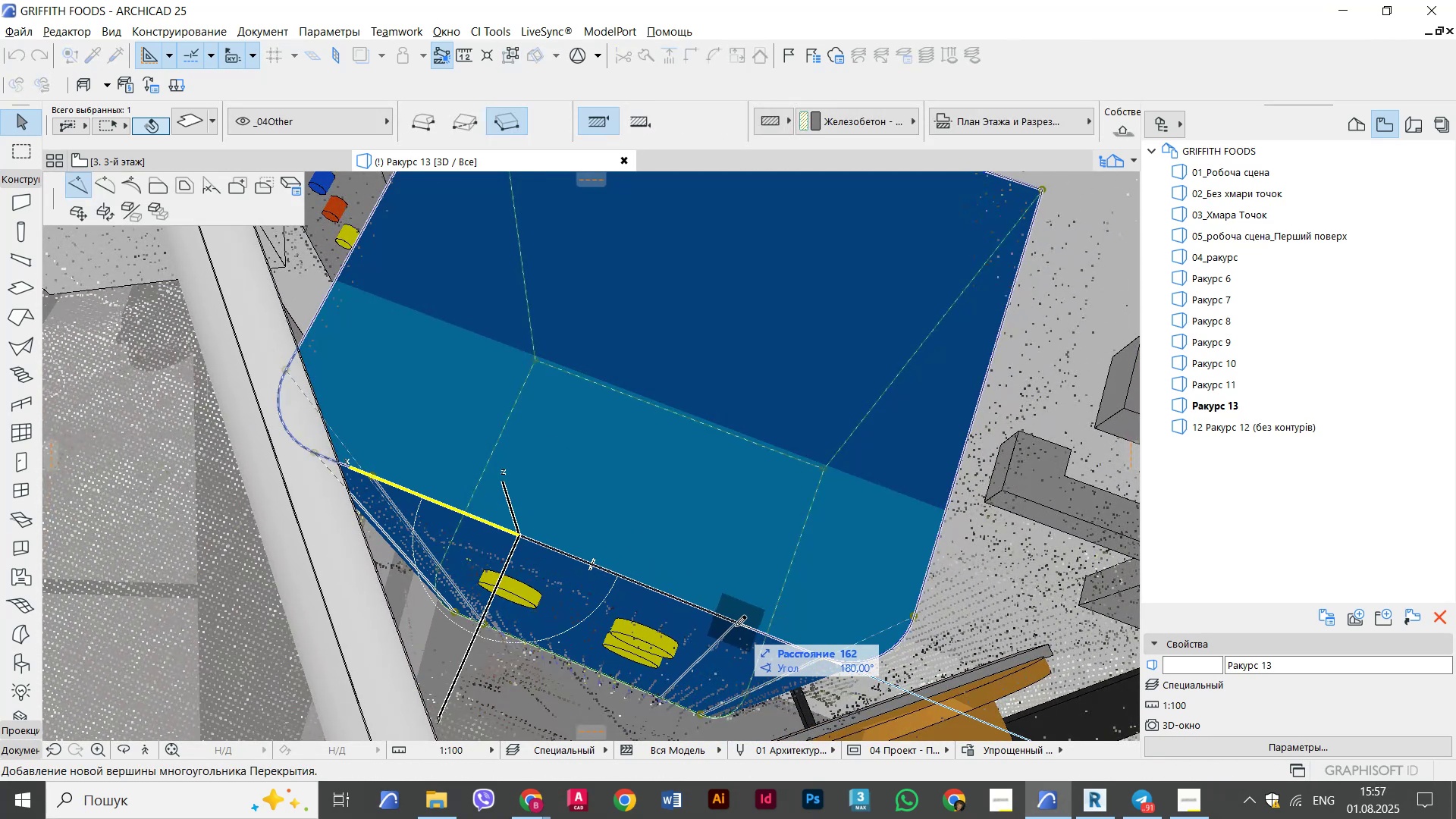 
left_click([736, 626])
 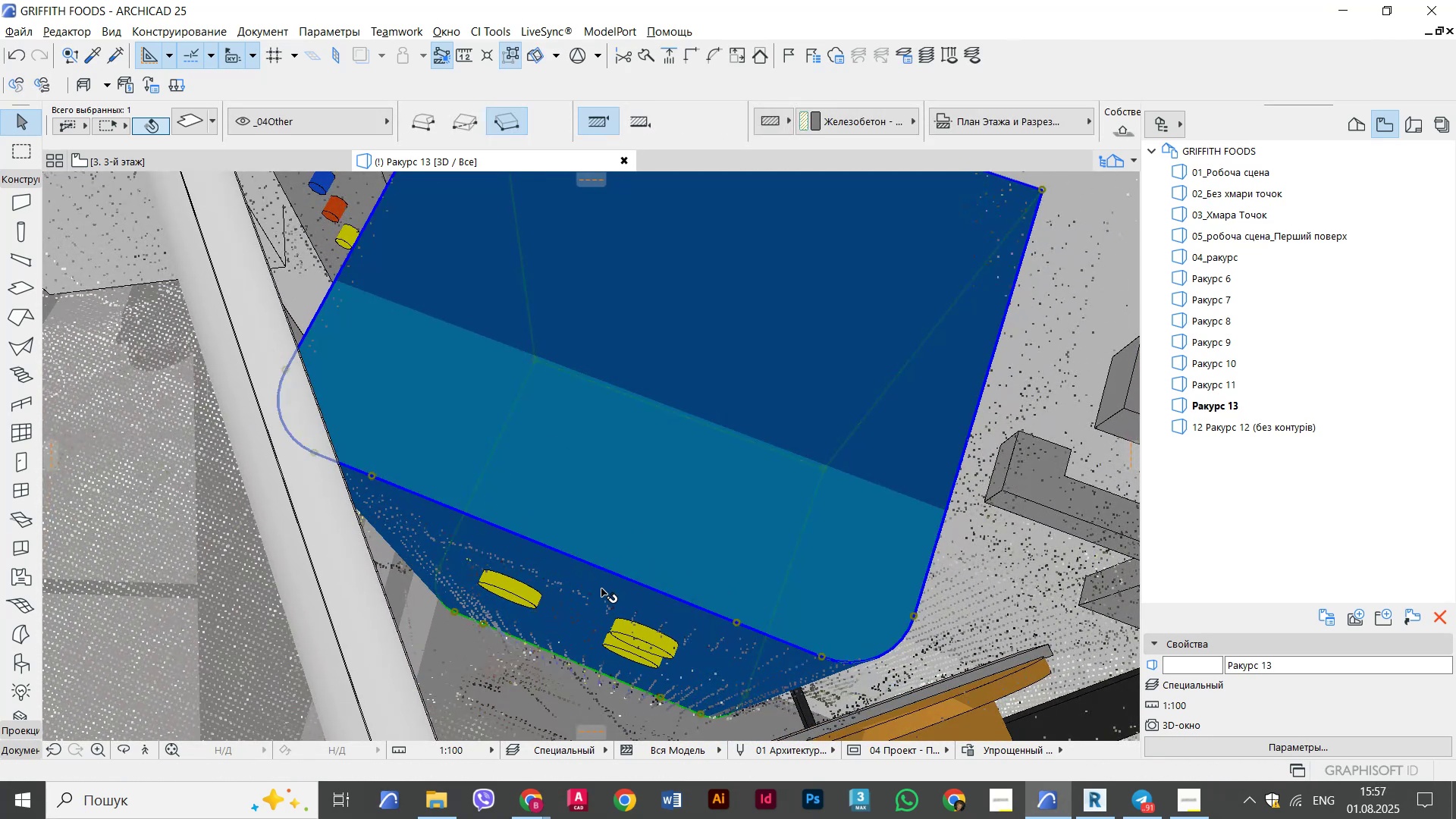 
left_click([570, 565])
 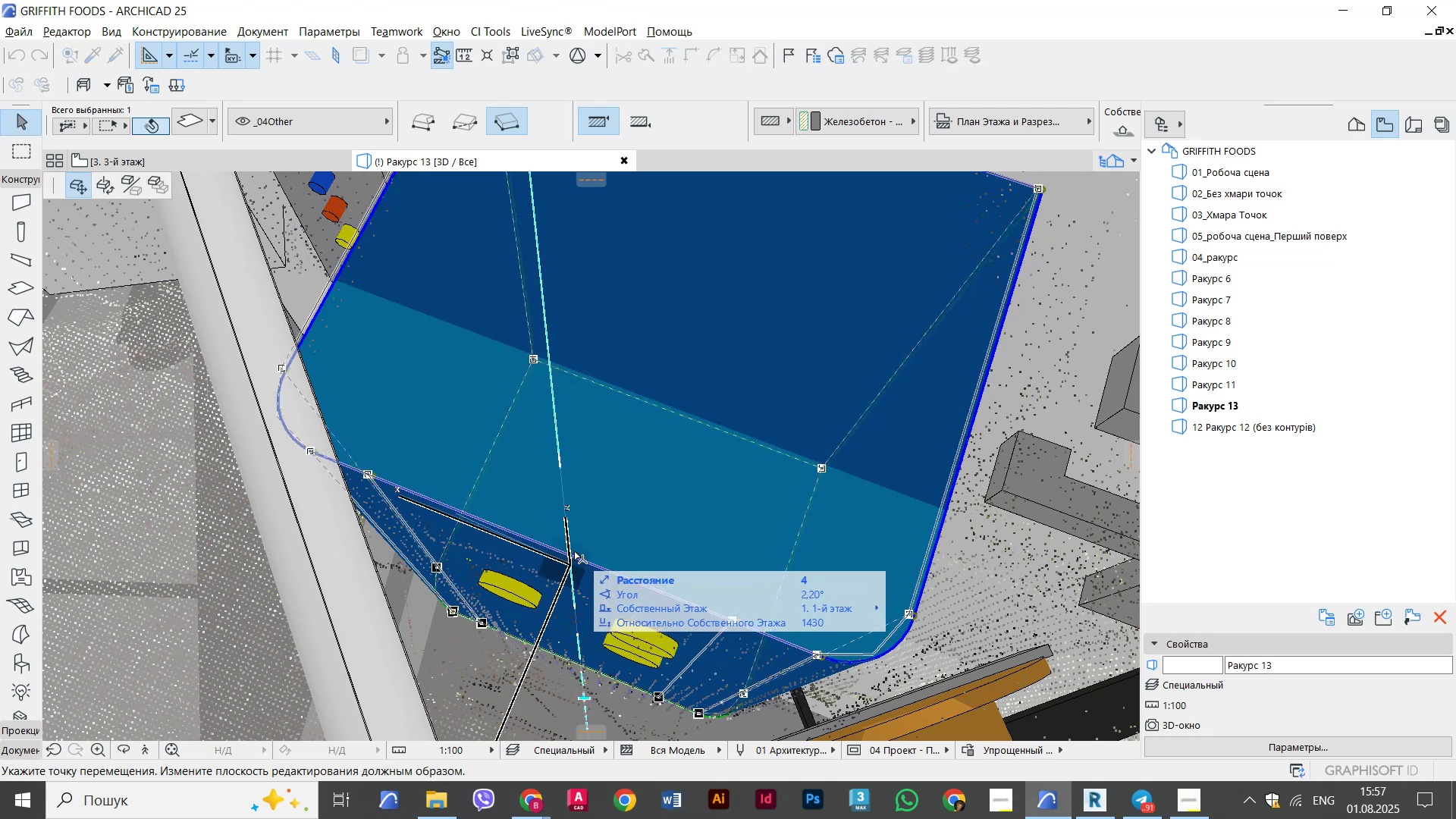 
key(Escape)
 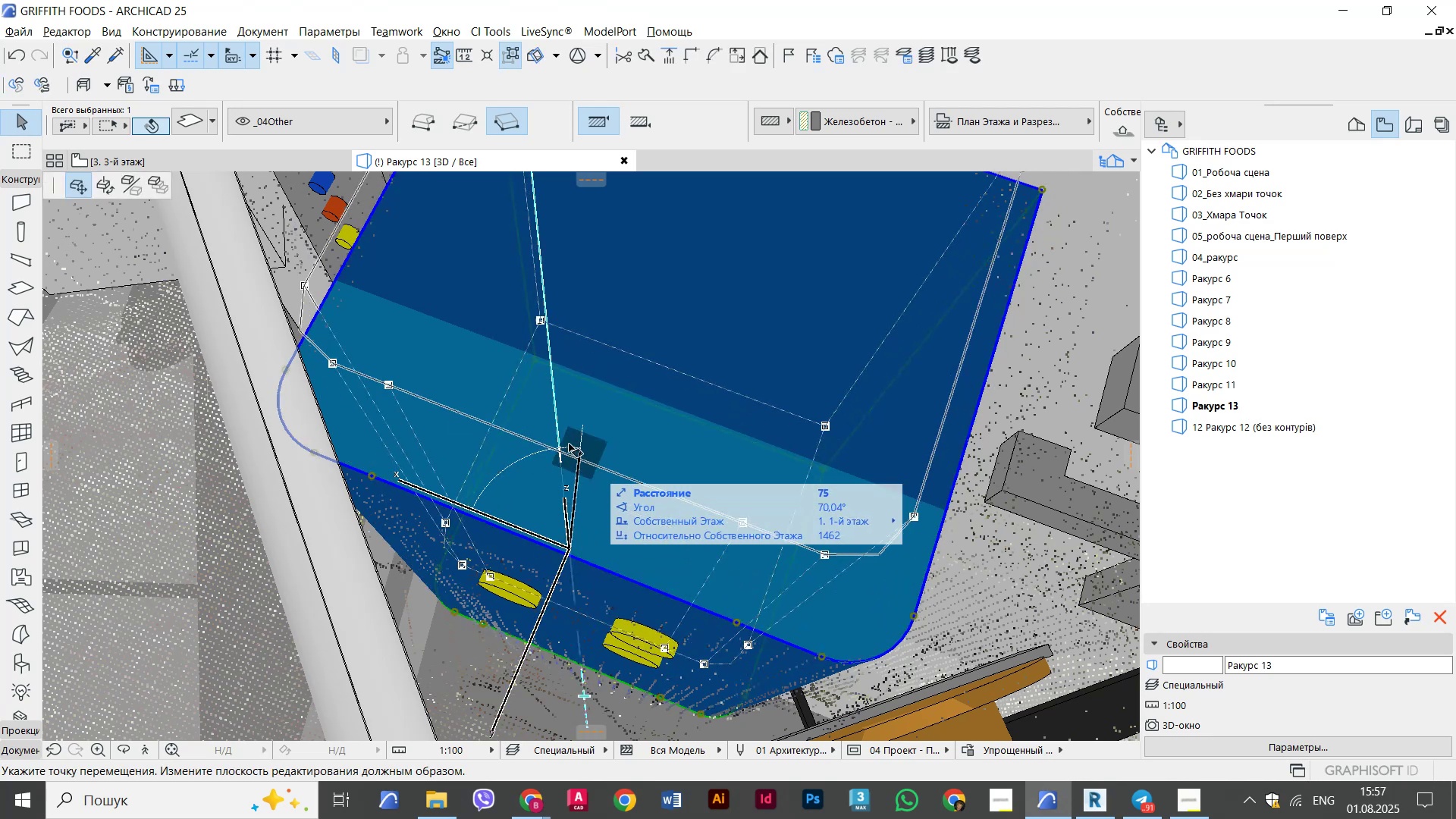 
key(Escape)
 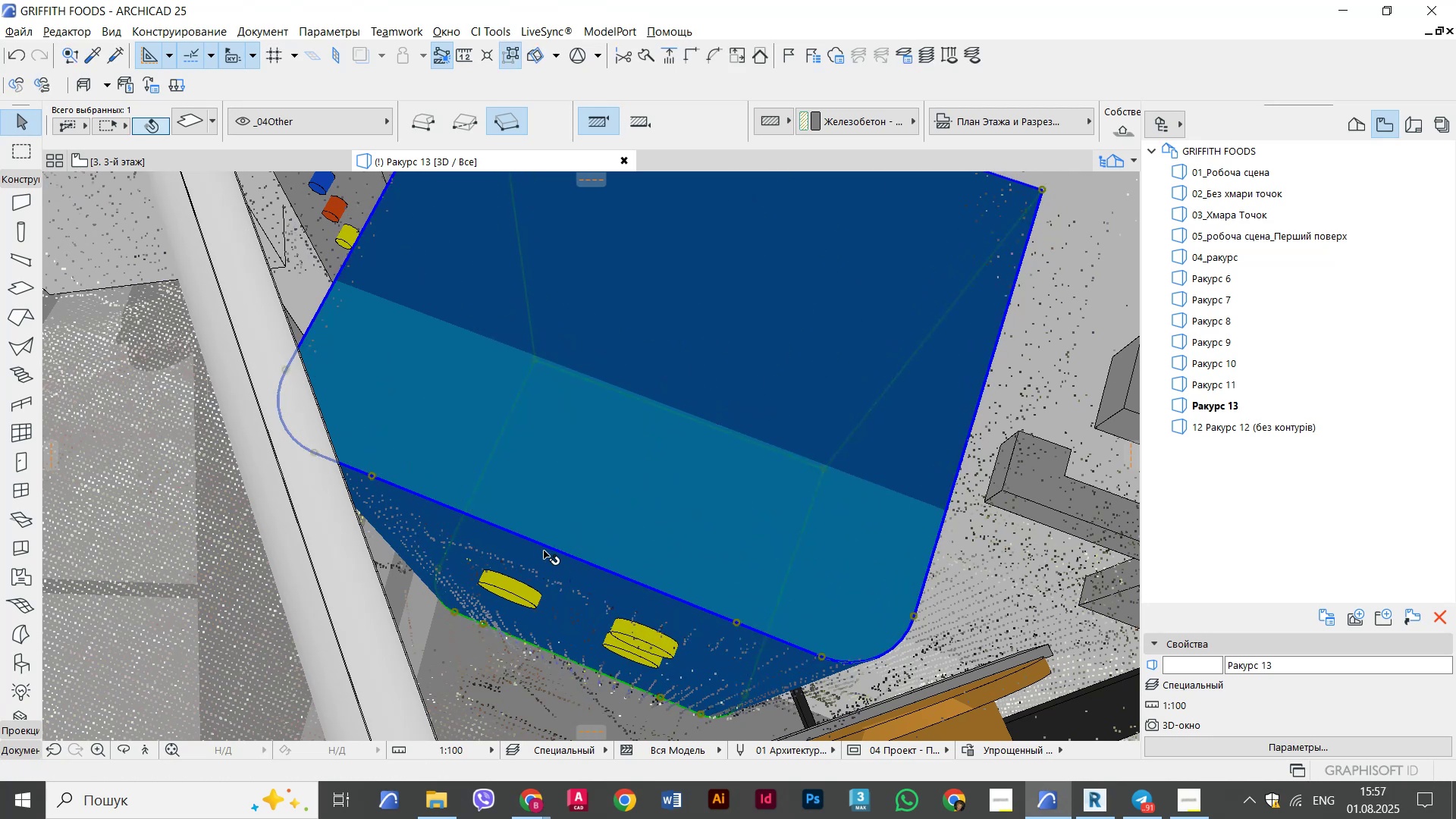 
left_click([544, 551])
 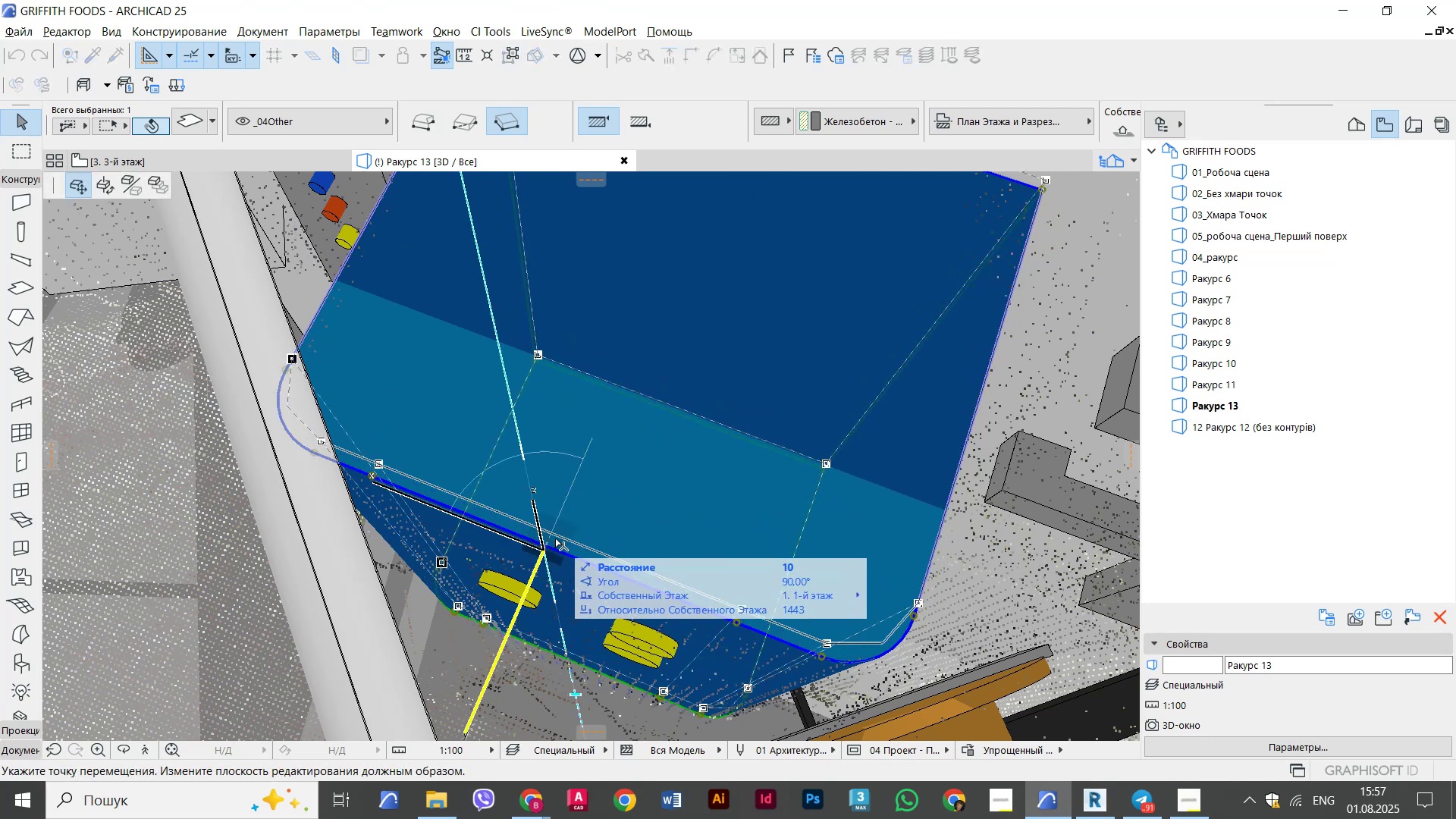 
key(Escape)
 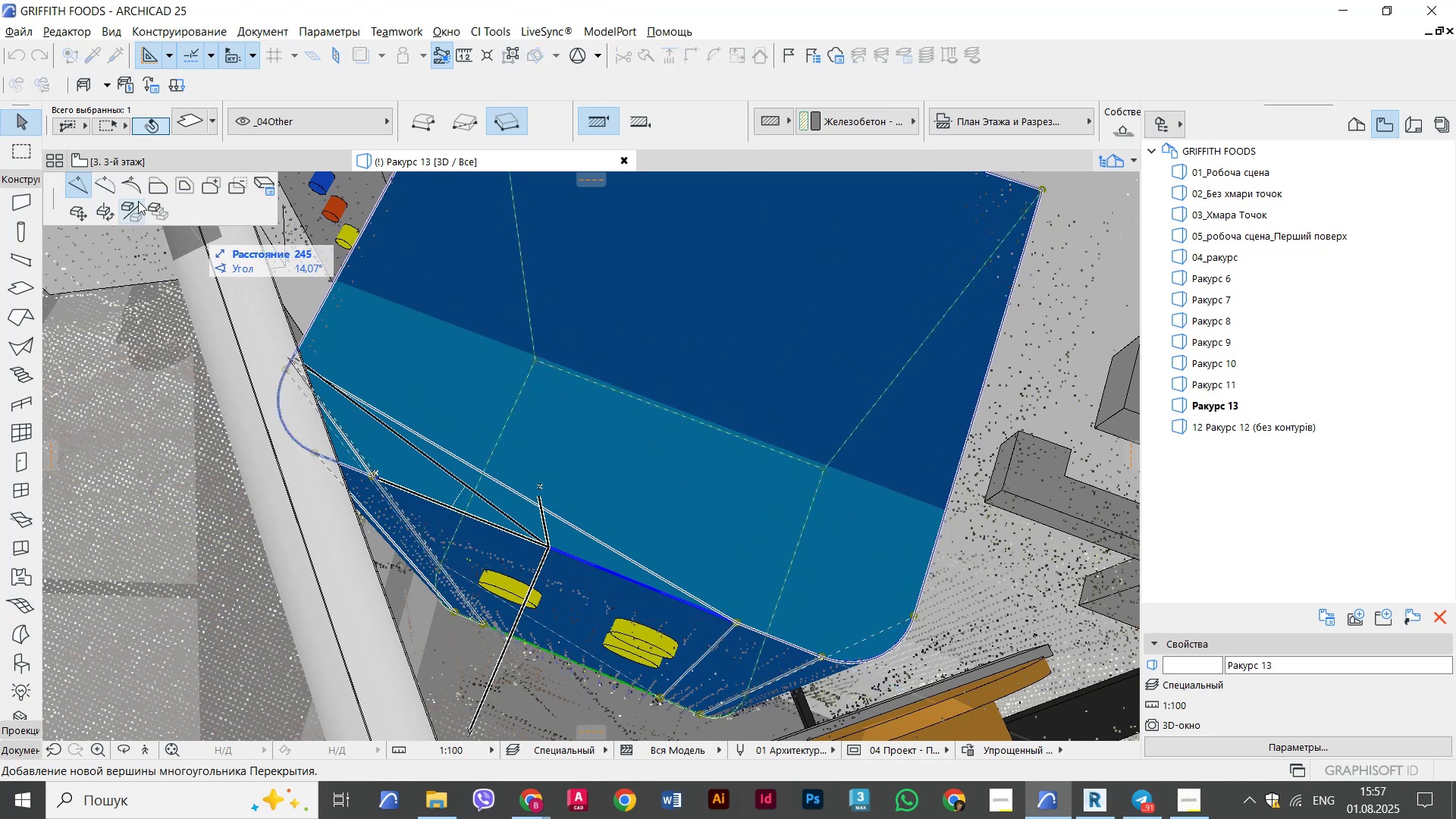 
left_click([149, 181])
 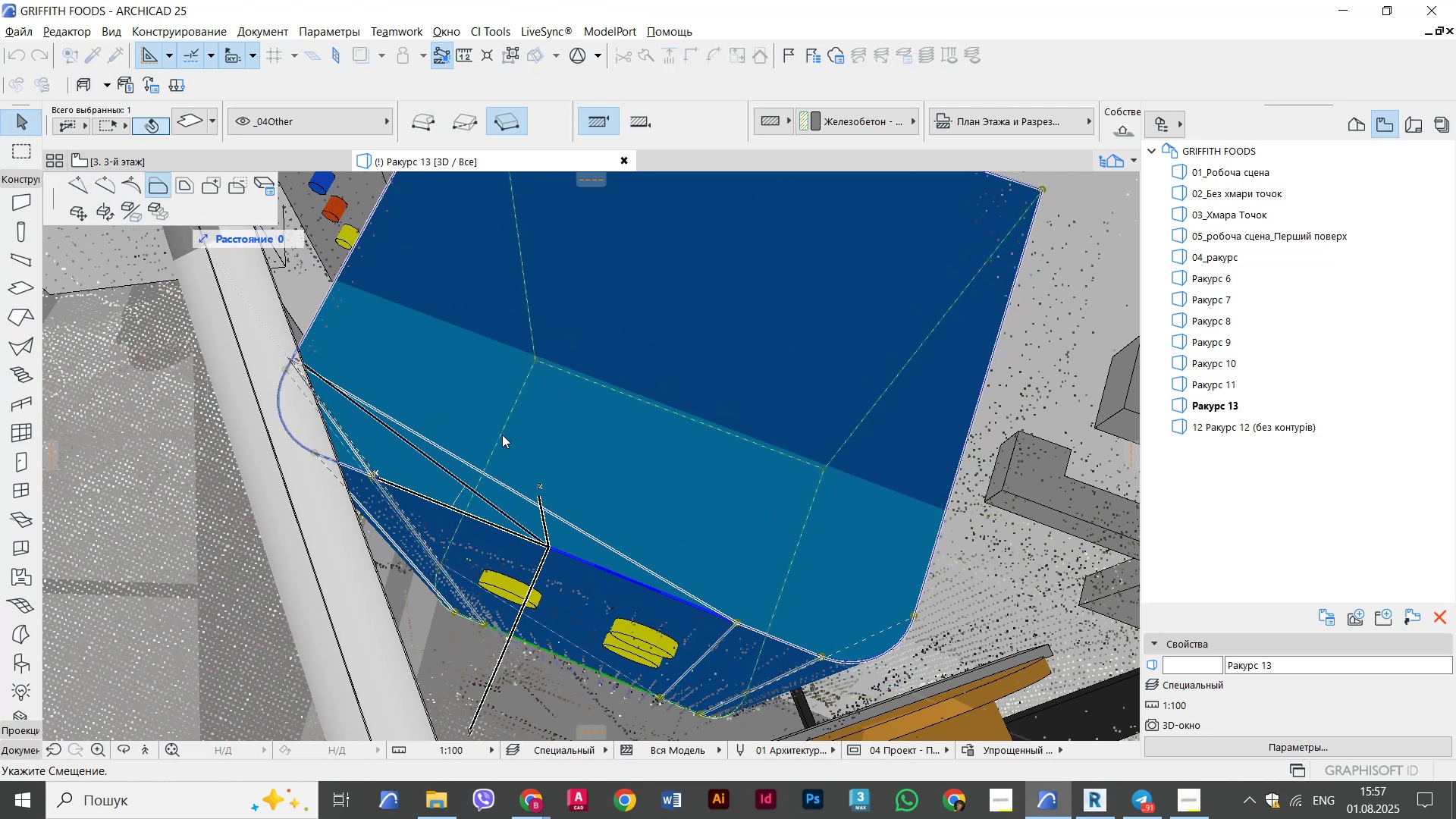 
mouse_move([553, 497])
 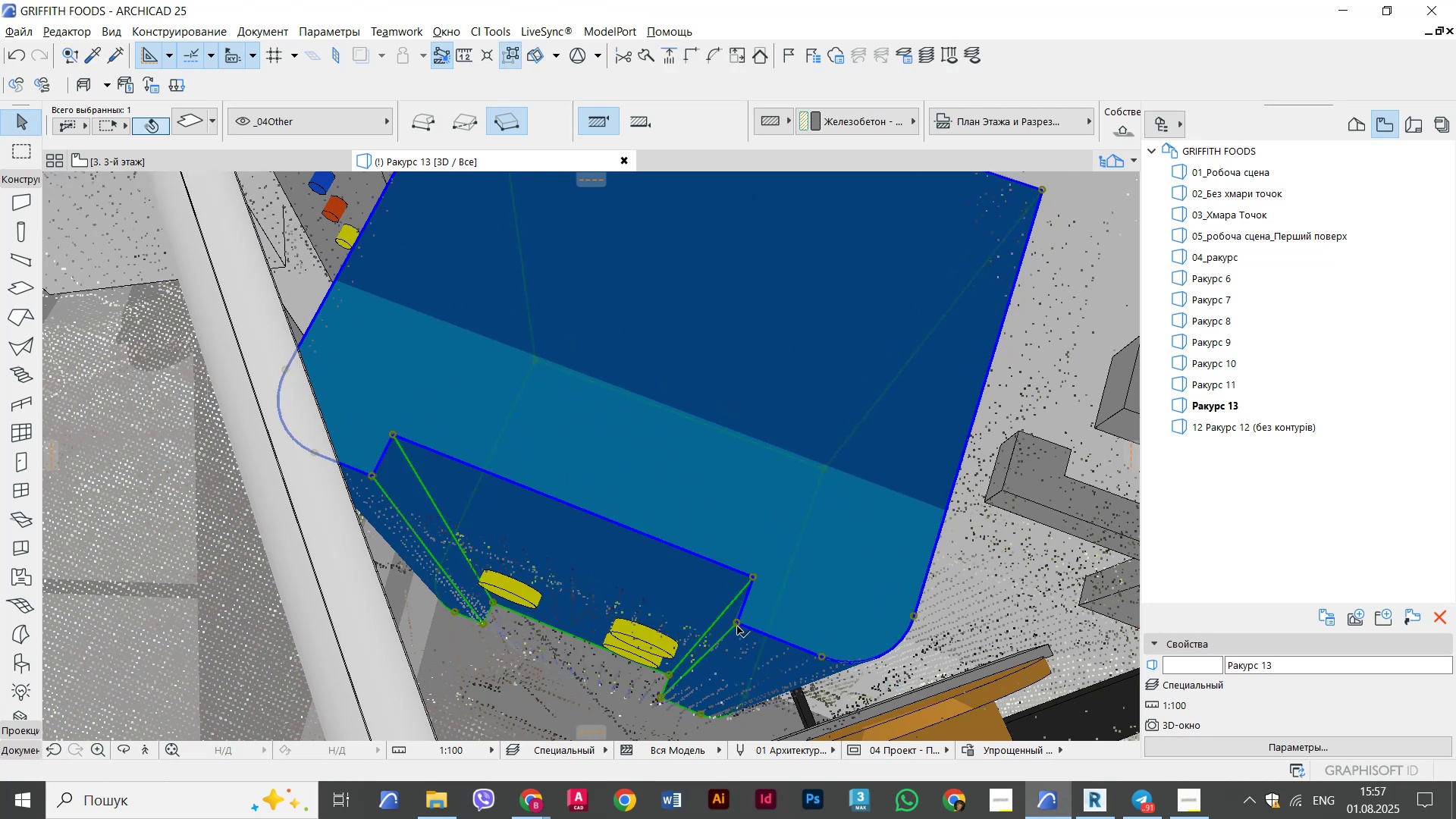 
left_click([737, 626])
 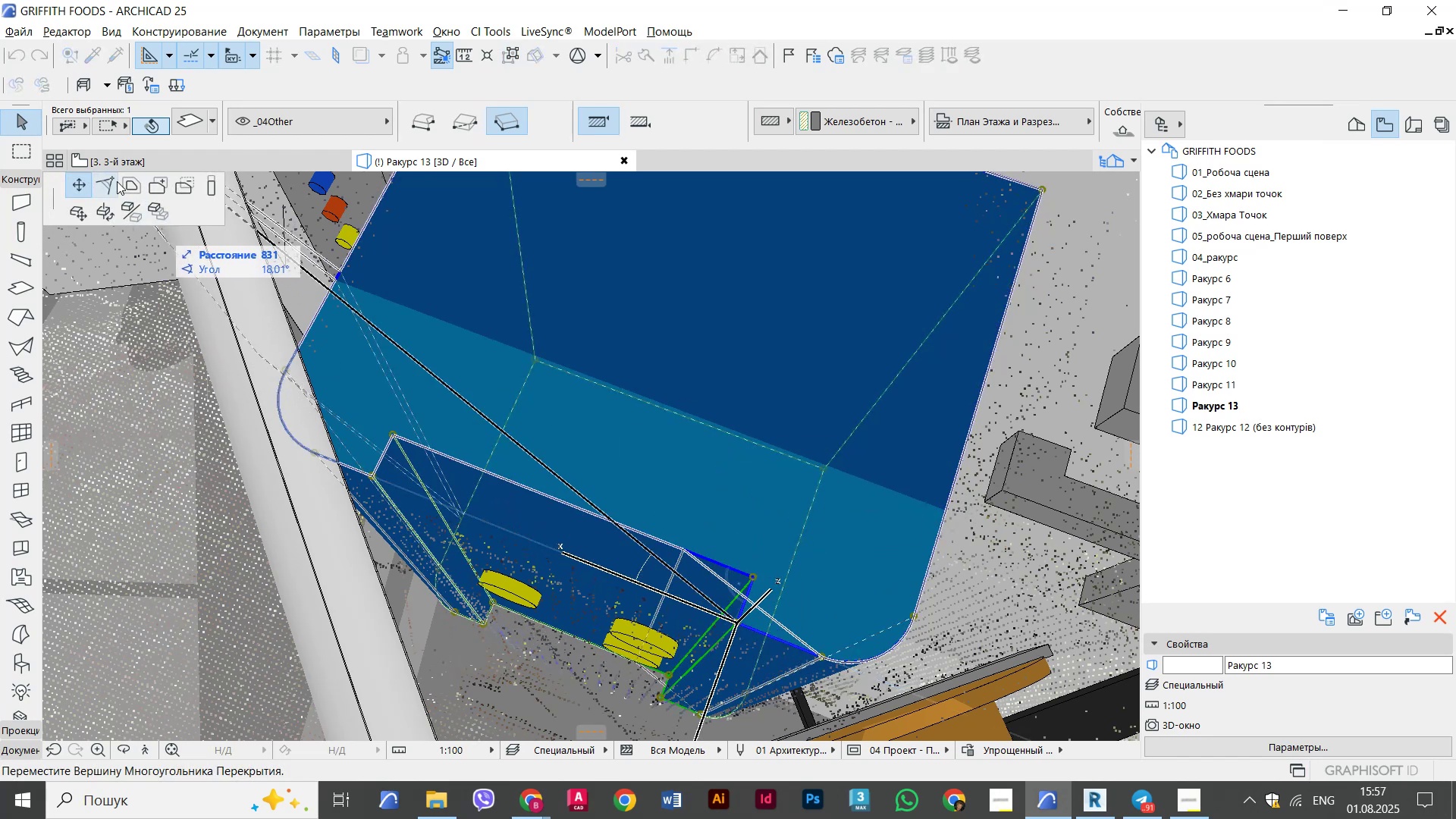 
left_click([111, 179])
 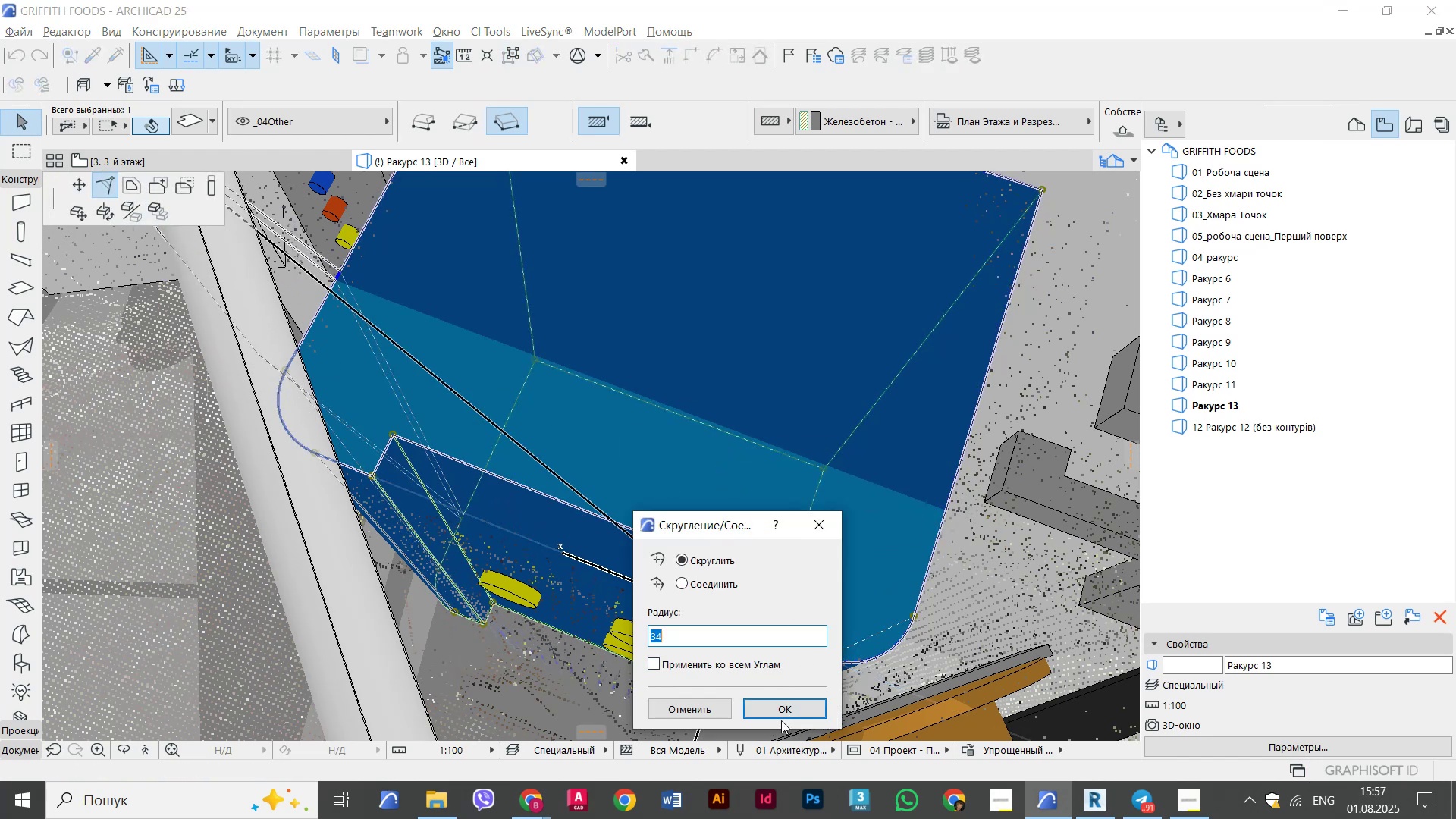 
left_click([781, 717])
 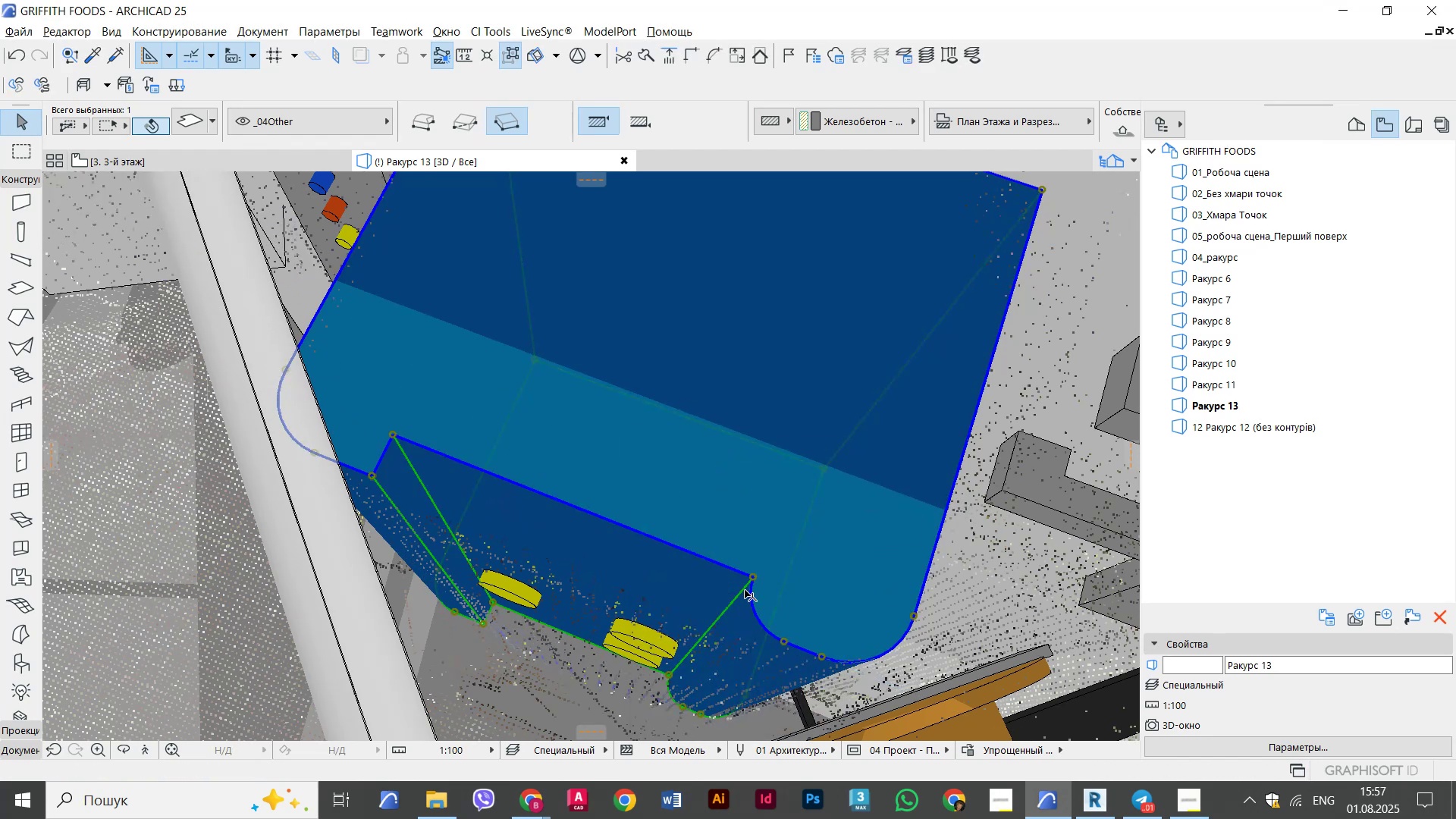 
left_click([754, 577])
 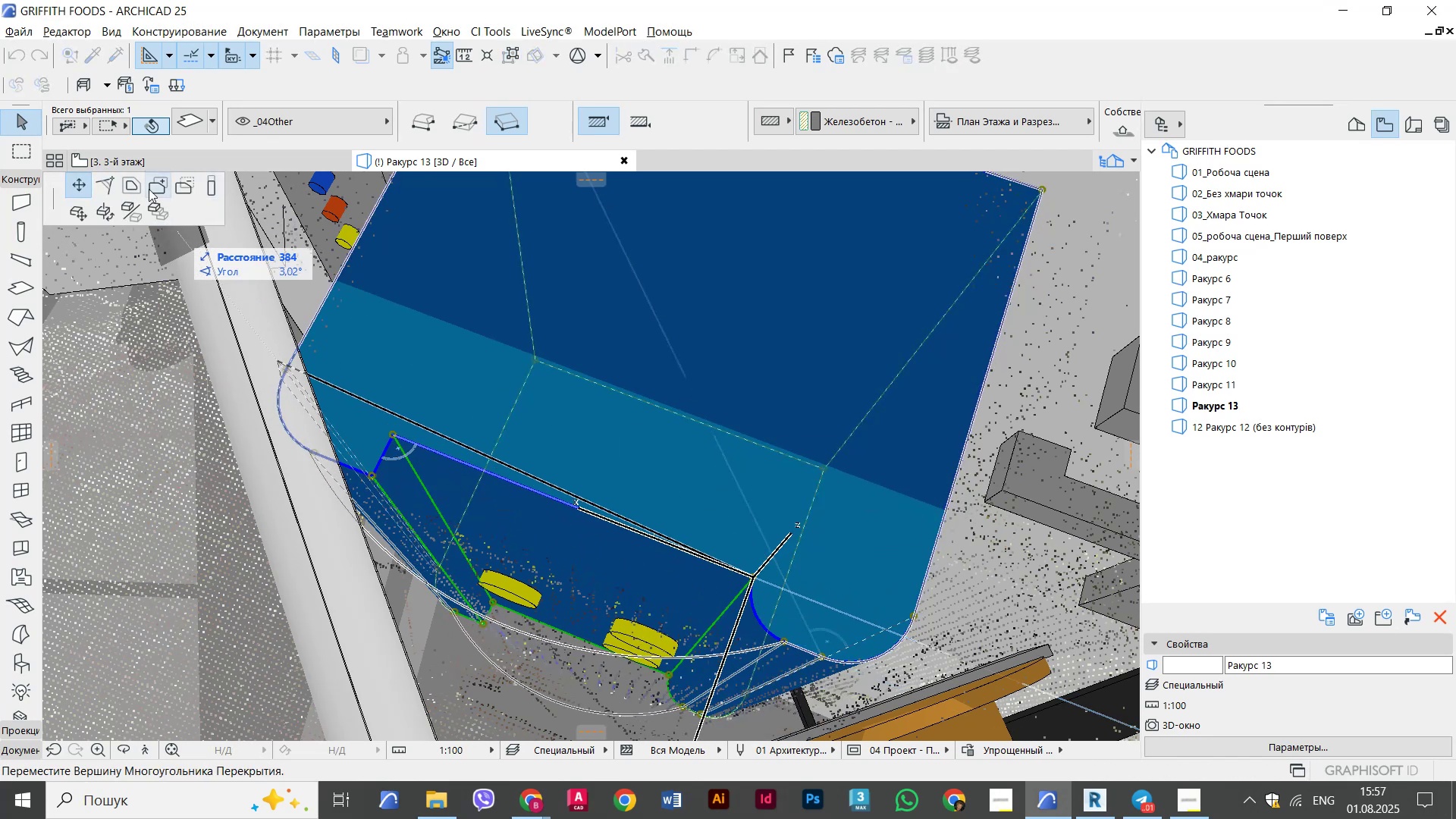 
left_click([98, 186])
 